 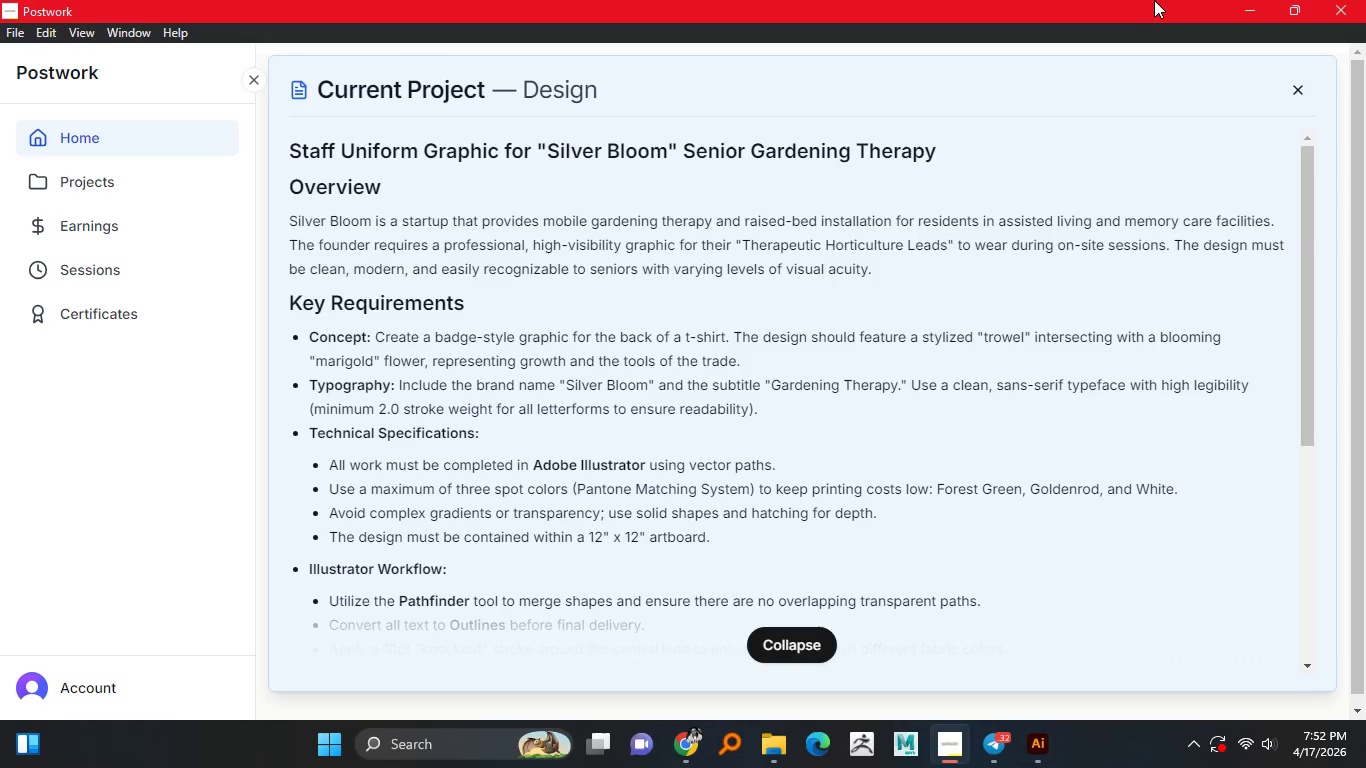 
scroll: coordinate [488, 414], scroll_direction: up, amount: 1.0
 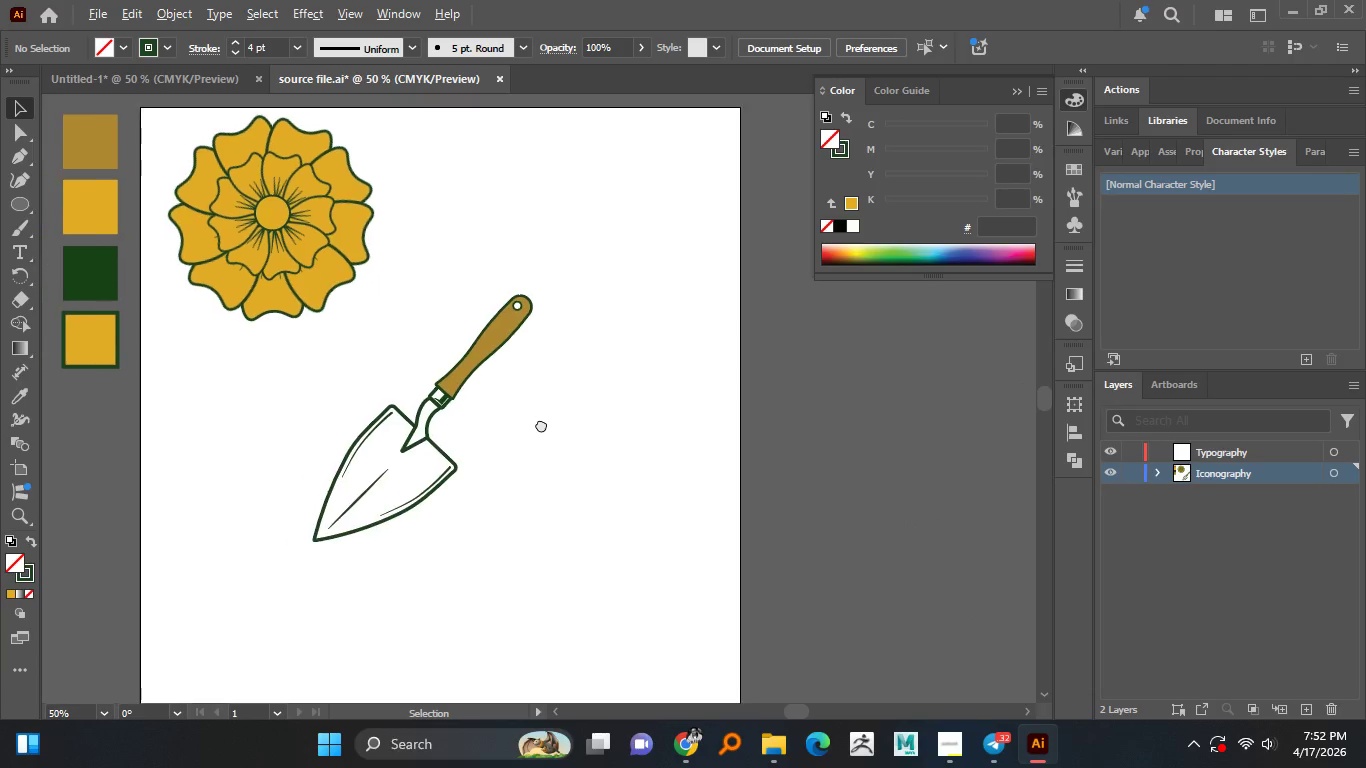 
hold_key(key=AltLeft, duration=1.5)
 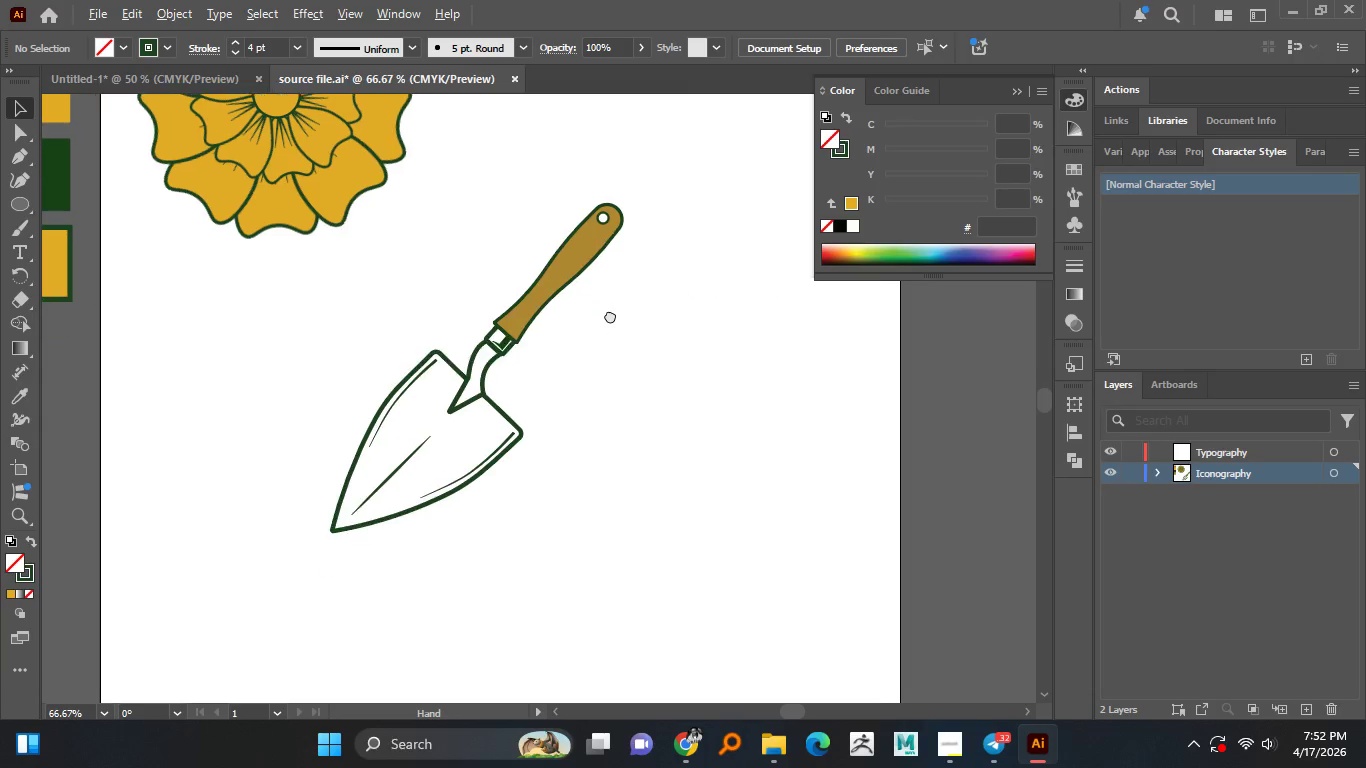 
hold_key(key=AltLeft, duration=1.12)
 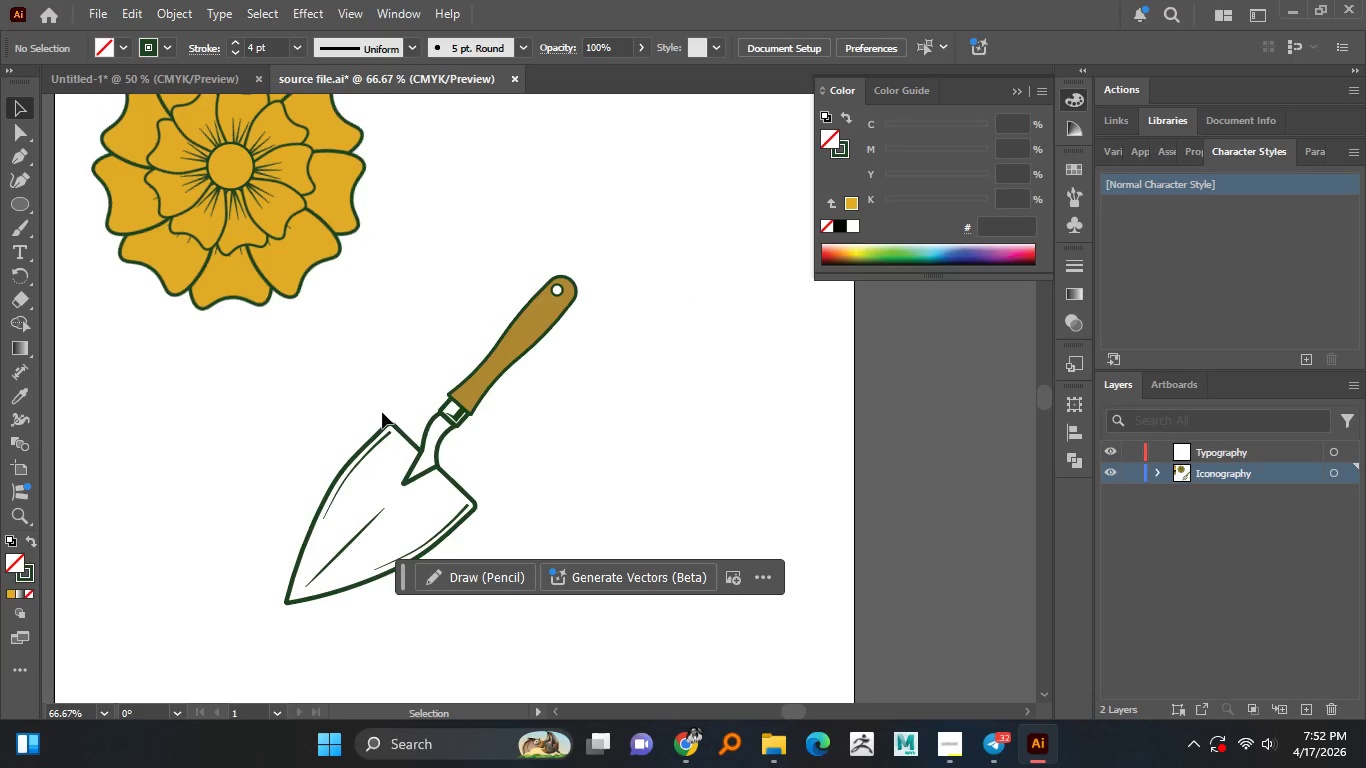 
scroll: coordinate [605, 382], scroll_direction: up, amount: 1.0
 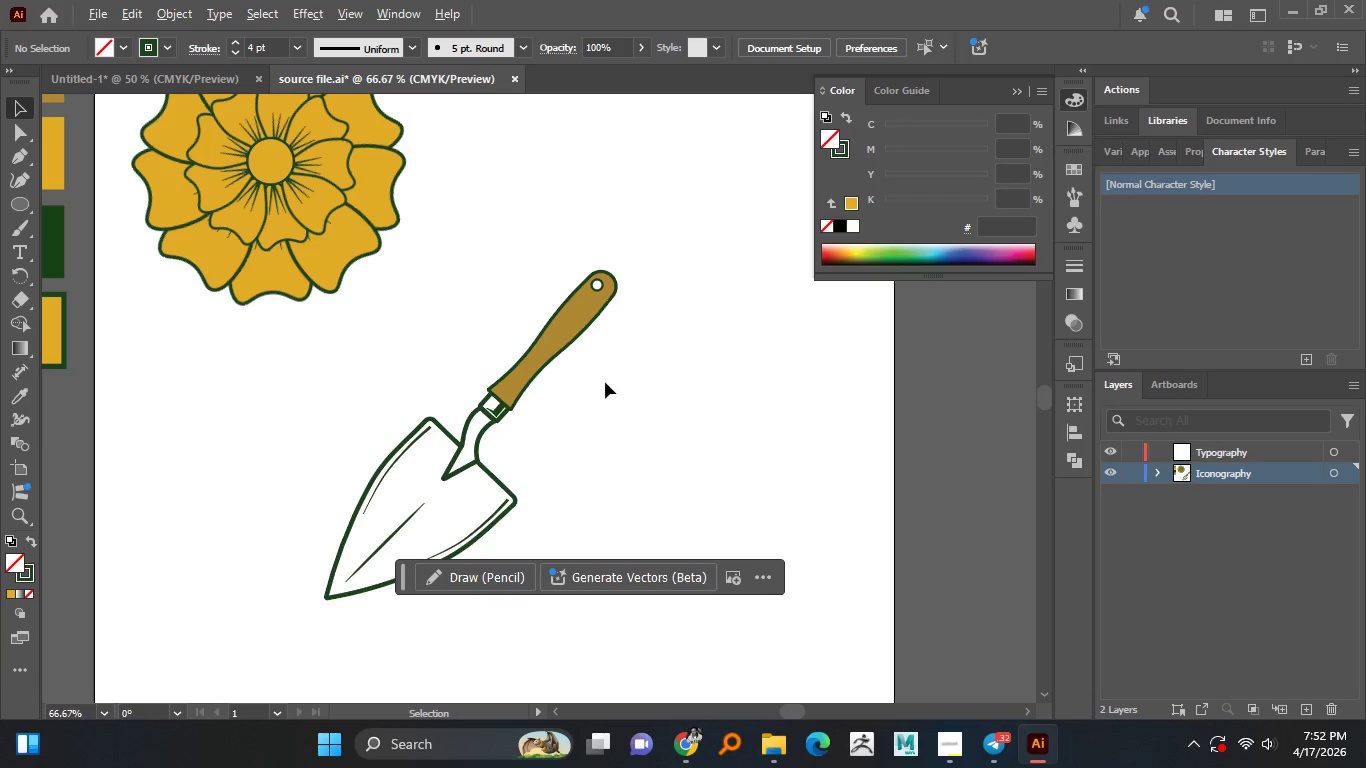 
left_click([426, 467])
 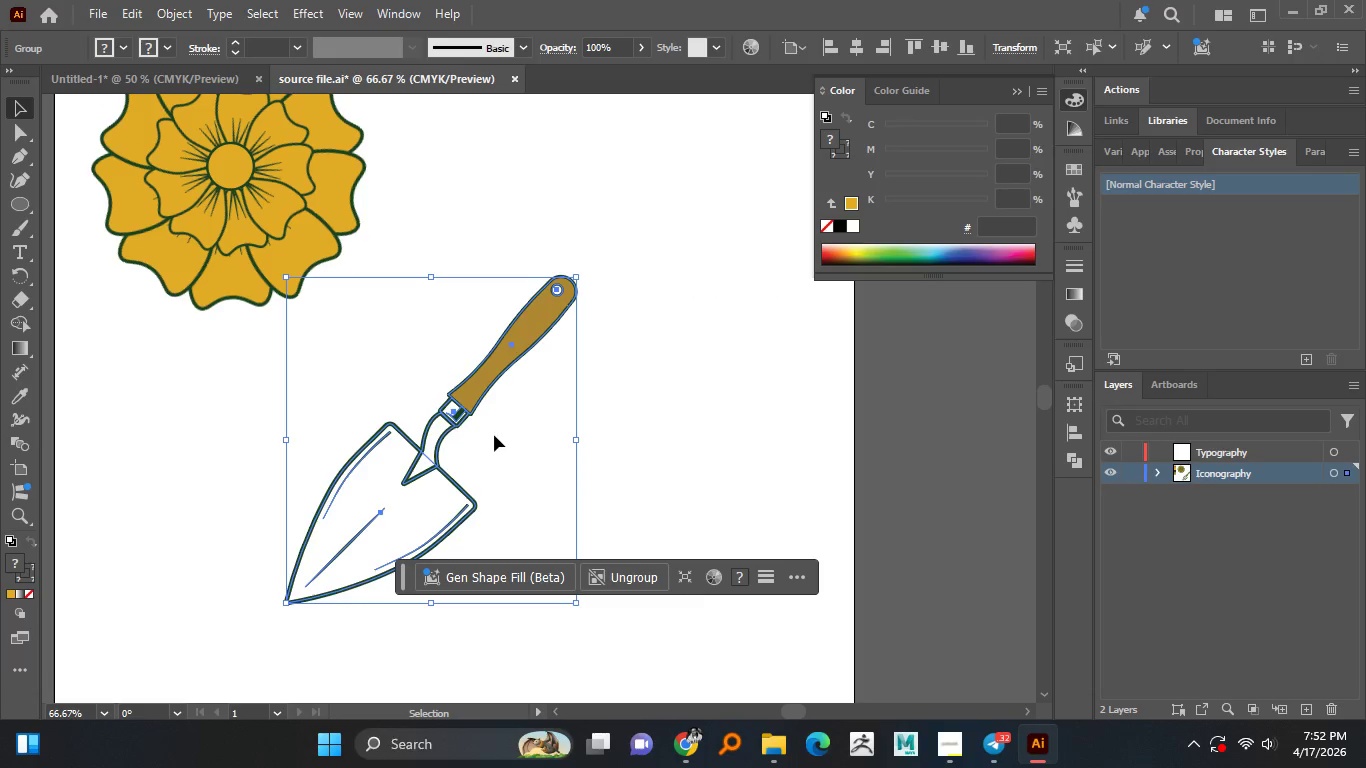 
hold_key(key=AltLeft, duration=0.78)
scroll: coordinate [491, 434], scroll_direction: down, amount: 1.0
 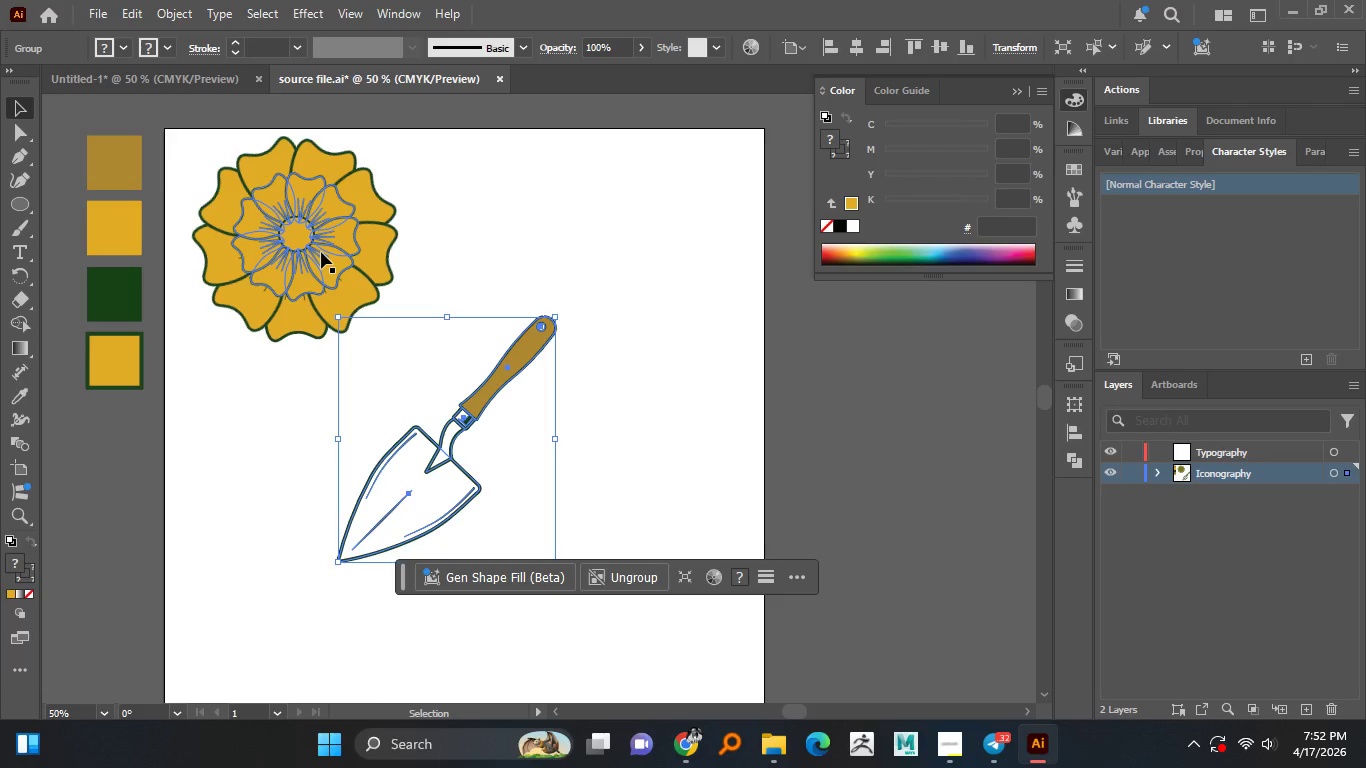 
left_click([321, 251])
 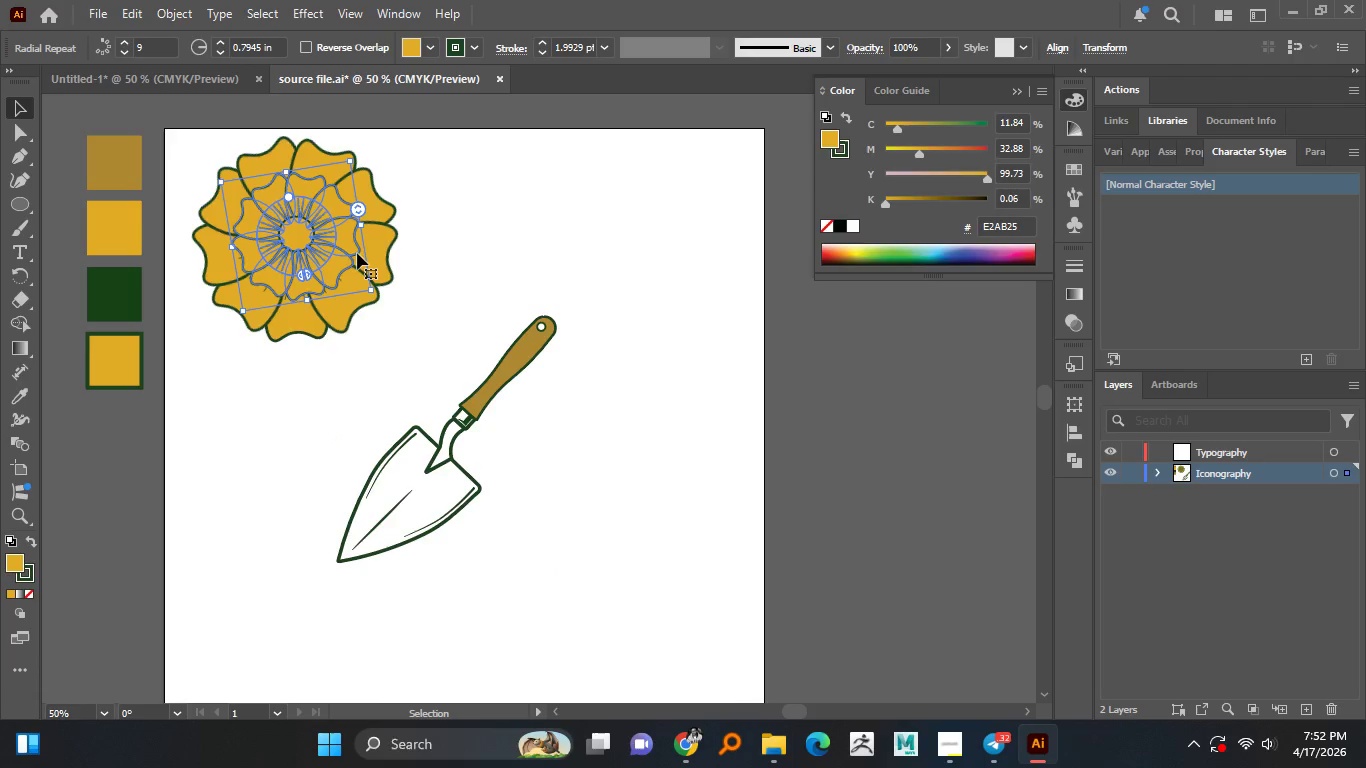 
hold_key(key=ShiftLeft, duration=0.66)
left_click([375, 250])
 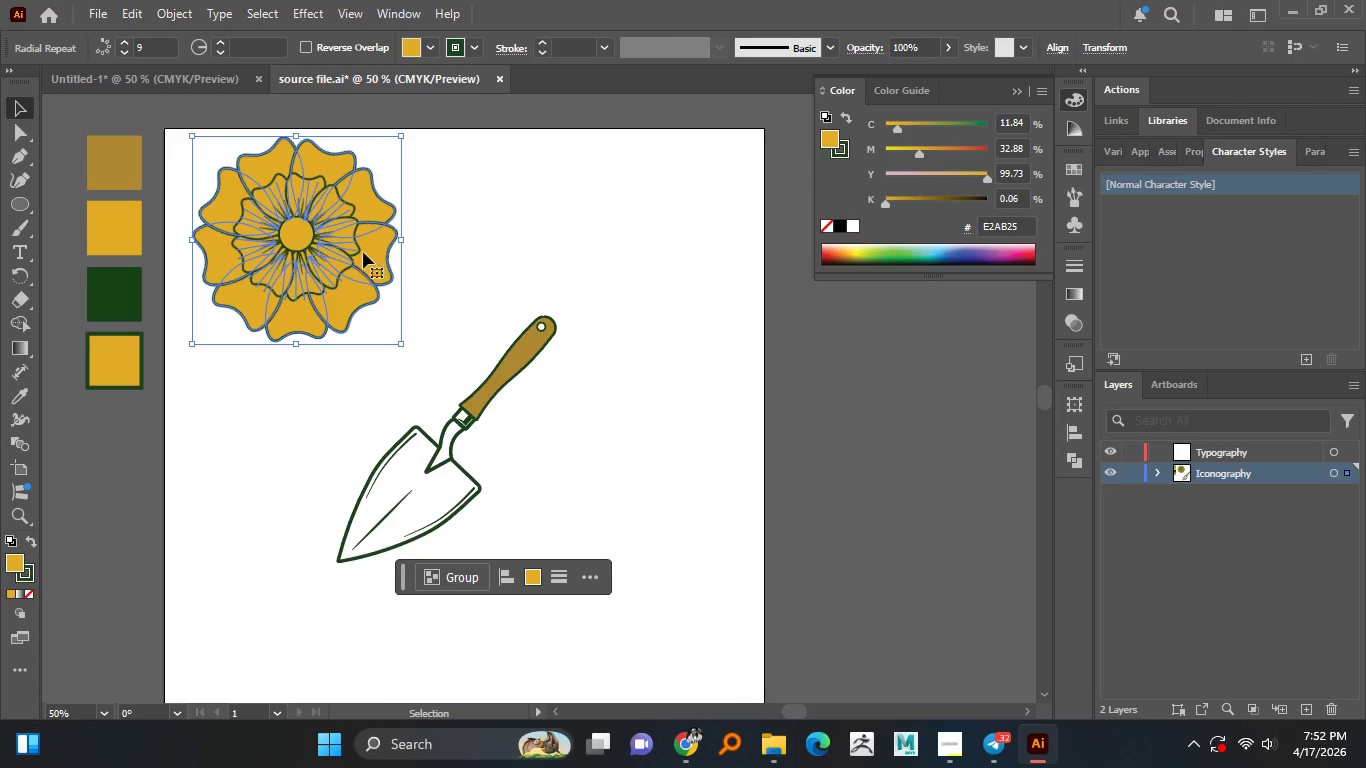 
hold_key(key=ShiftLeft, duration=1.3)
left_click([301, 242])
 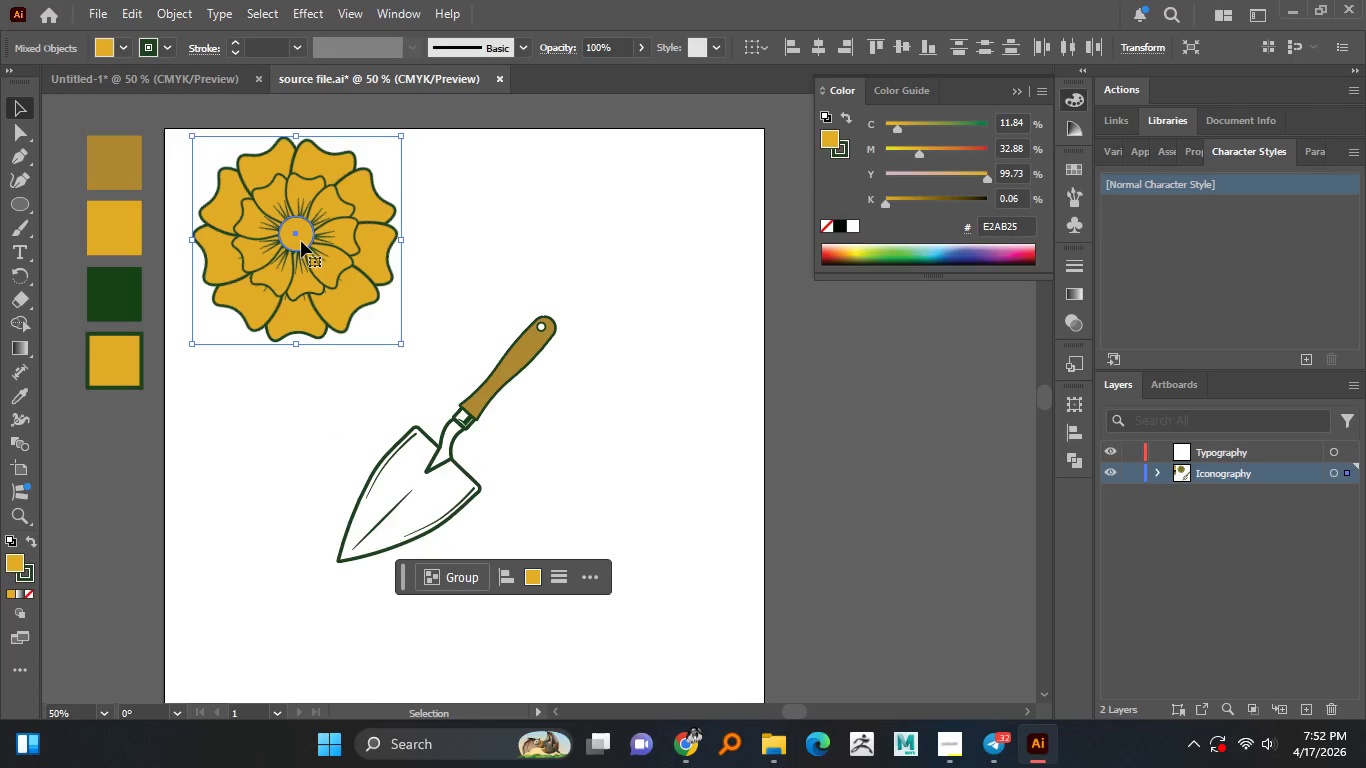 
right_click([303, 241])
 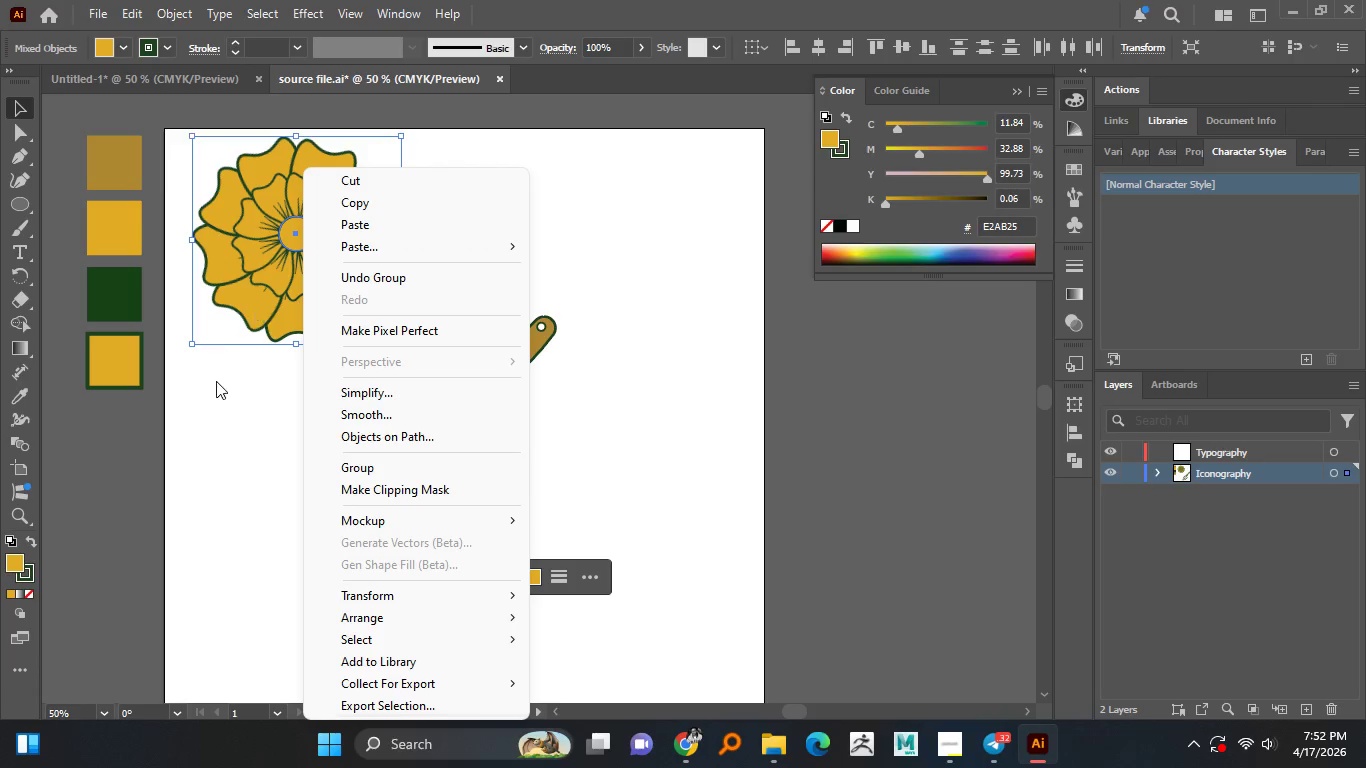 
left_click_drag(start_coordinate=[222, 390], to_coordinate=[312, 181])
 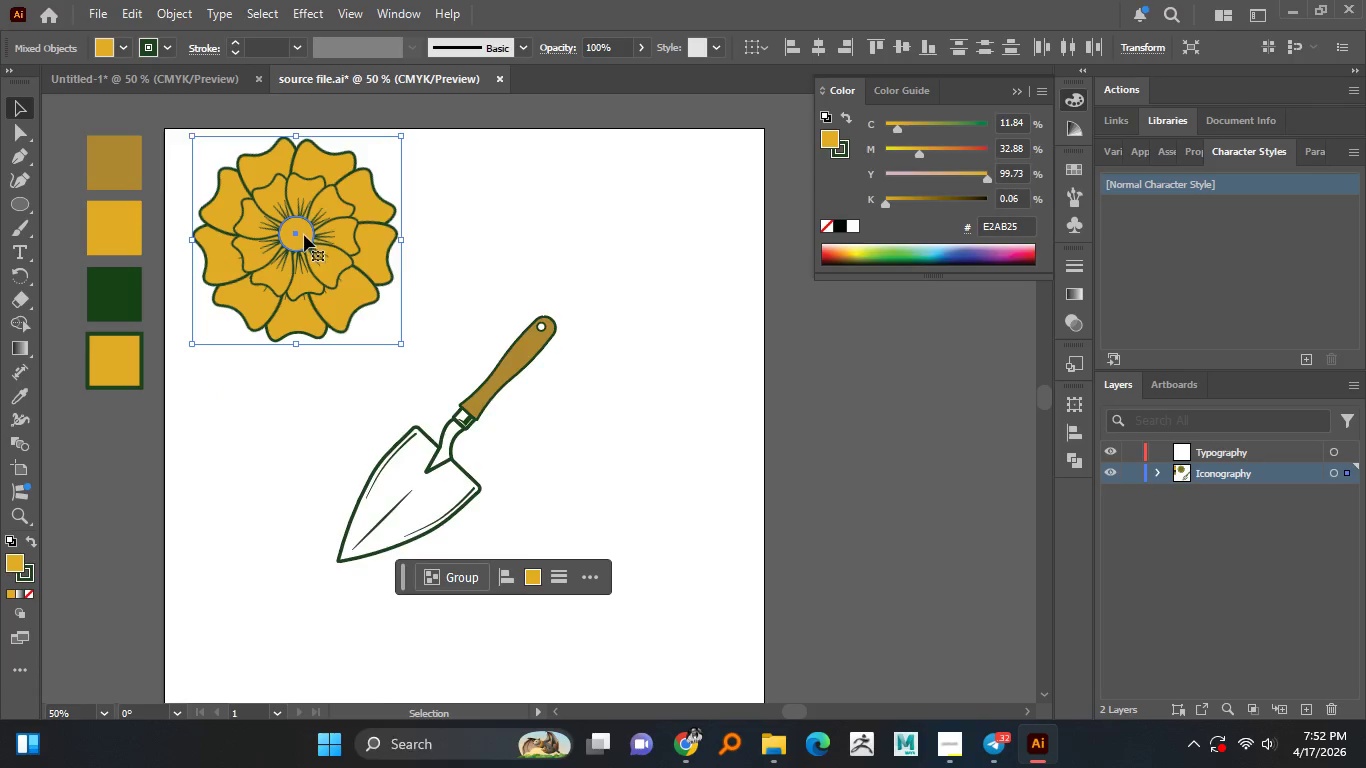 
right_click([304, 235])
 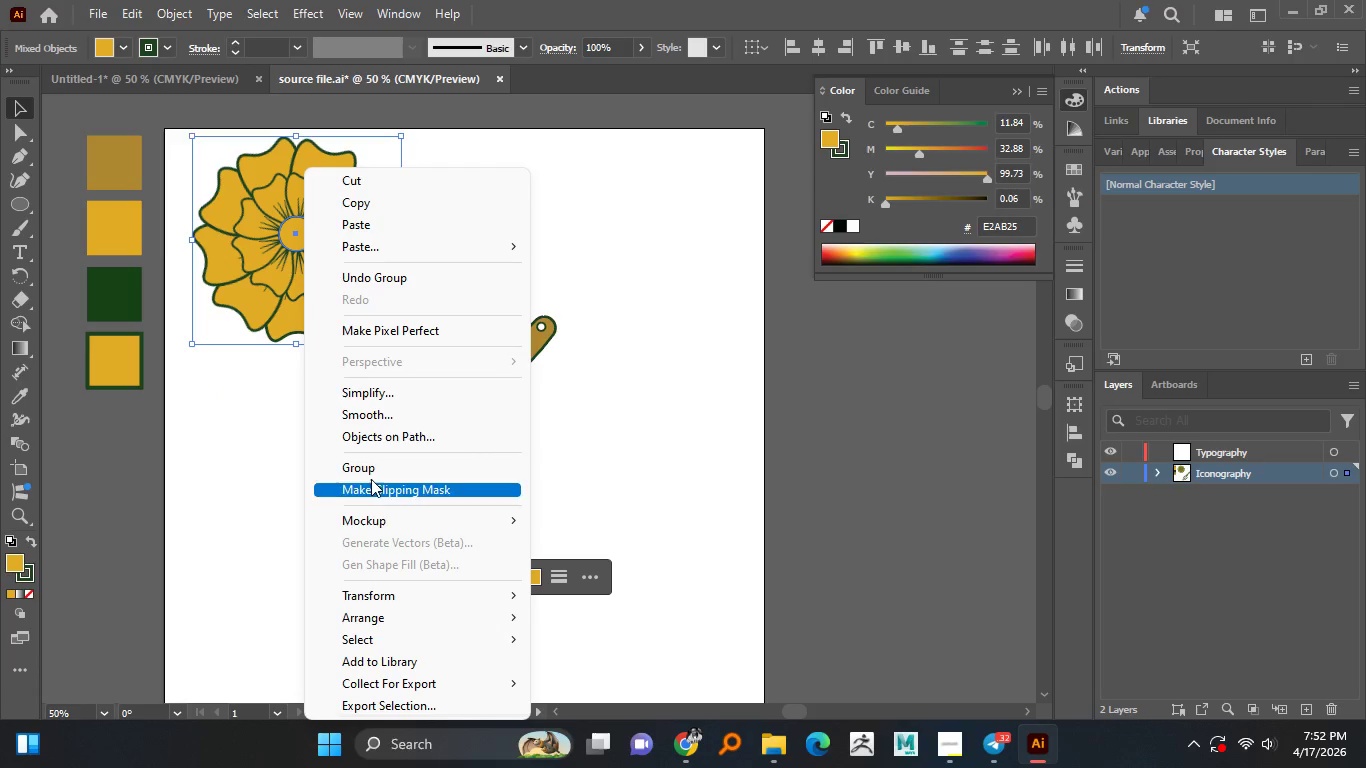 
left_click([373, 470])
 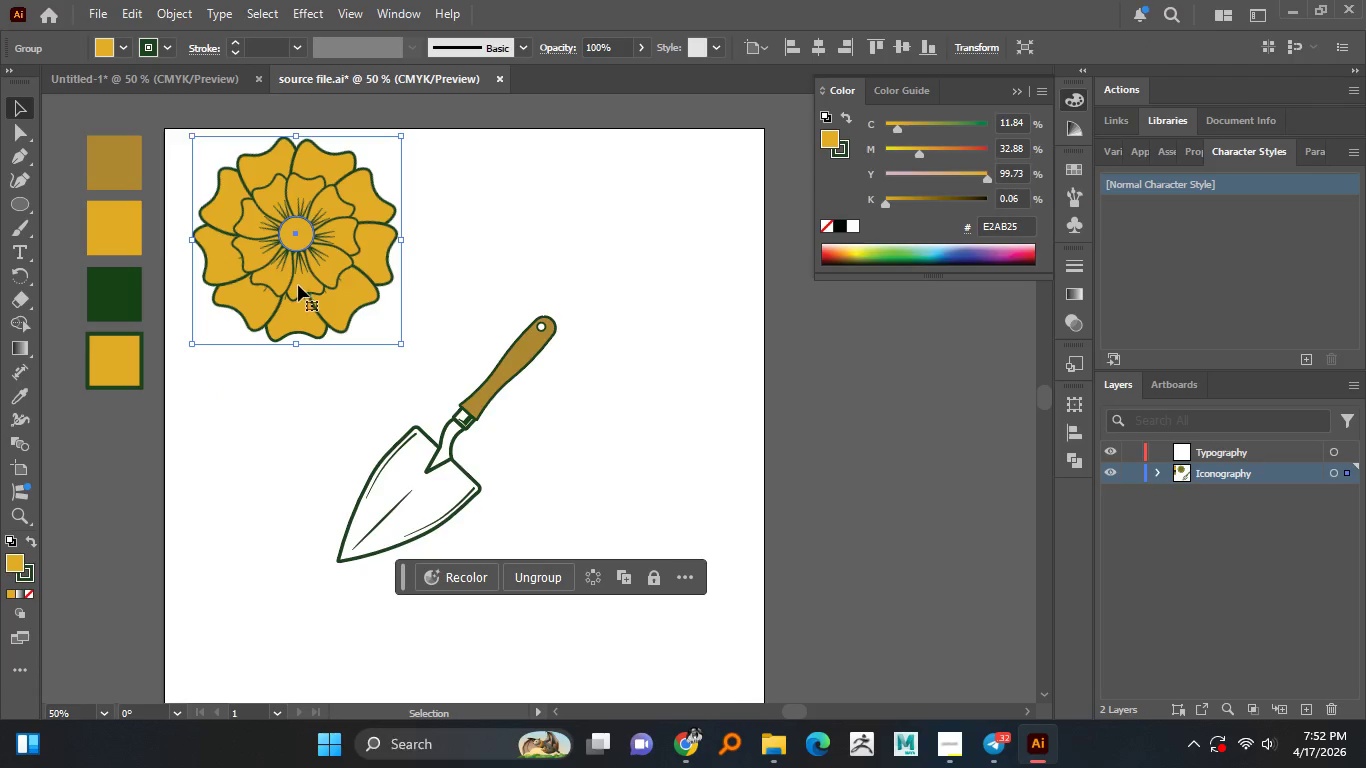 
left_click_drag(start_coordinate=[306, 285], to_coordinate=[429, 516])
 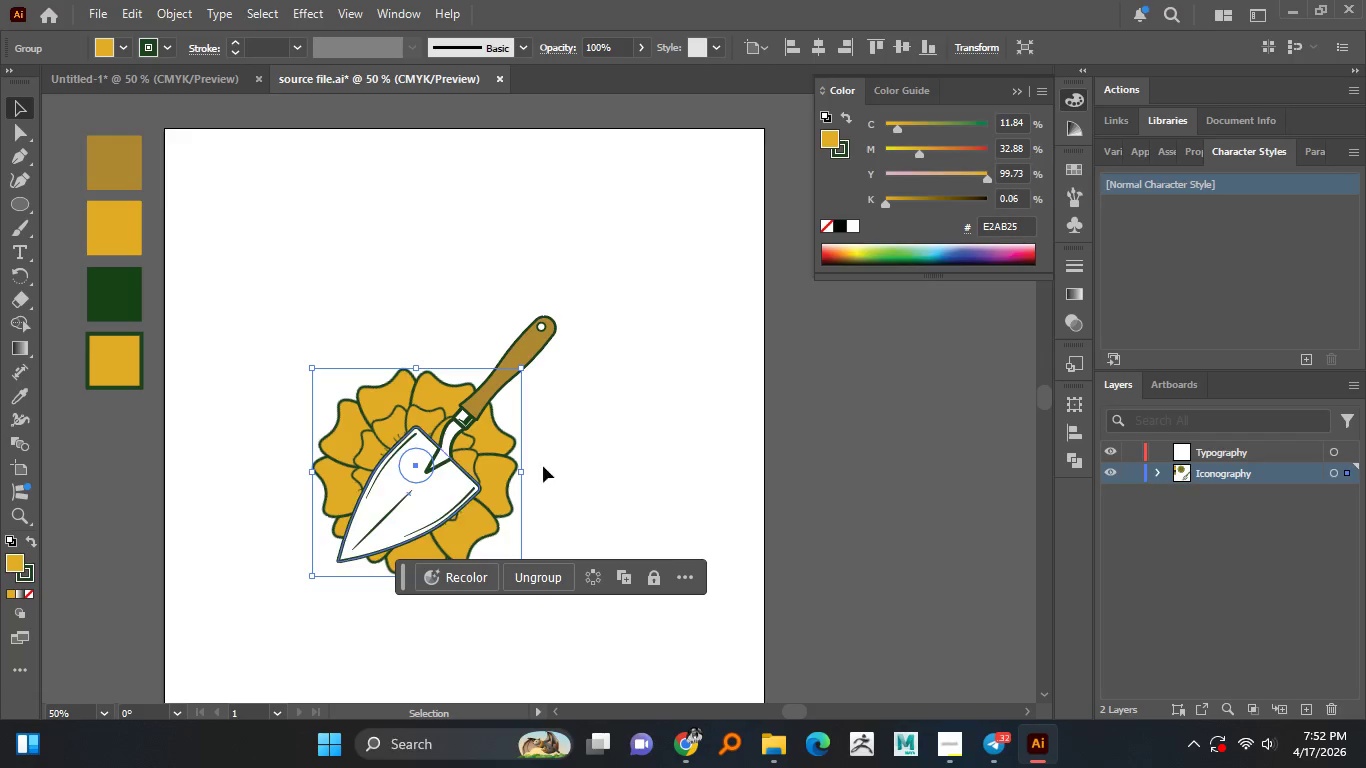 
hold_key(key=AltLeft, duration=1.24)
 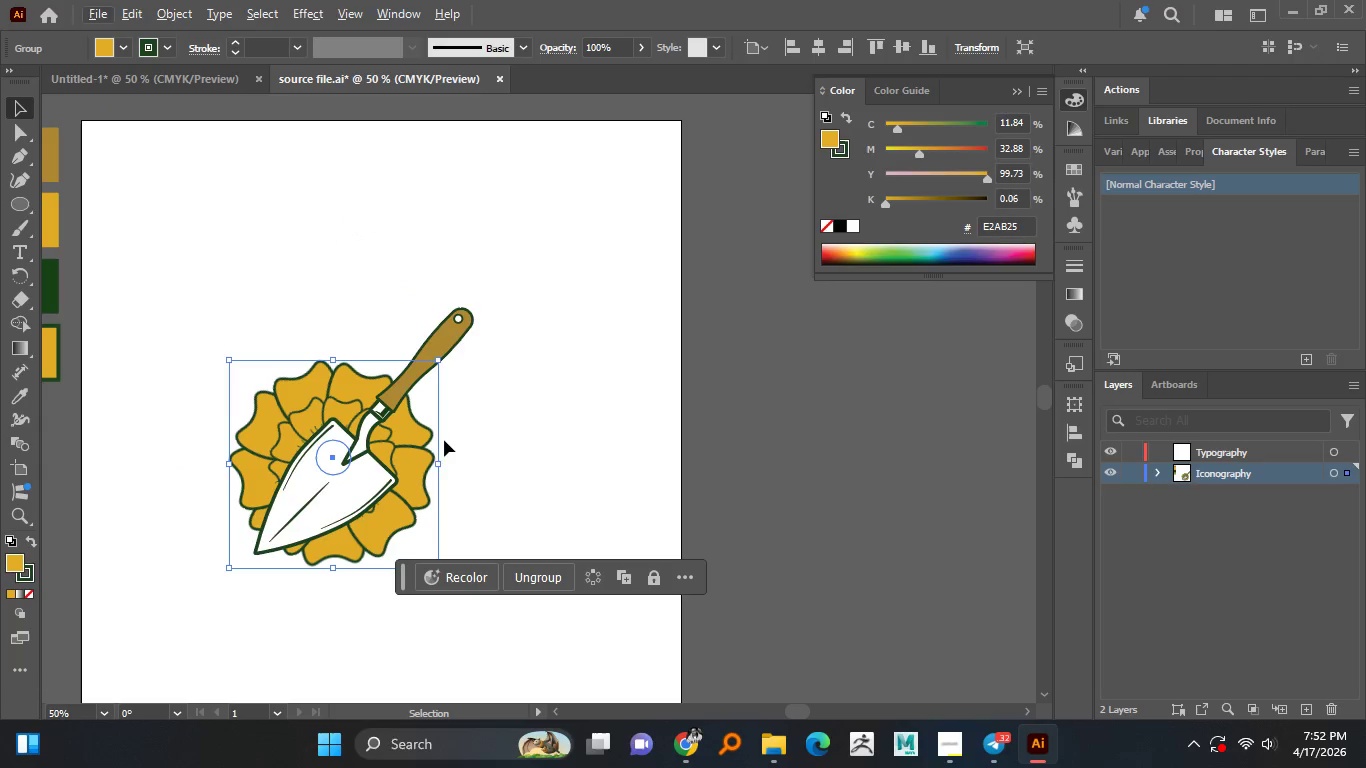 
hold_key(key=AltLeft, duration=1.16)
hold_key(key=ShiftLeft, duration=0.8)
left_click_drag(start_coordinate=[436, 460], to_coordinate=[478, 468])
 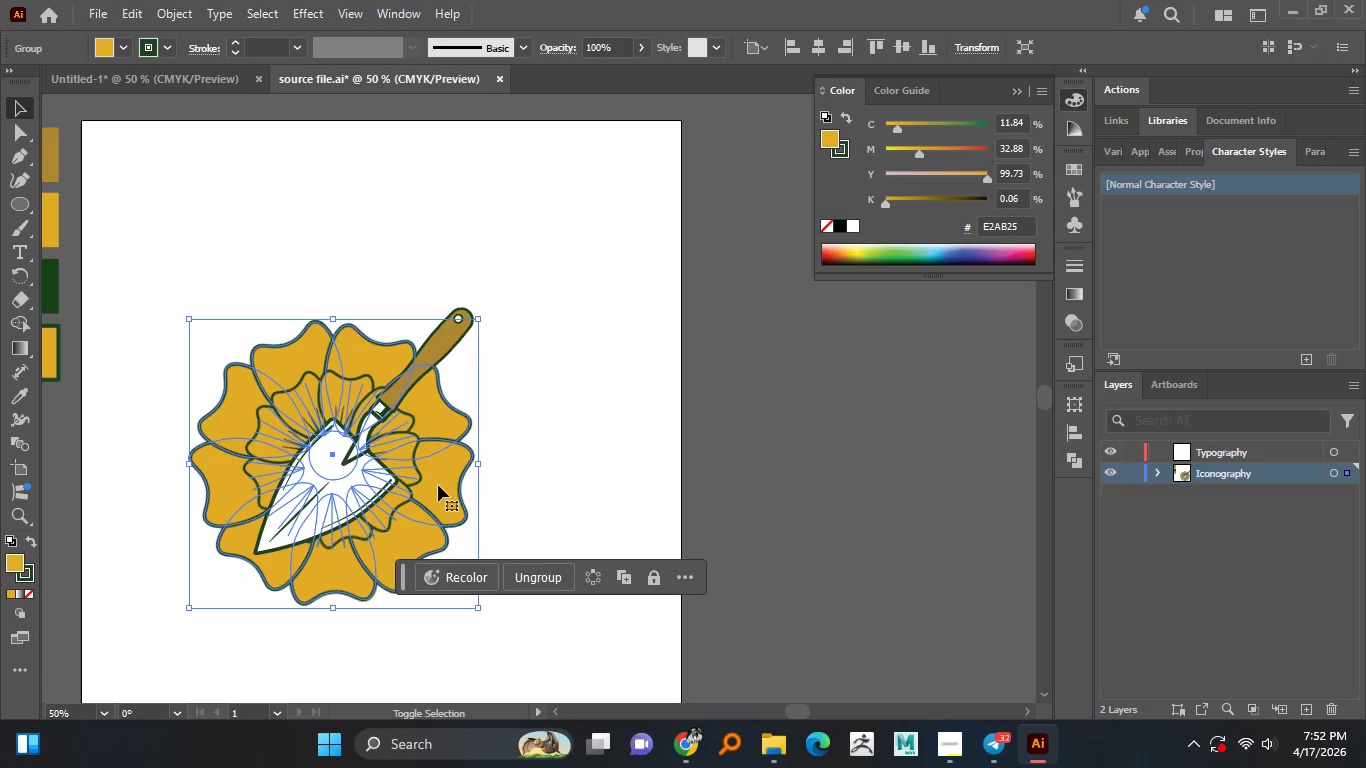 
left_click_drag(start_coordinate=[438, 485], to_coordinate=[486, 412])
 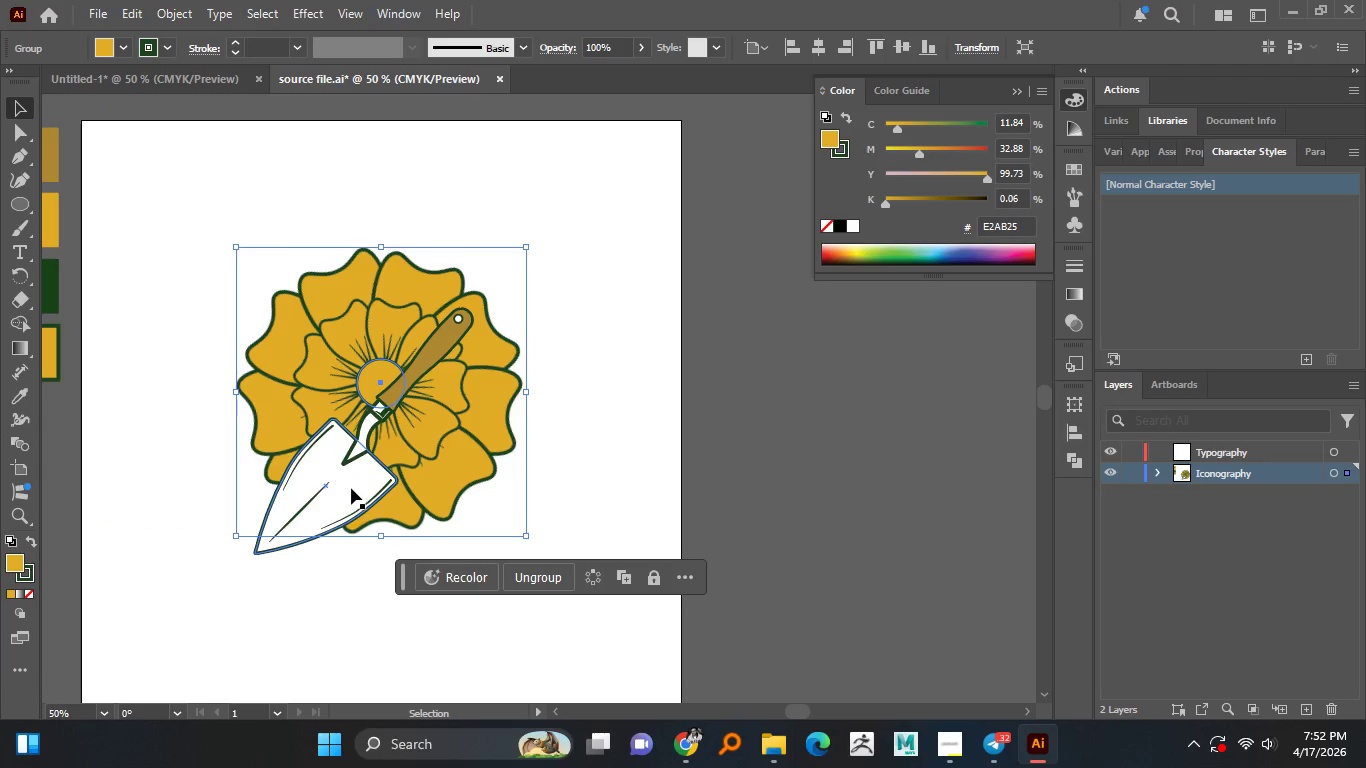 
left_click_drag(start_coordinate=[351, 489], to_coordinate=[382, 425])
 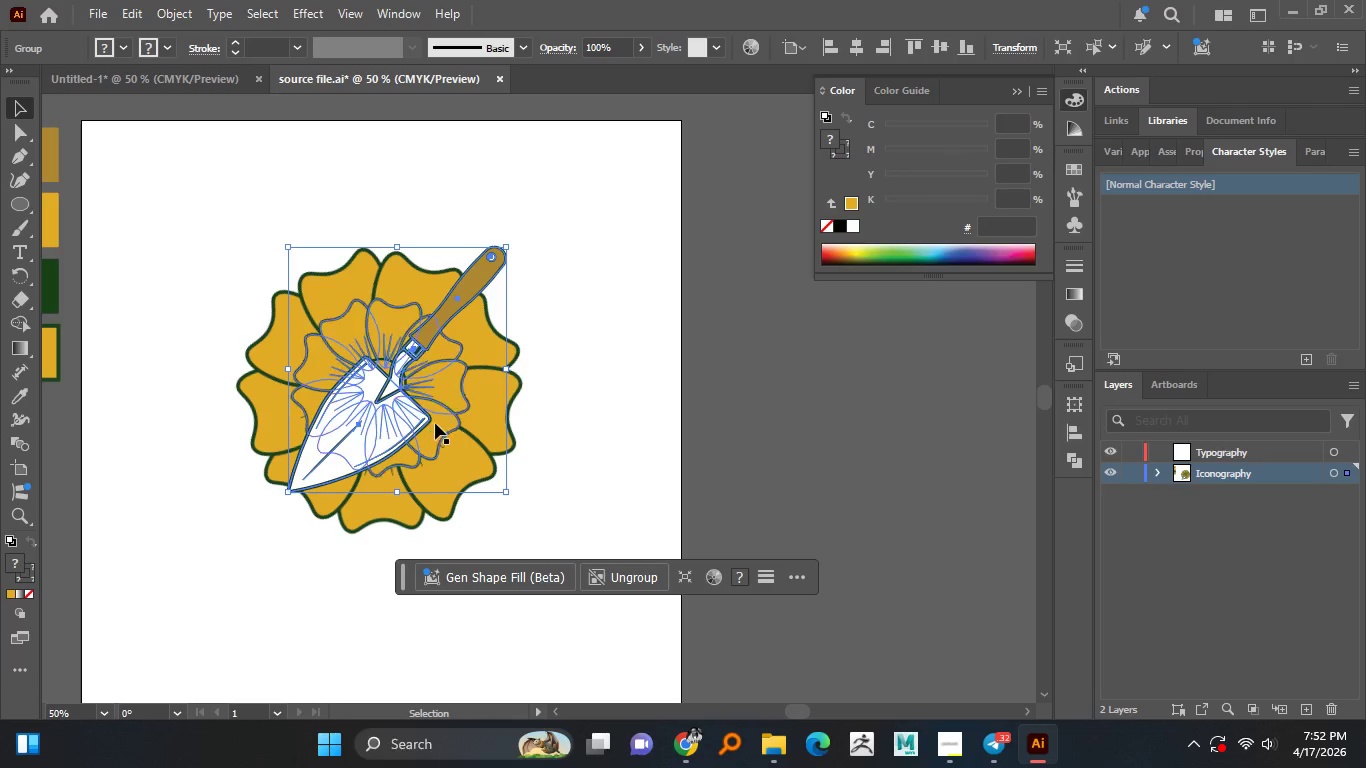 
hold_key(key=AltLeft, duration=2.78)
hold_key(key=ShiftLeft, duration=1.52)
left_click_drag(start_coordinate=[504, 369], to_coordinate=[537, 388])
 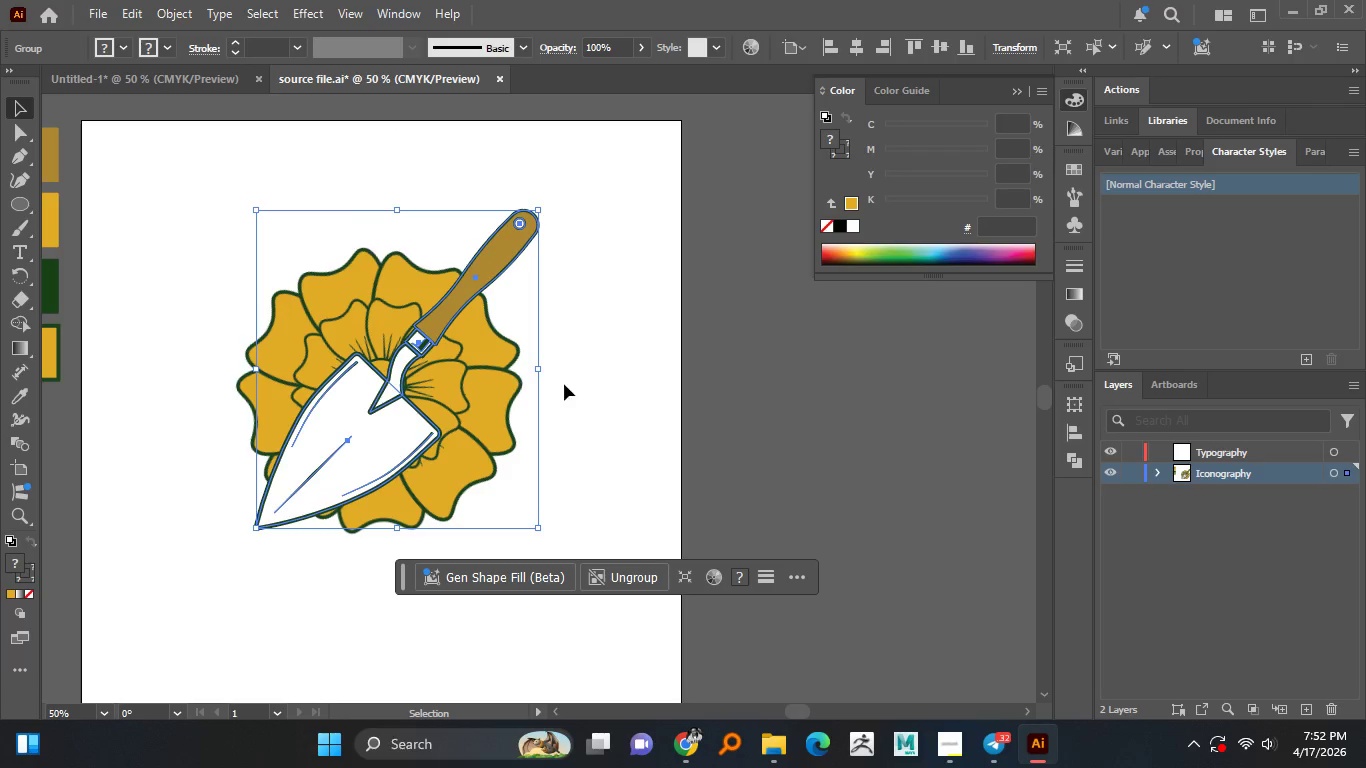 
hold_key(key=ShiftLeft, duration=1.05)
 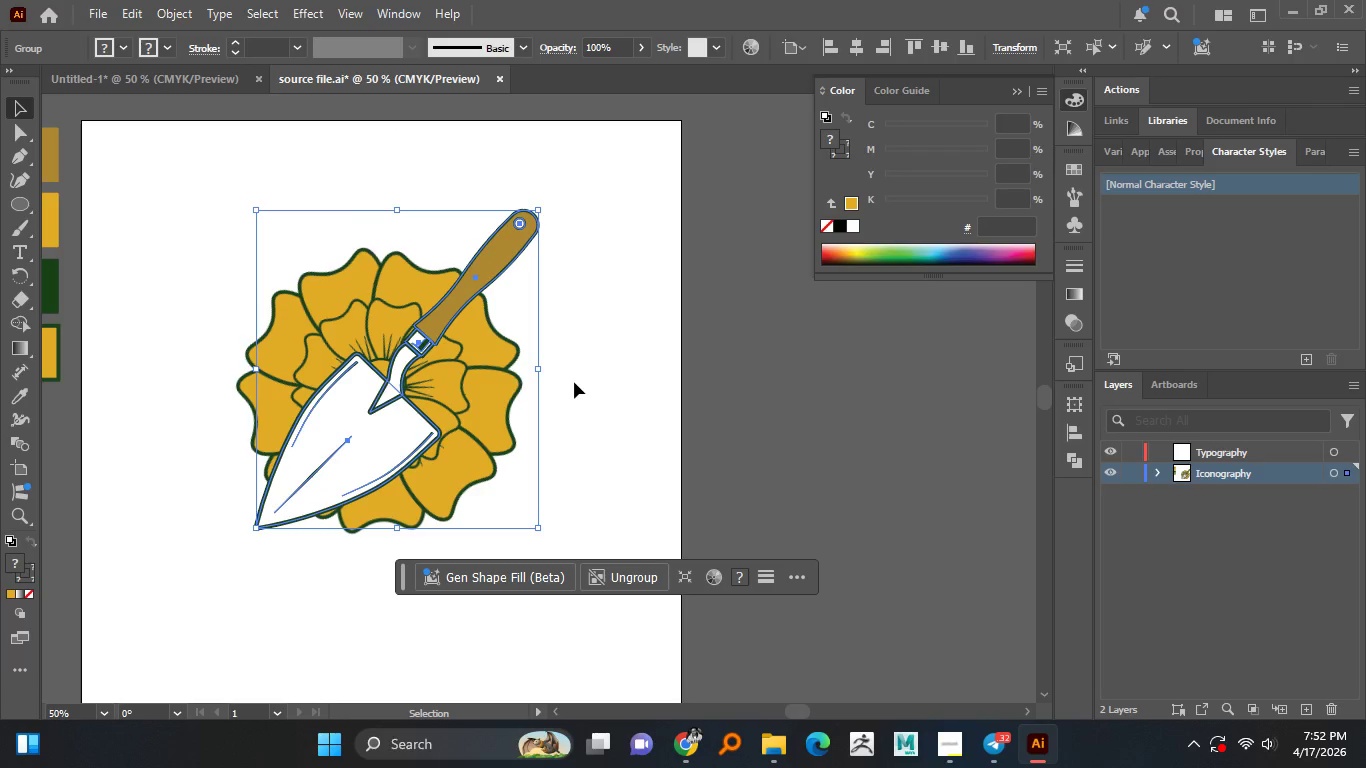 
left_click([574, 382])
 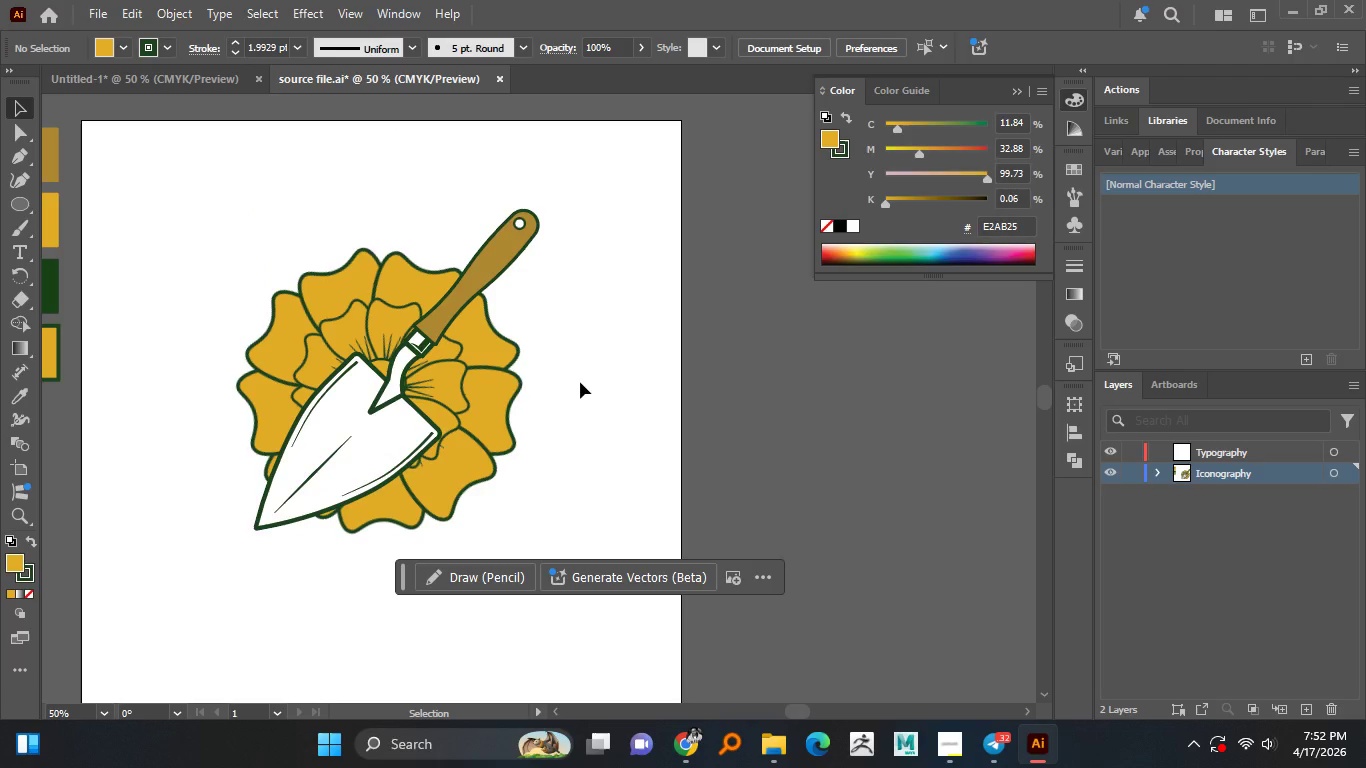 
wait(20.47)
 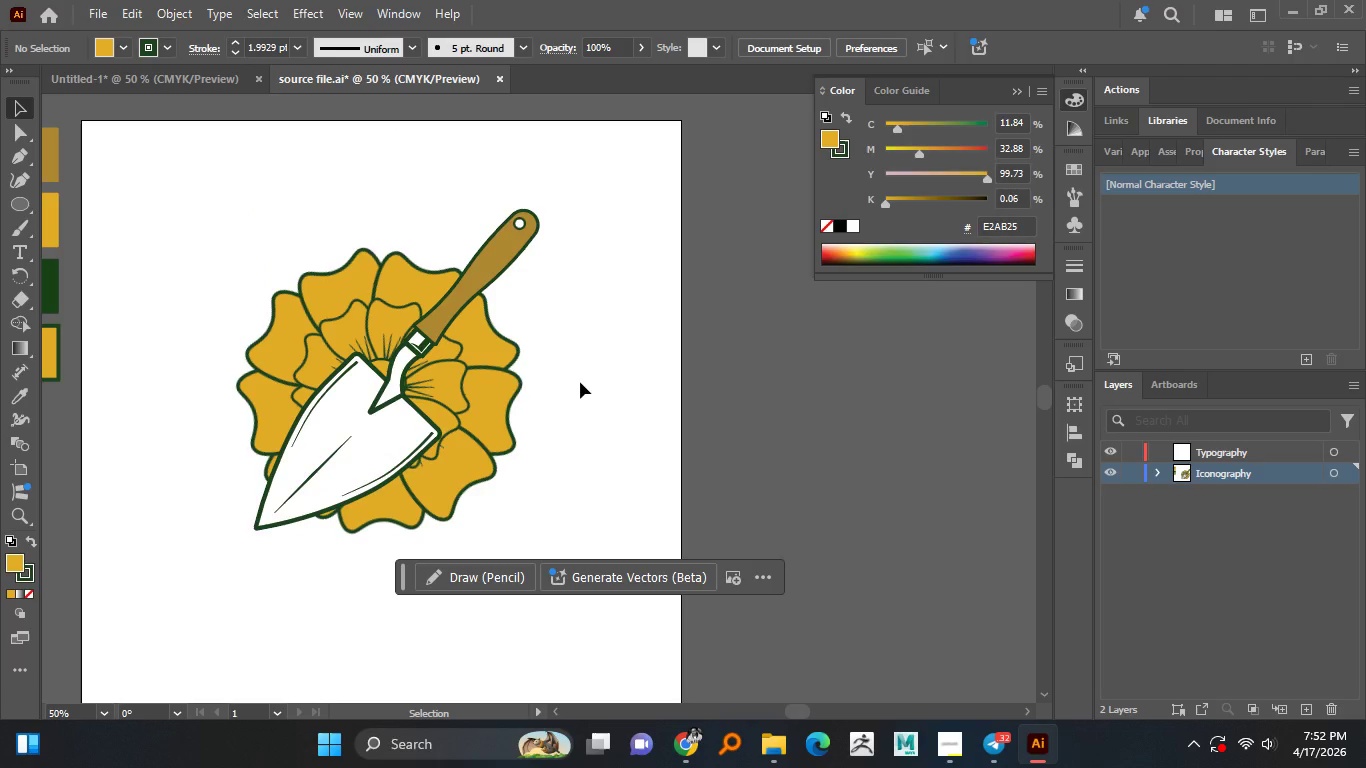 
left_click_drag(start_coordinate=[394, 424], to_coordinate=[407, 402])
 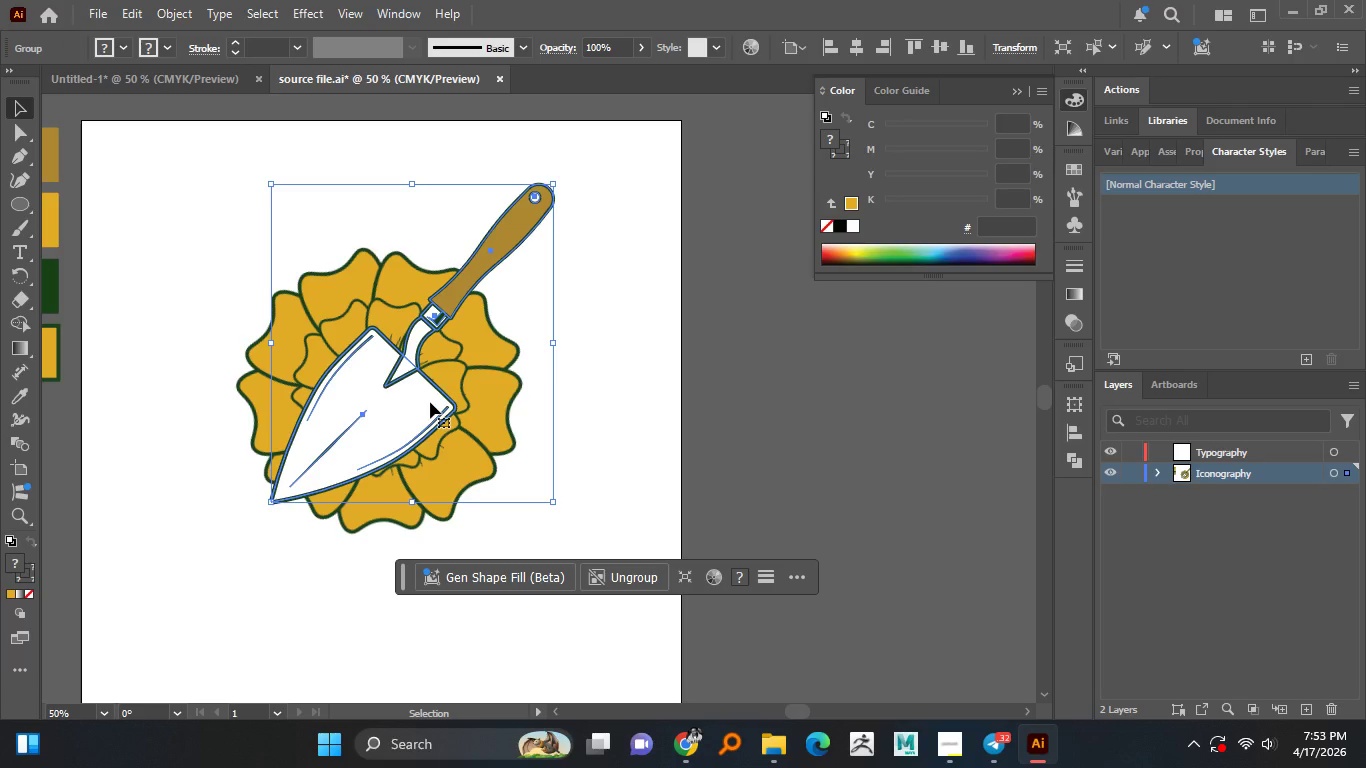 
wait(12.55)
 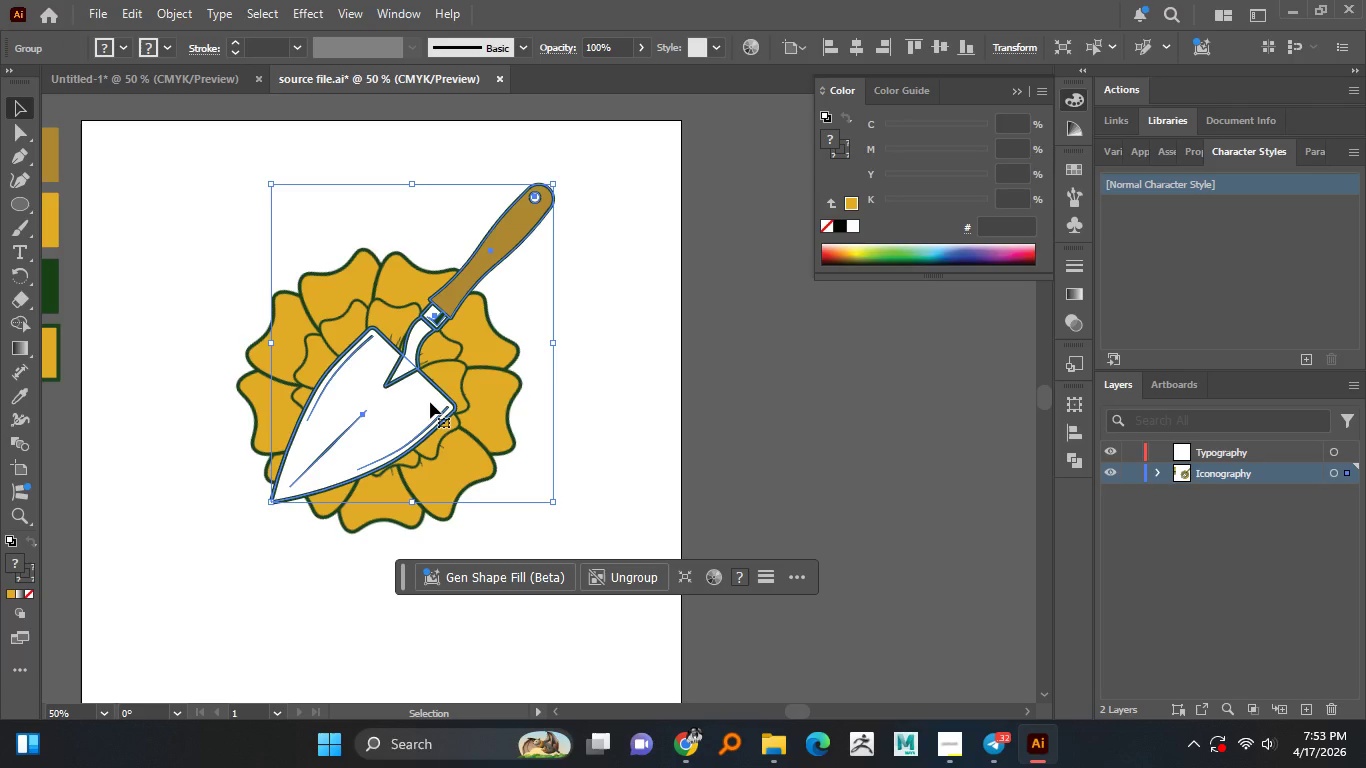 
key(Control+C)
 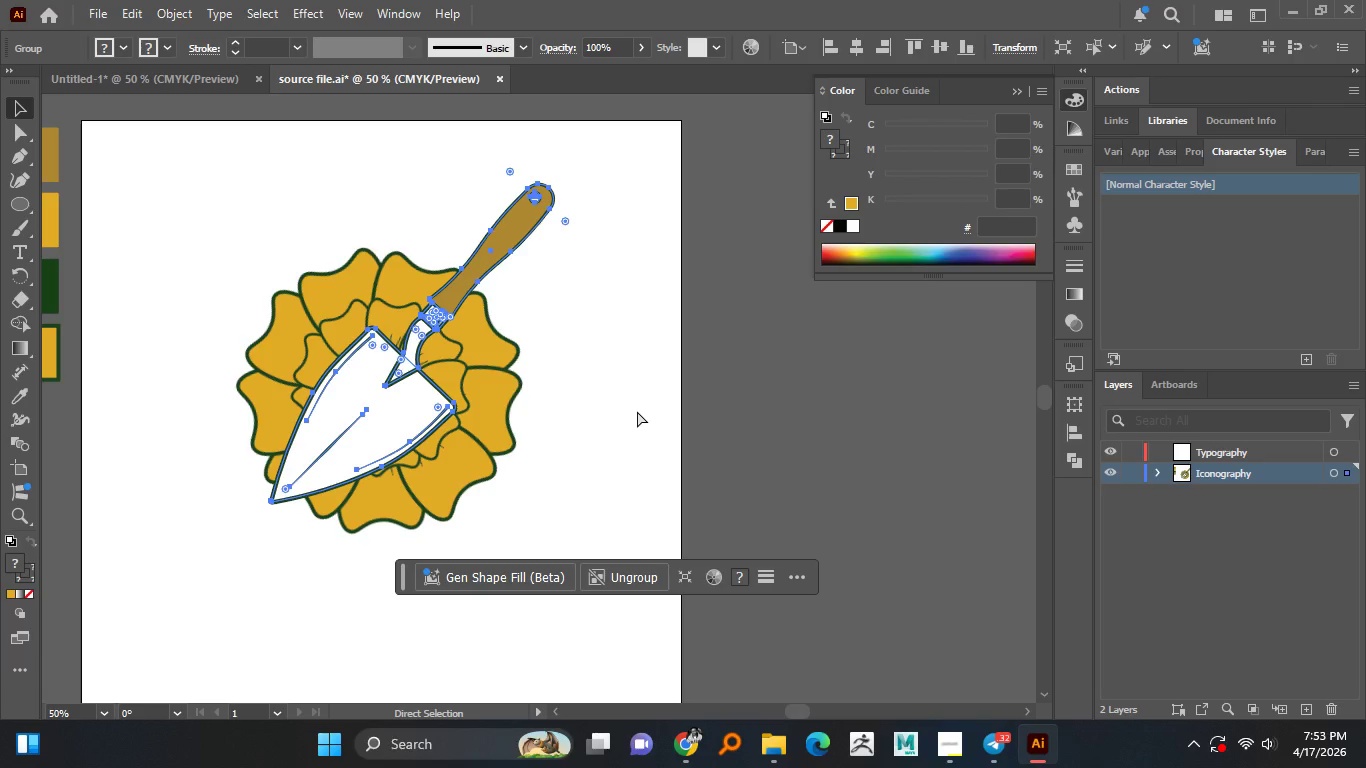 
key(Control+Shift+V)
 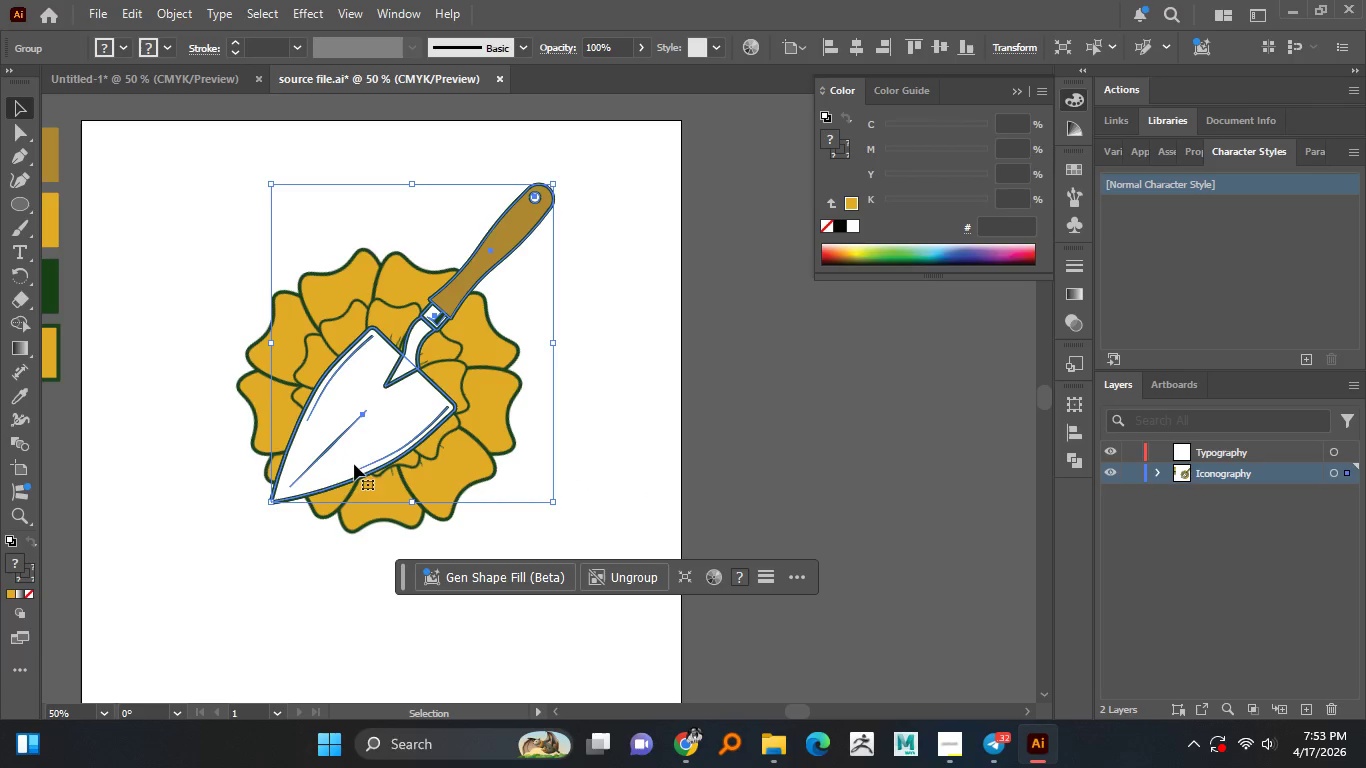 
left_click_drag(start_coordinate=[377, 445], to_coordinate=[345, 457])
 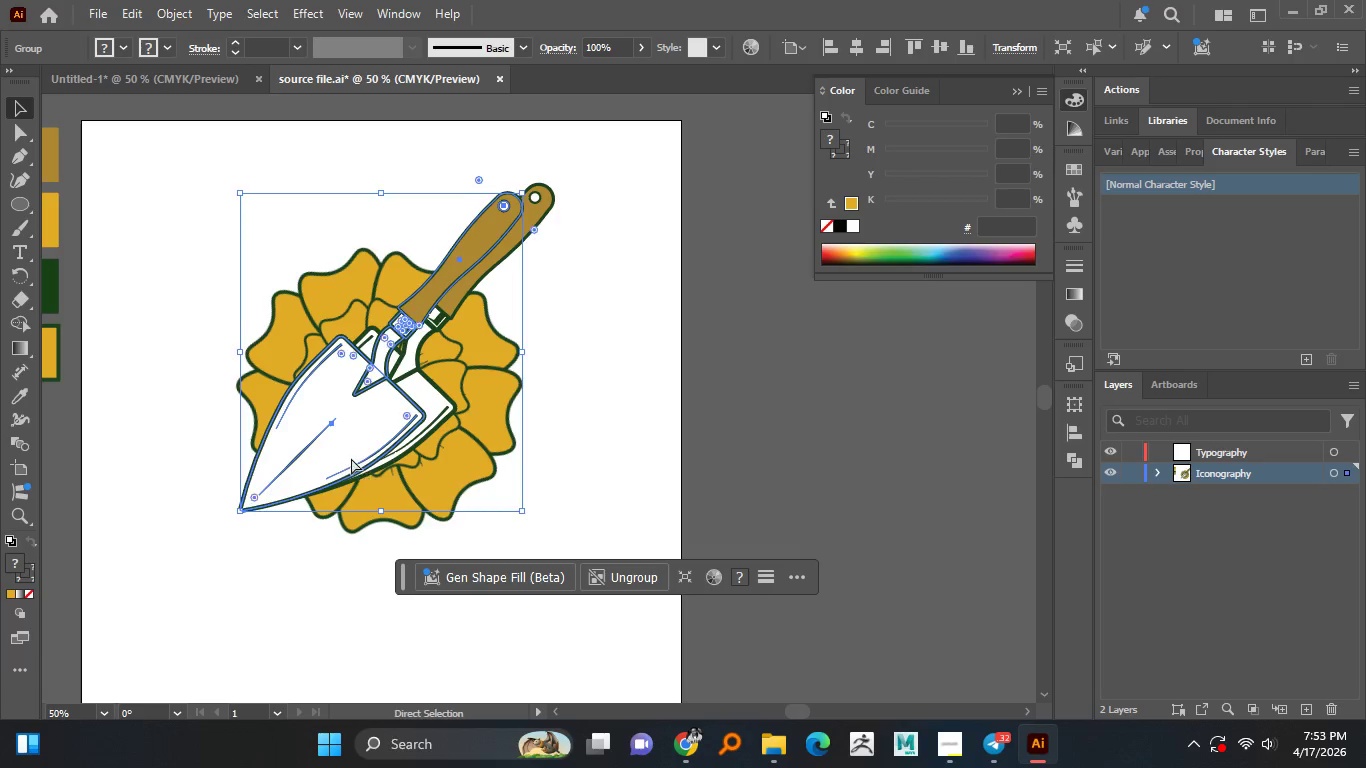 
key(Control+Z)
 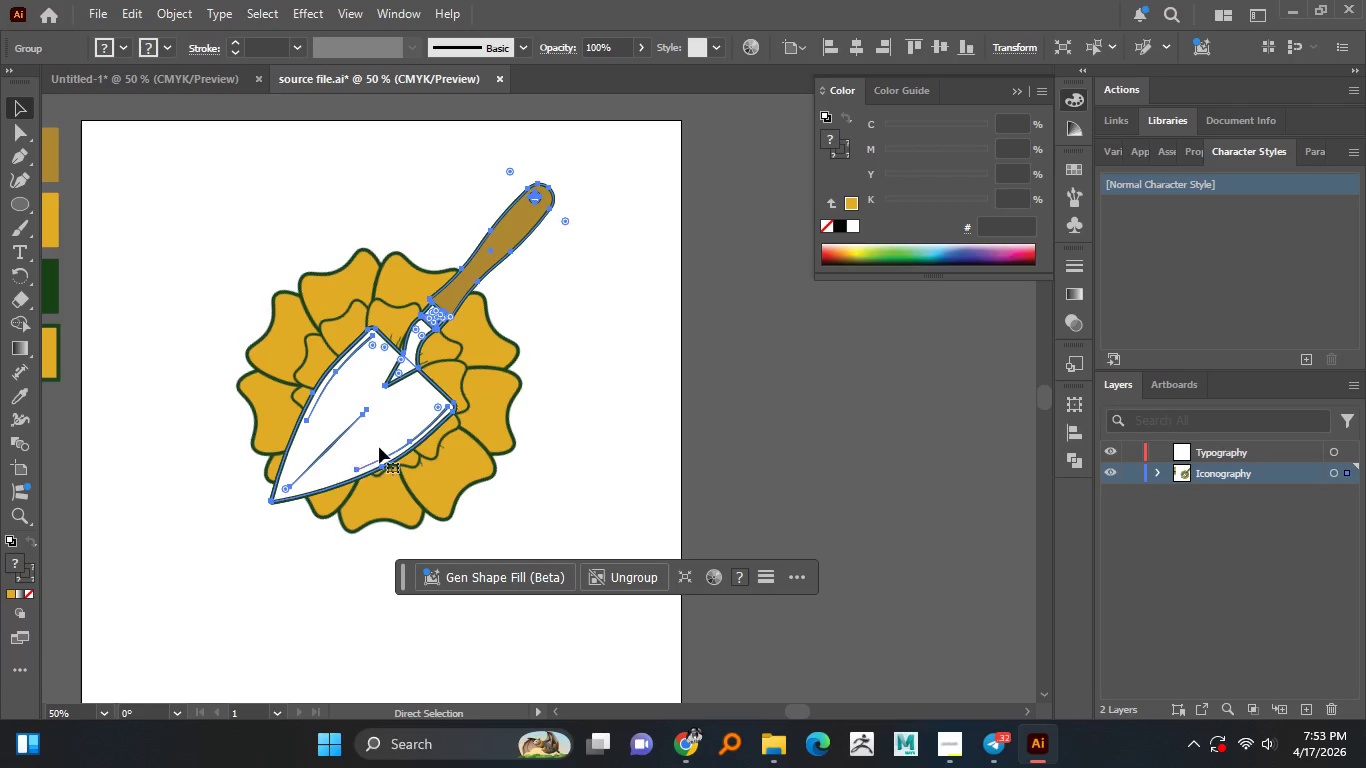 
left_click_drag(start_coordinate=[379, 447], to_coordinate=[363, 458])
 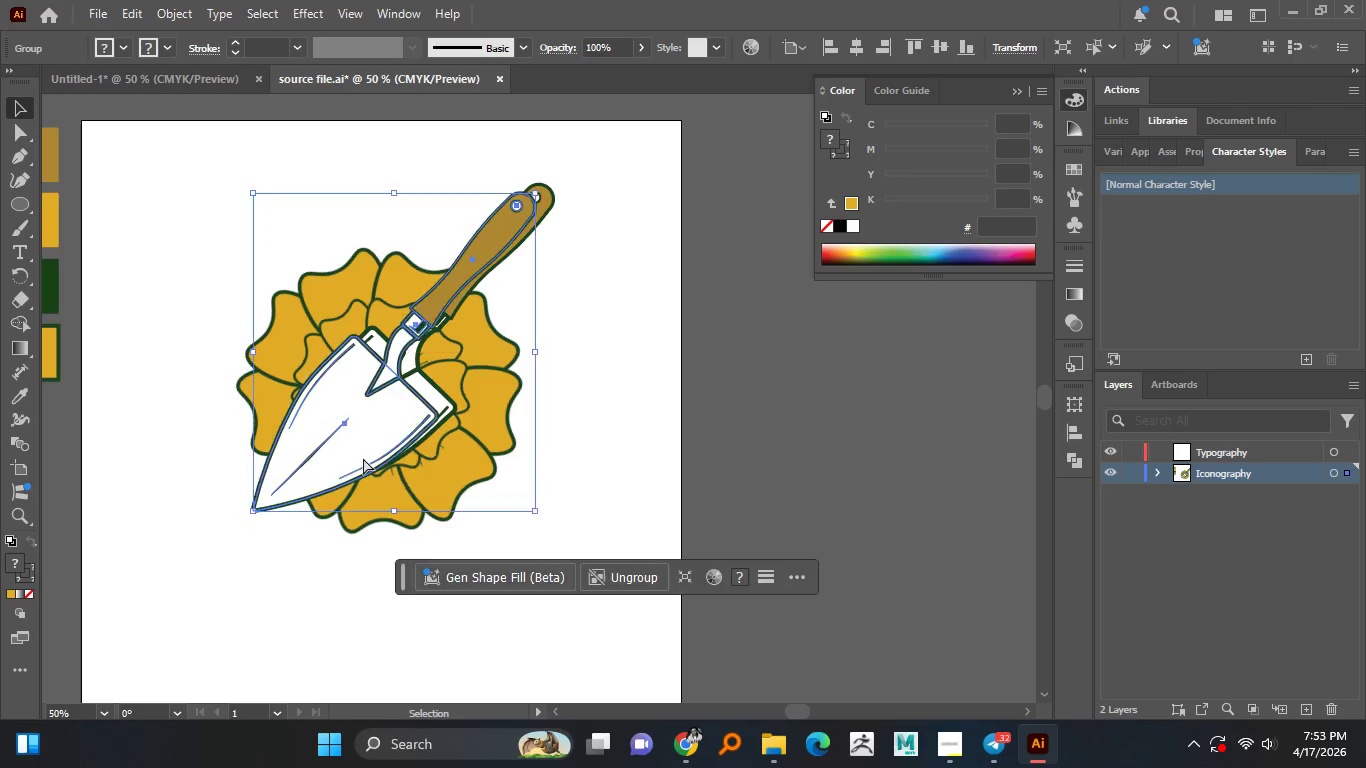 
key(Control+Z)
 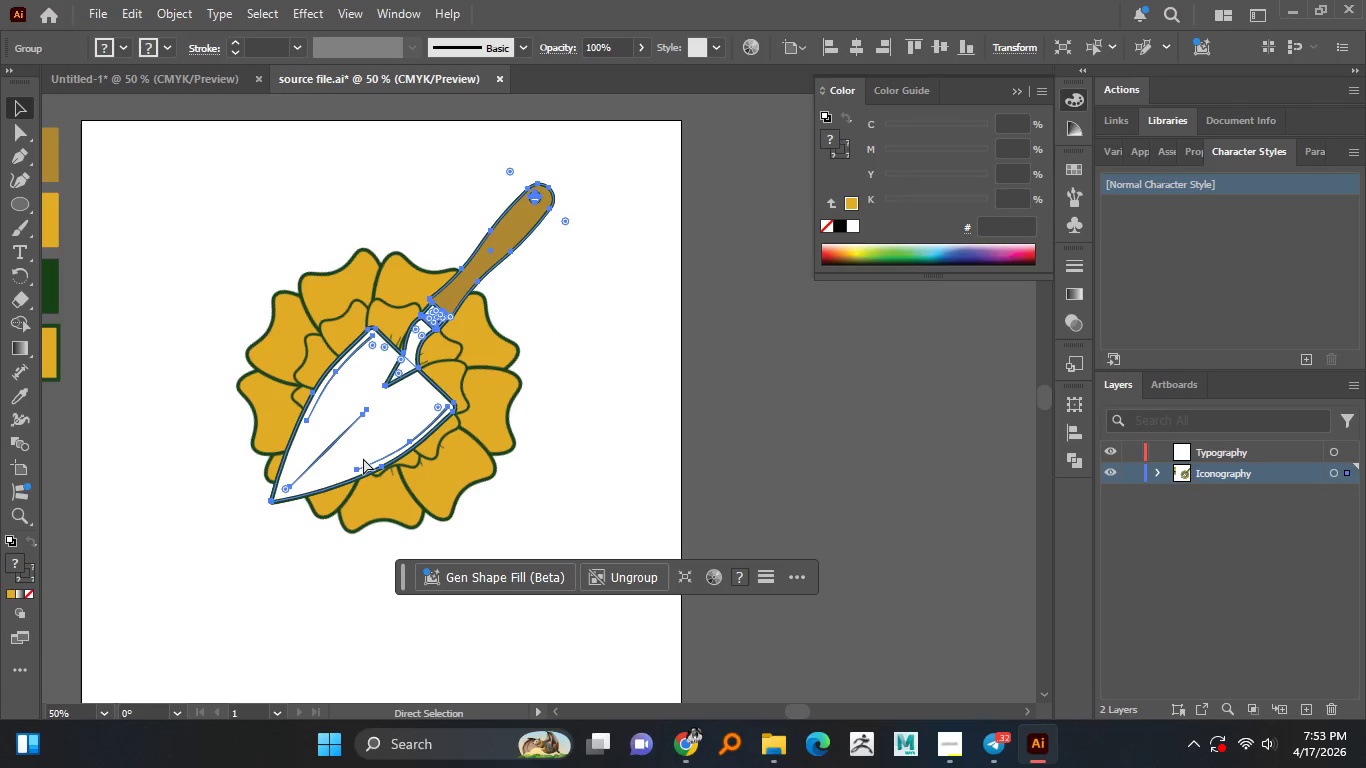 
key(Control+Z)
 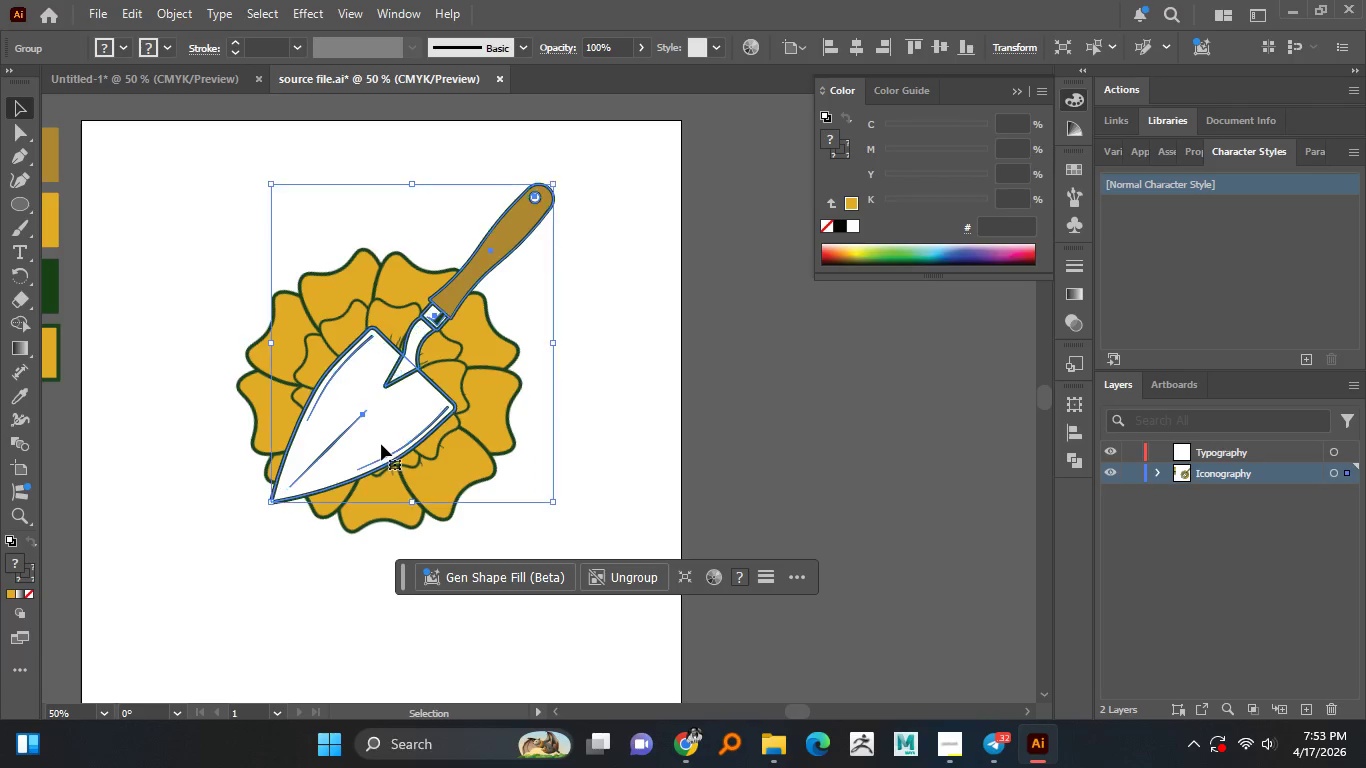 
left_click_drag(start_coordinate=[381, 444], to_coordinate=[368, 465])
 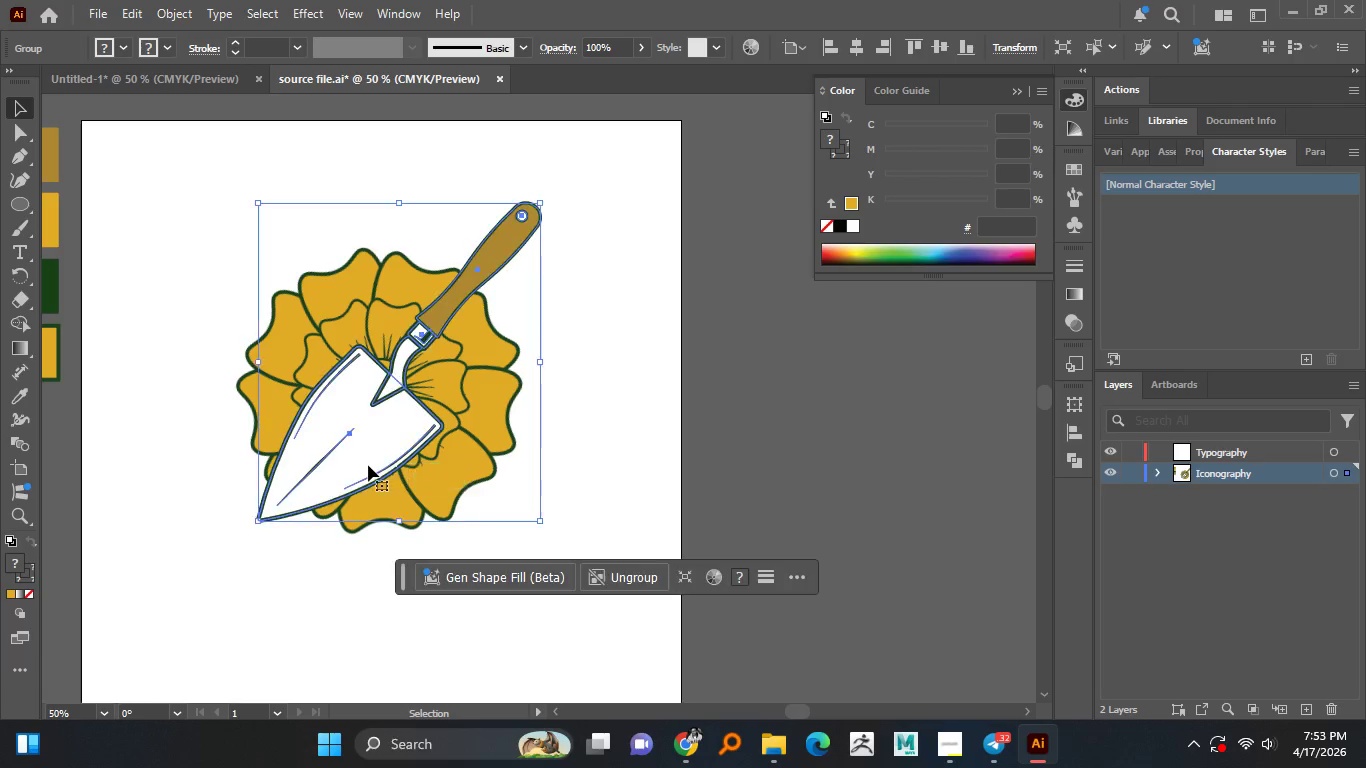 
left_click([368, 465])
 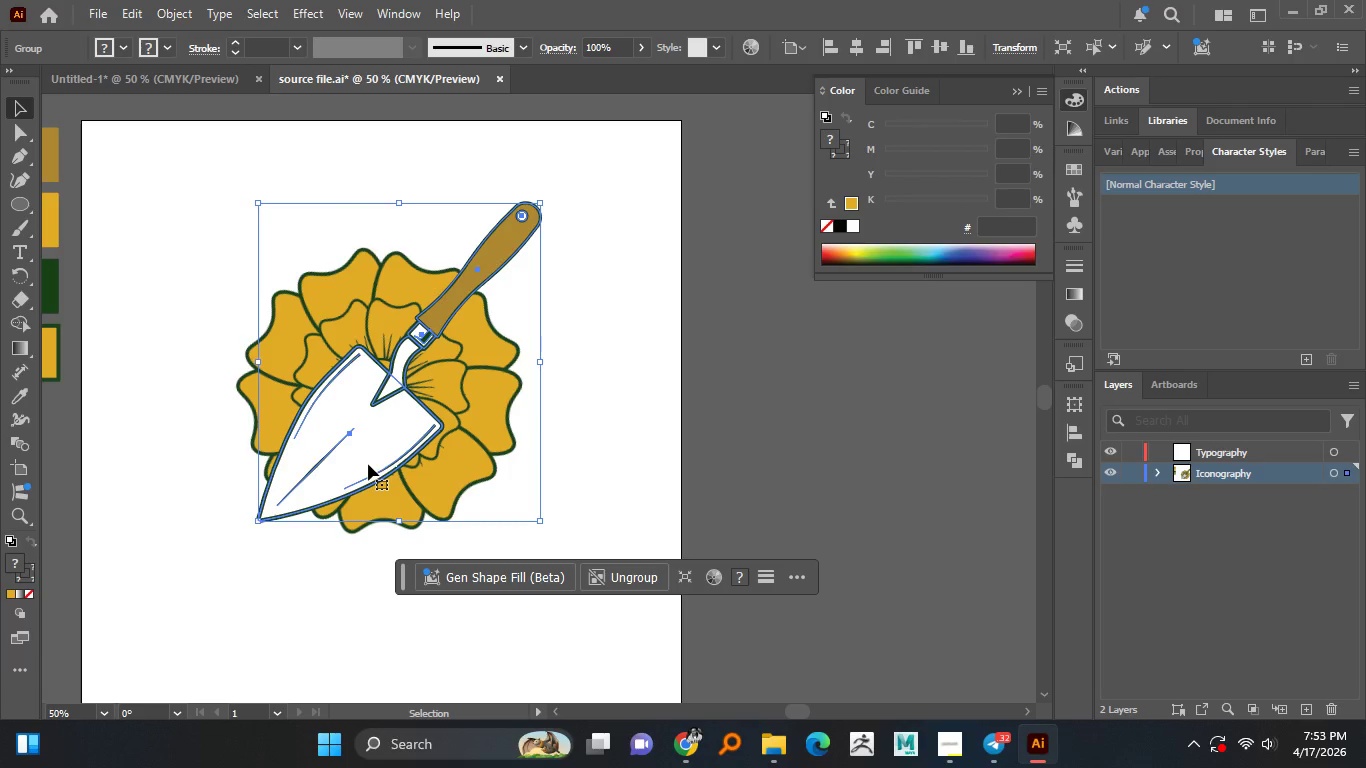 
key(Control+Shift+V)
 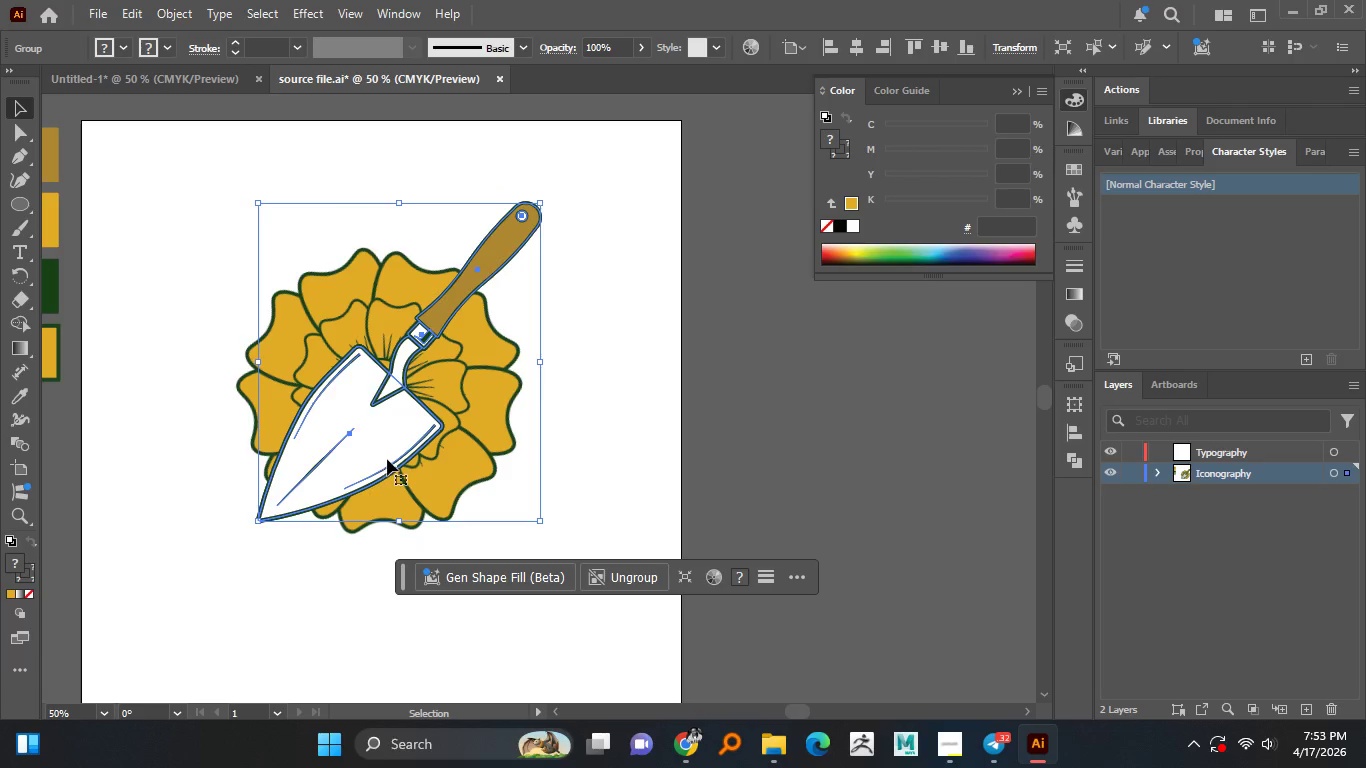 
hold_key(key=AltLeft, duration=0.62)
 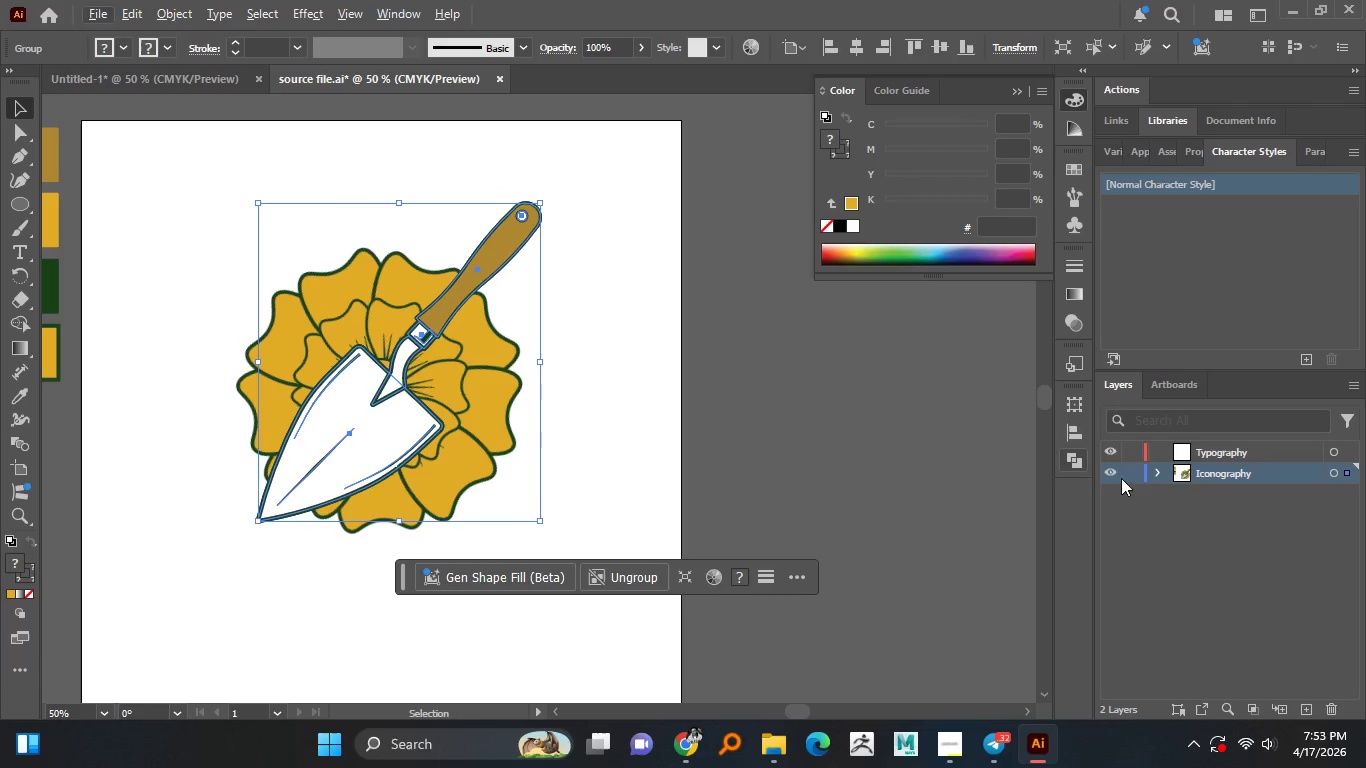 
hold_key(key=ControlLeft, duration=0.72)
 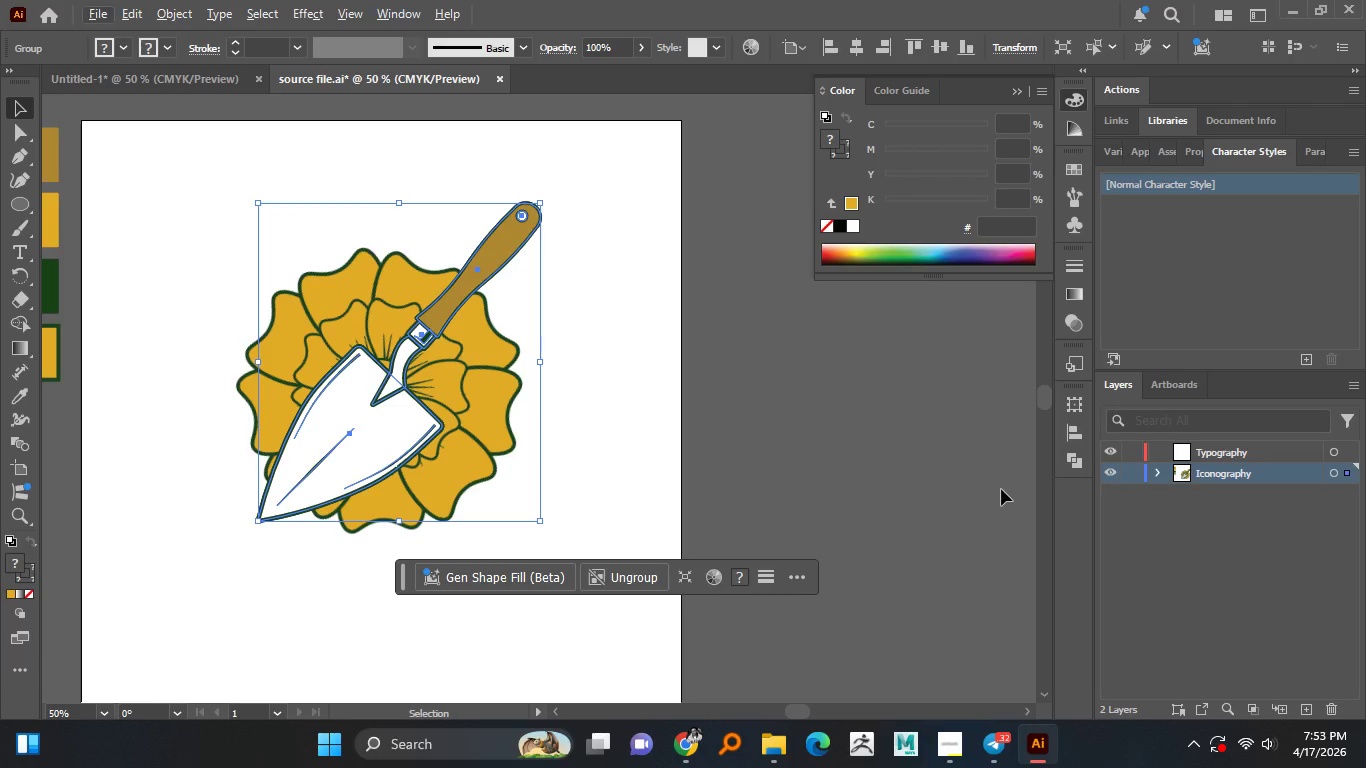 
key(Control+2)
 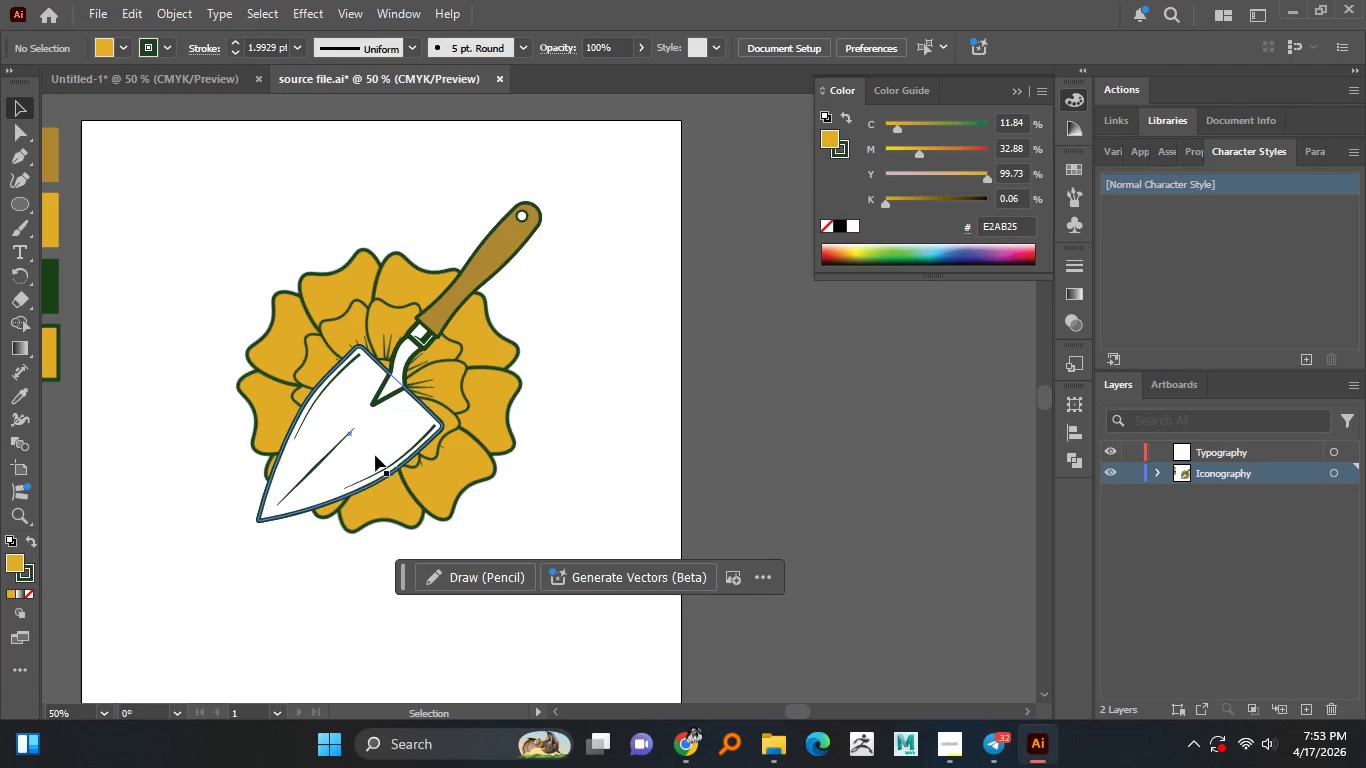 
left_click([378, 452])
 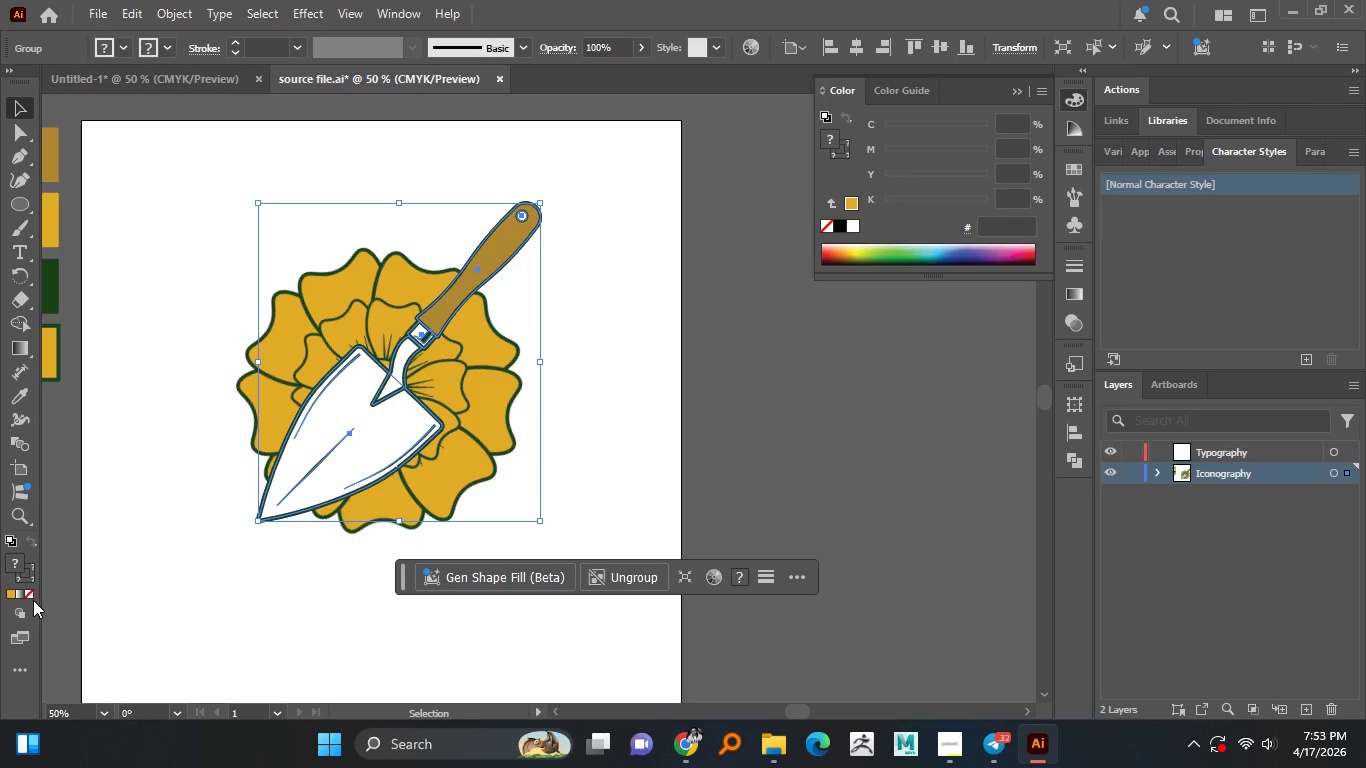 
double_click([30, 572])
 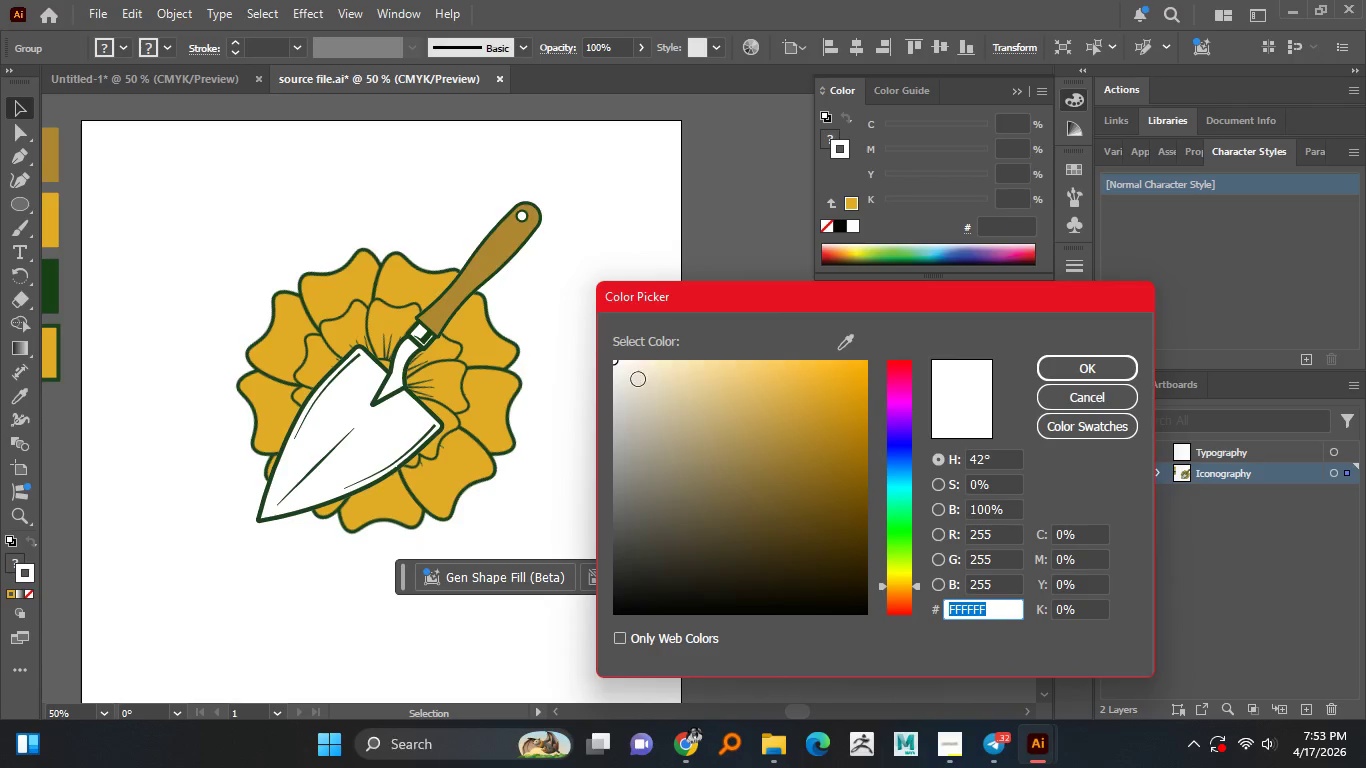 
left_click_drag(start_coordinate=[627, 381], to_coordinate=[606, 346])
 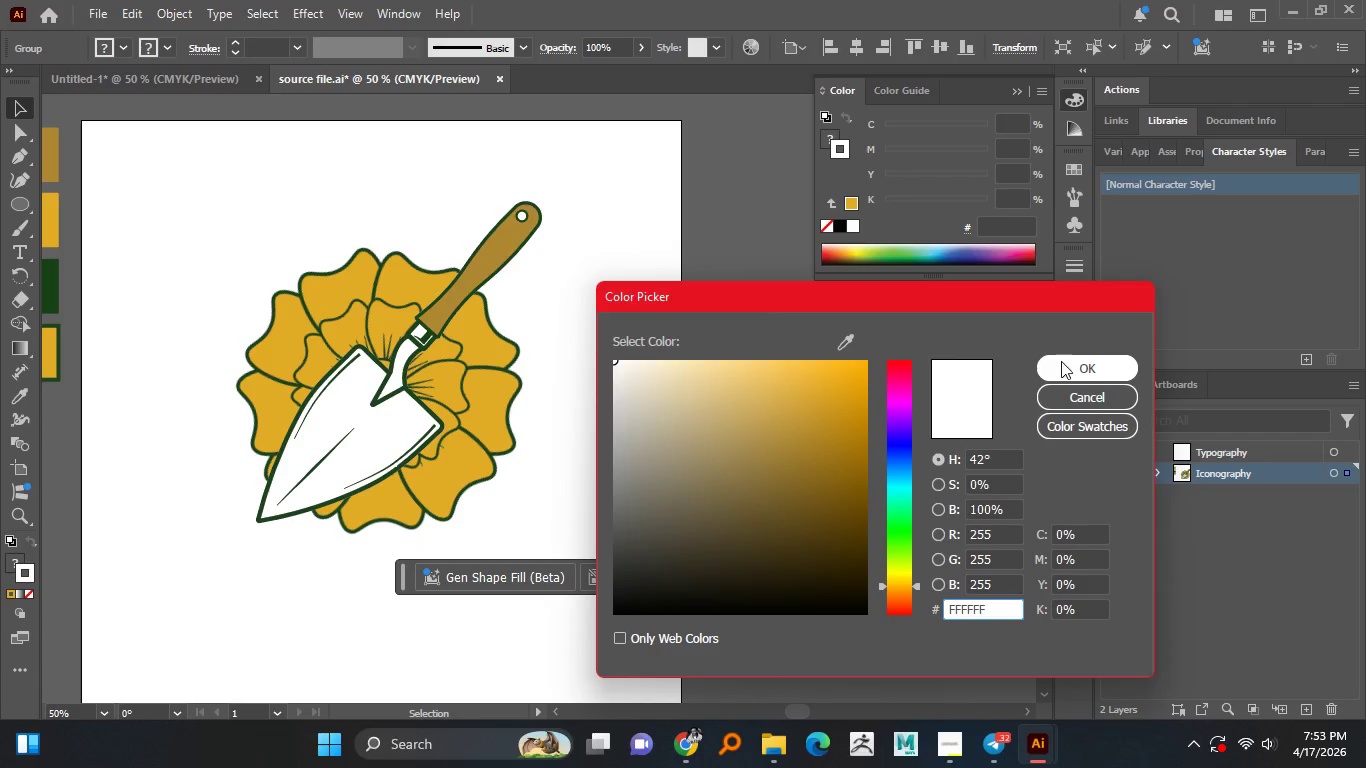 
left_click([1062, 367])
 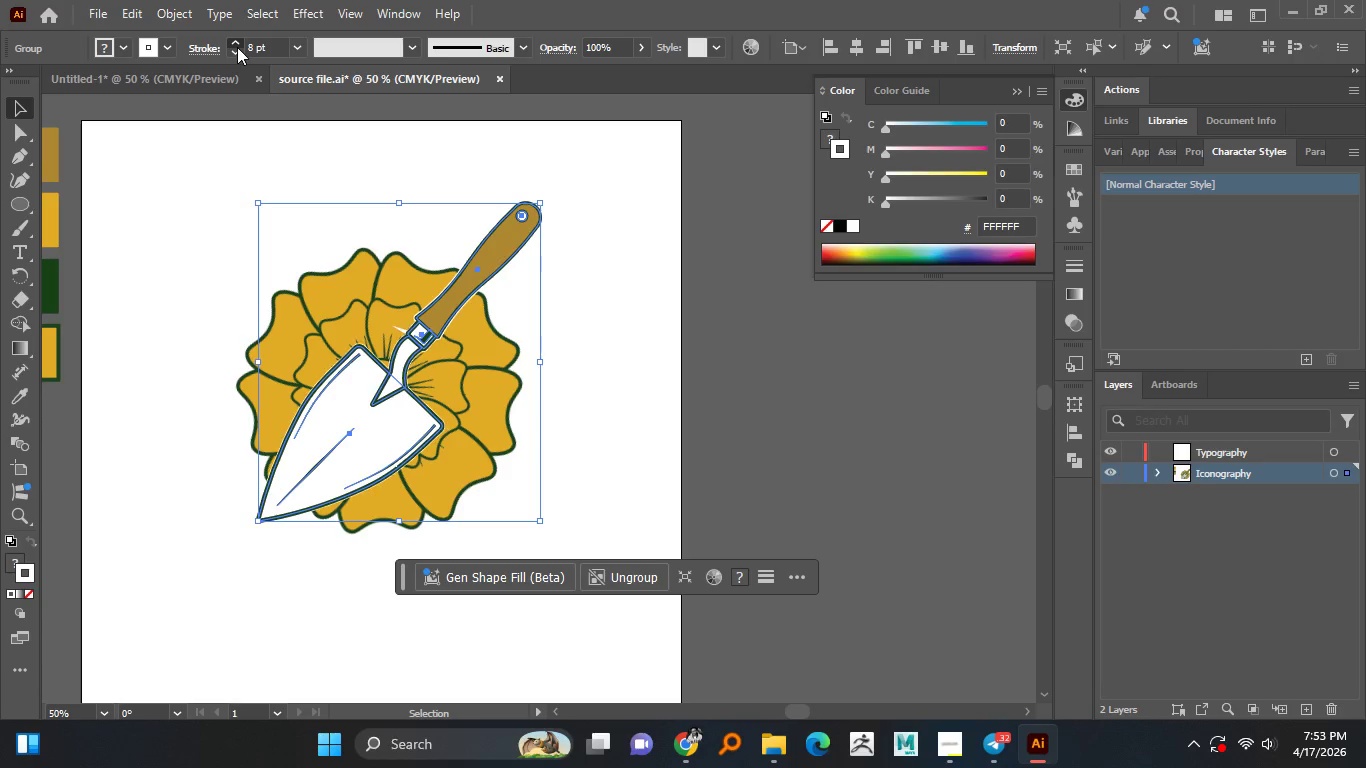 
wait(5.38)
 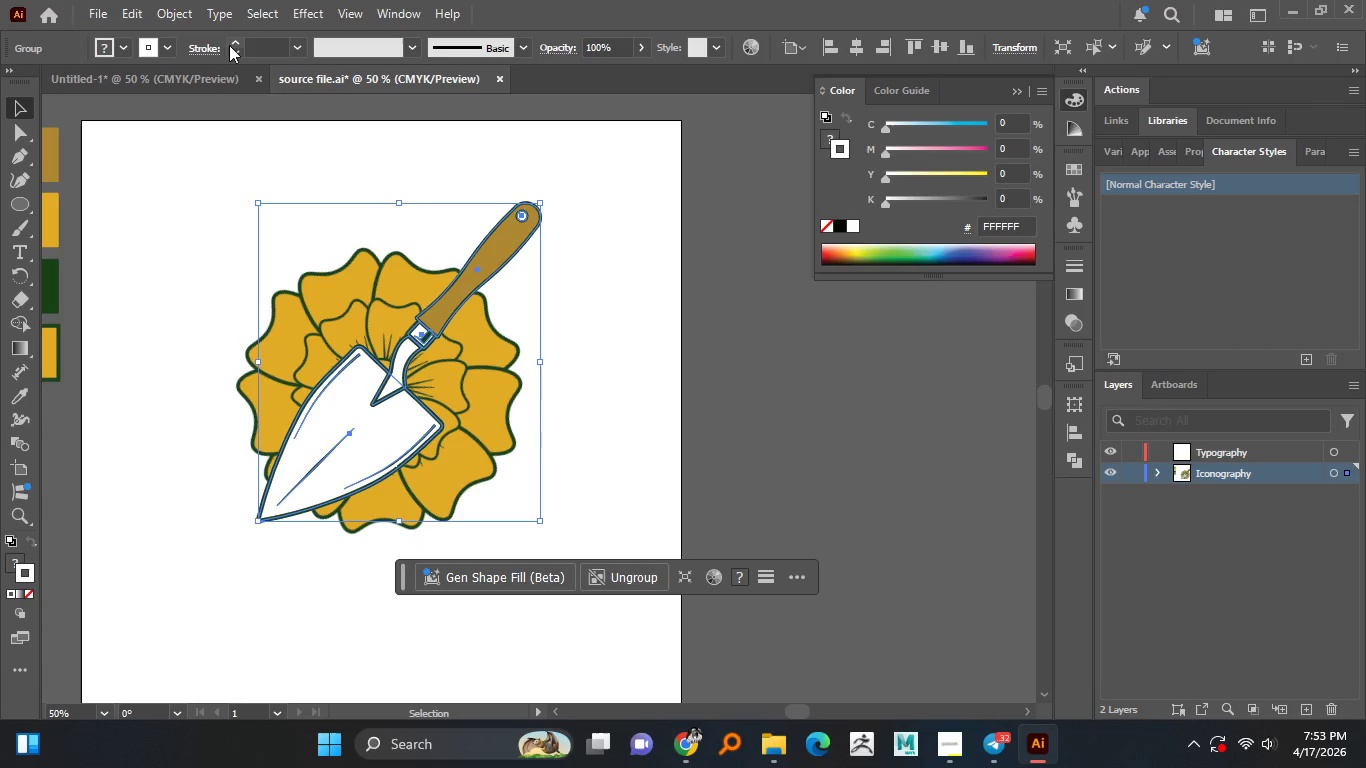 
left_click([237, 47])
 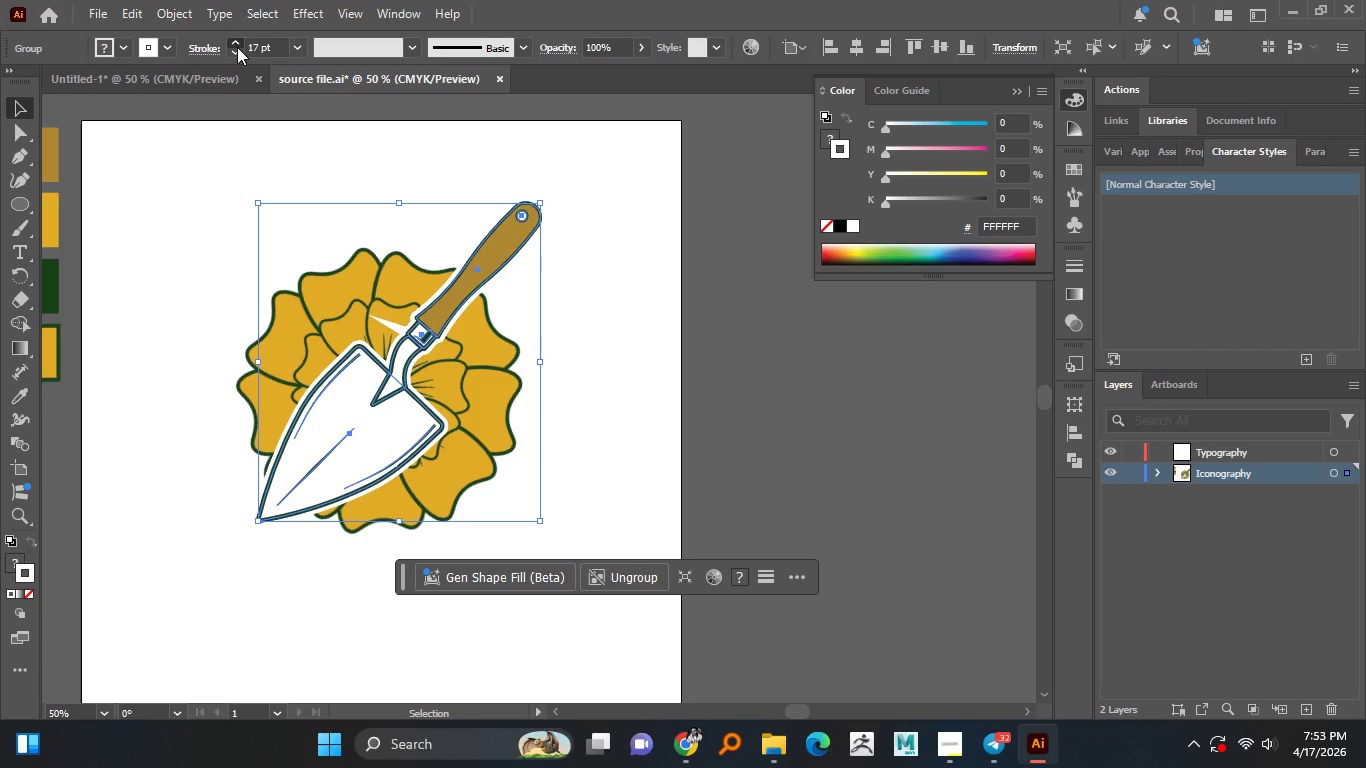 
double_click([237, 47])
 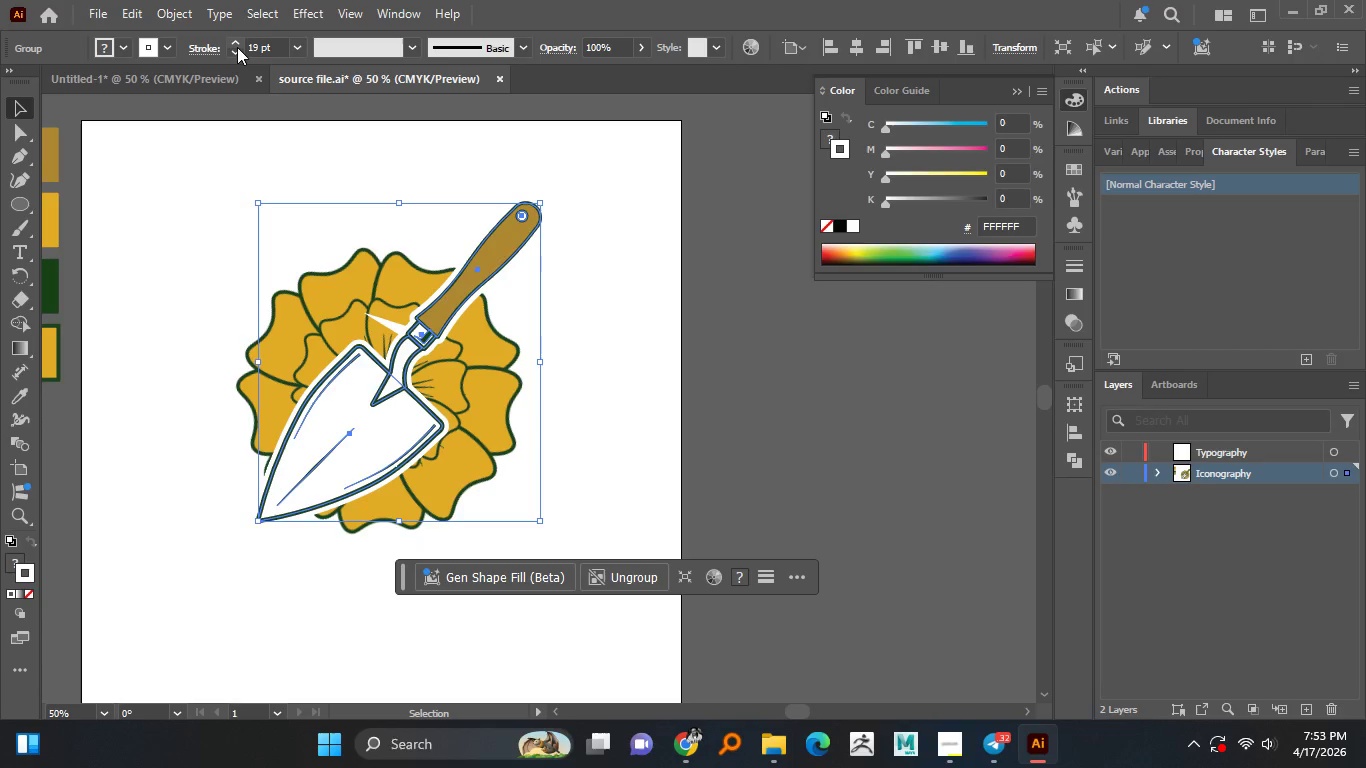 
triple_click([237, 47])
 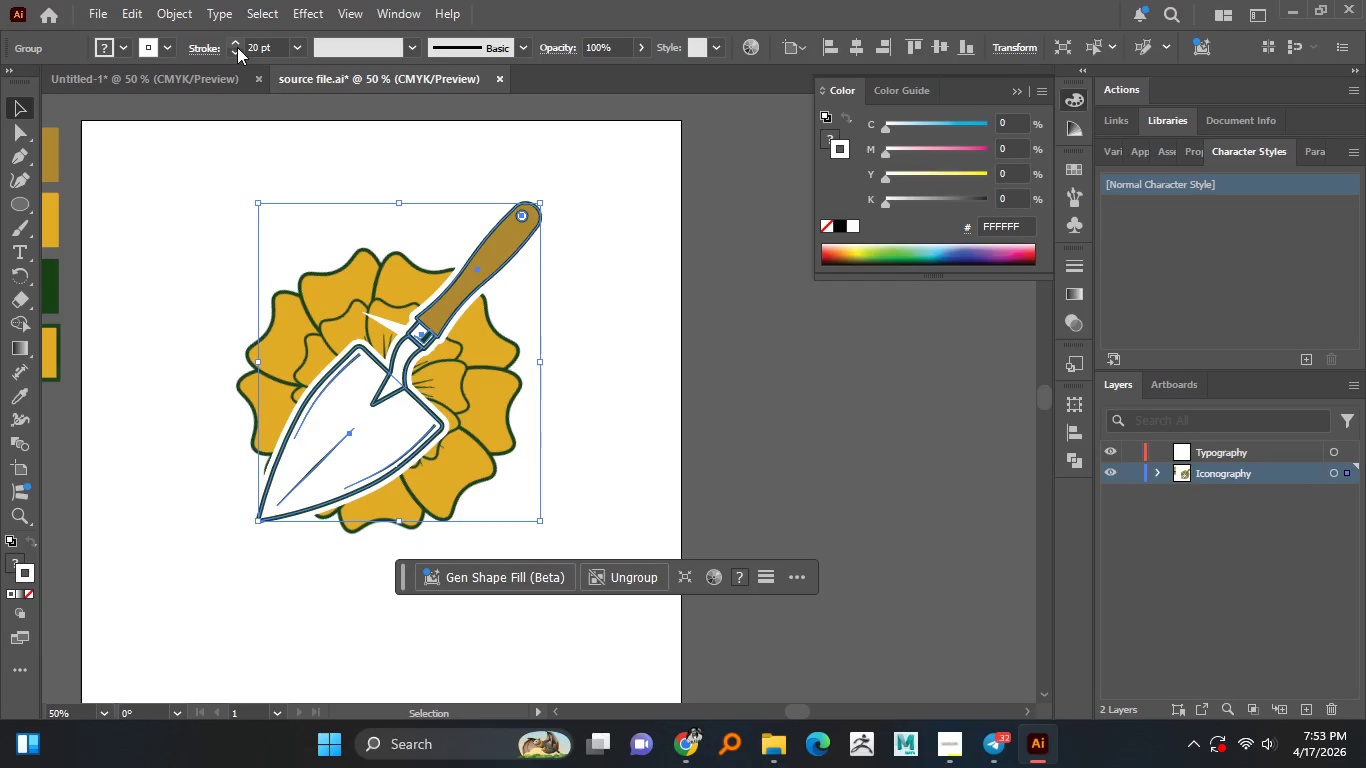 
left_click([237, 47])
 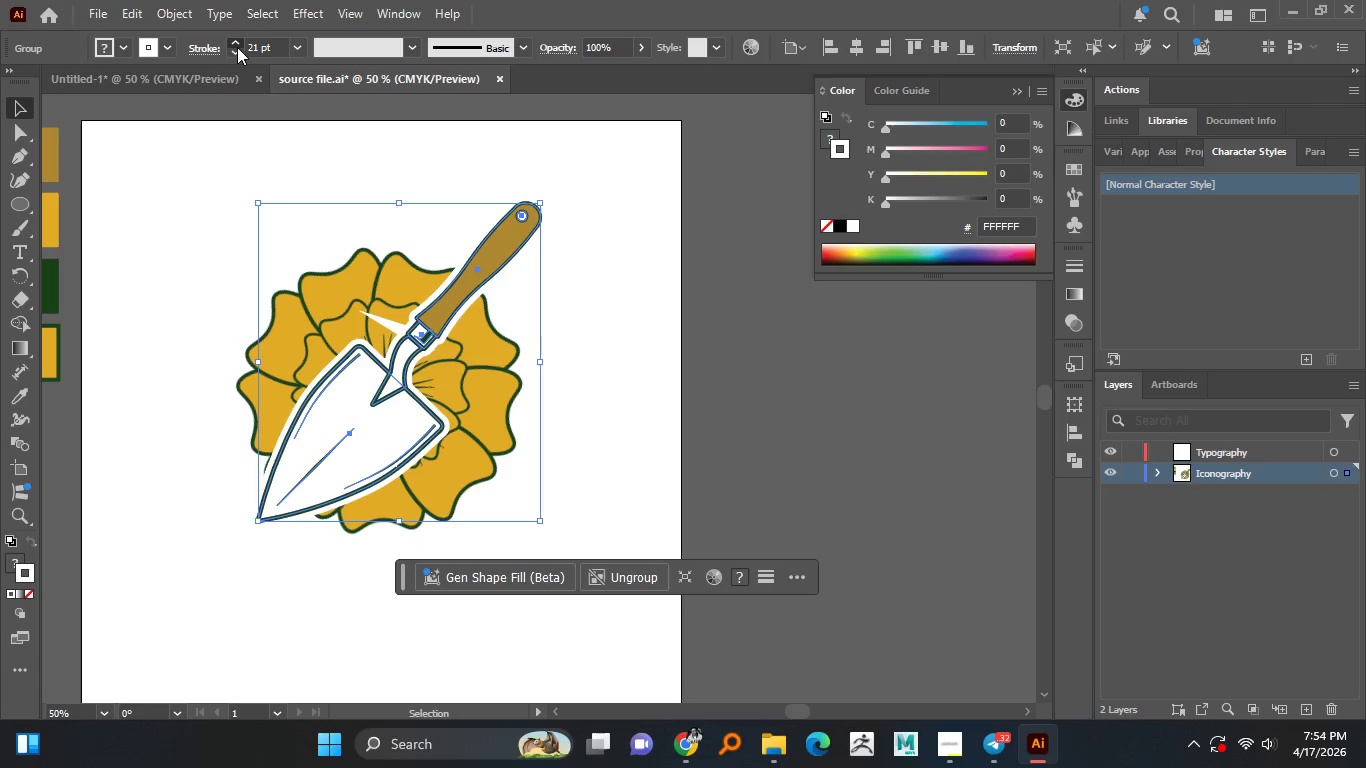 
double_click([237, 47])
 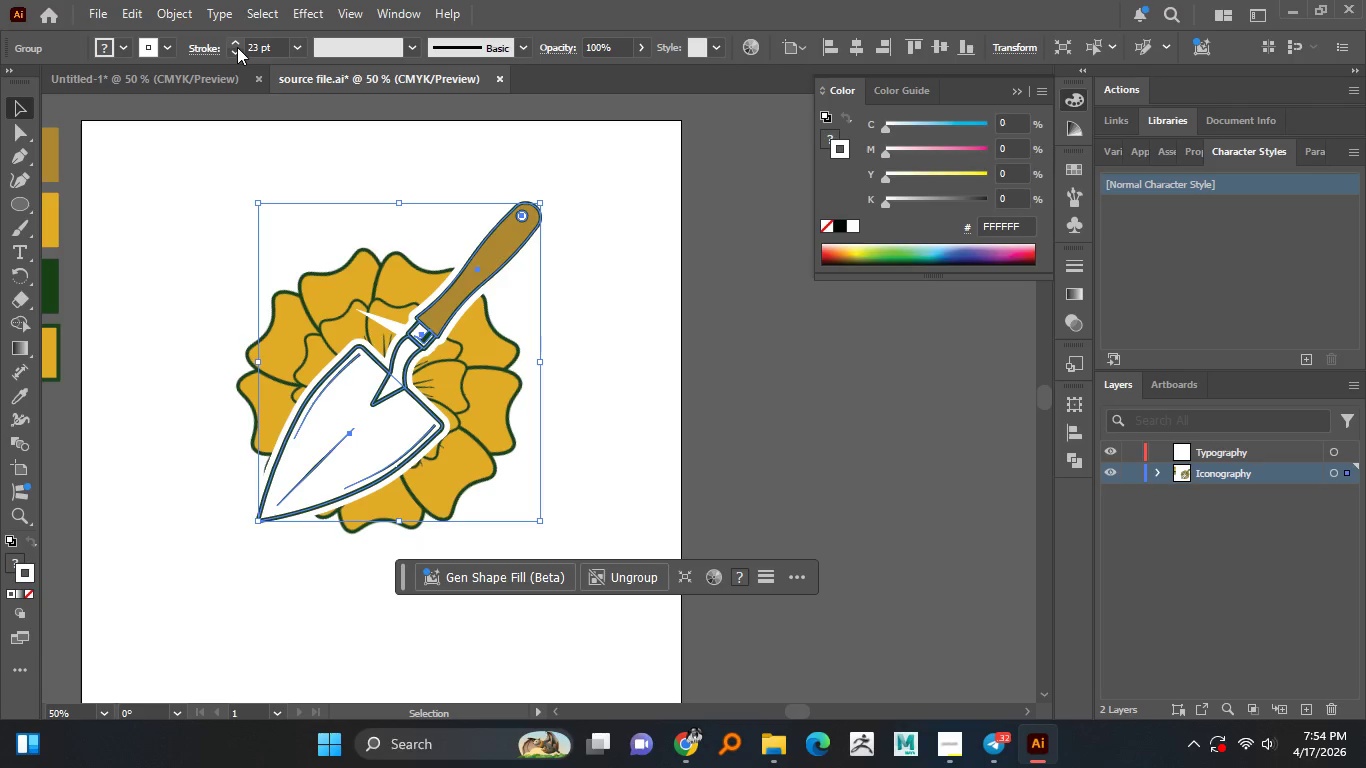 
triple_click([237, 47])
 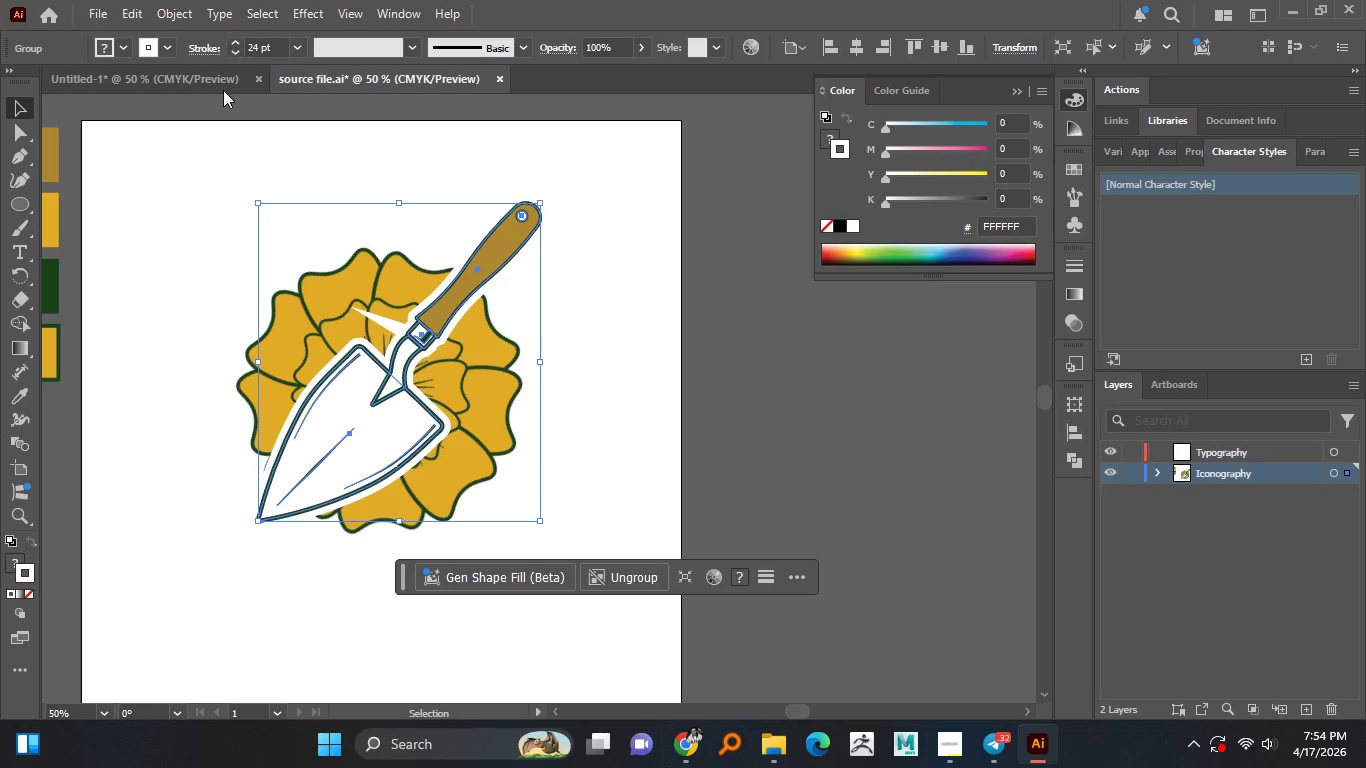 
left_click([224, 161])
 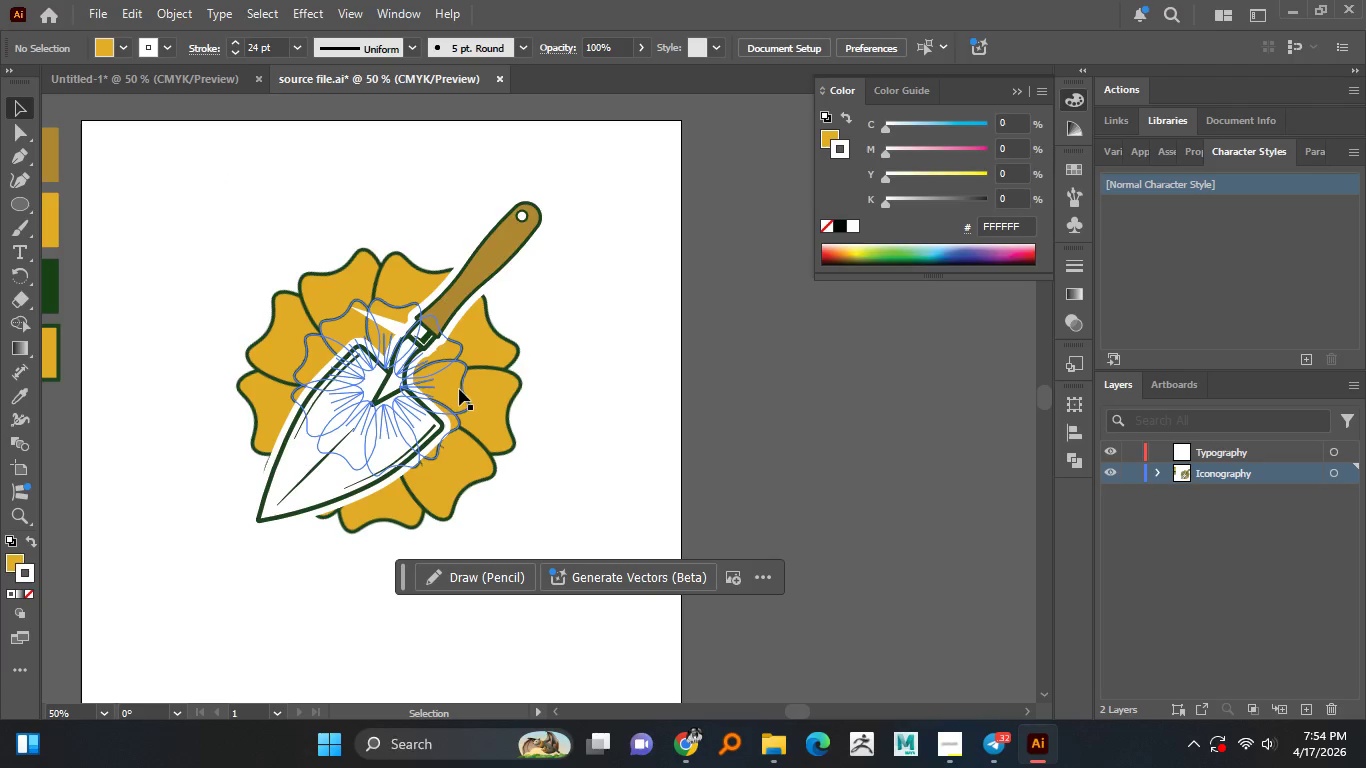 
hold_key(key=AltLeft, duration=1.16)
scroll: coordinate [430, 331], scroll_direction: up, amount: 2.0
 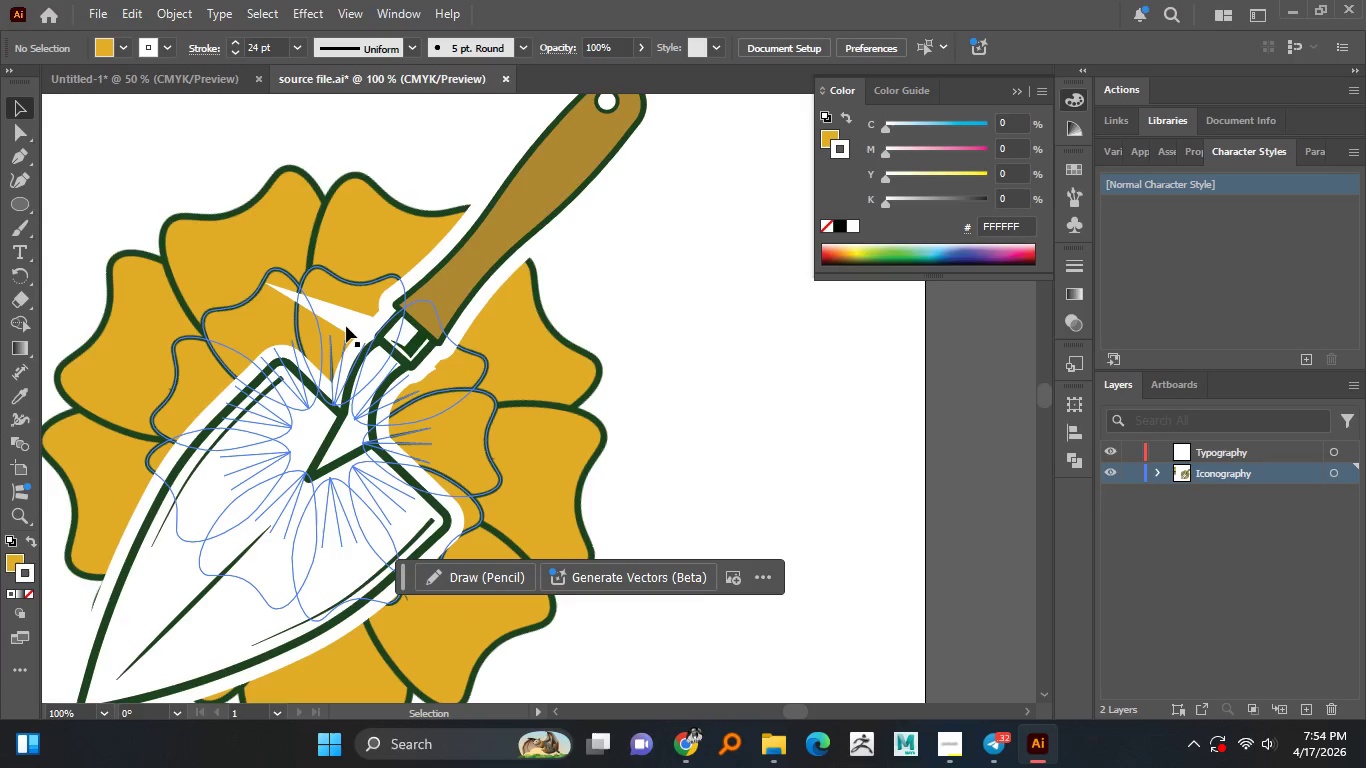 
left_click([347, 323])
 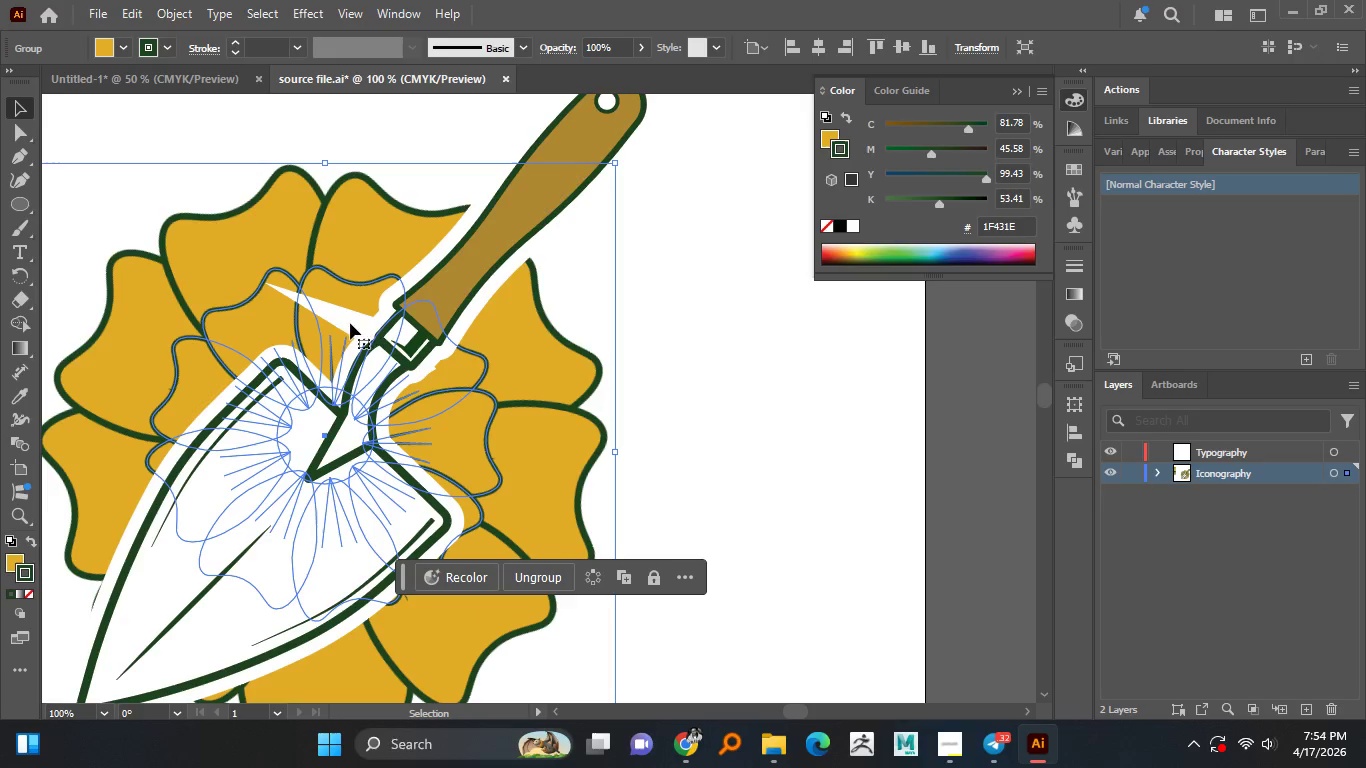 
hold_key(key=AltLeft, duration=0.8)
scroll: coordinate [491, 323], scroll_direction: down, amount: 1.0
 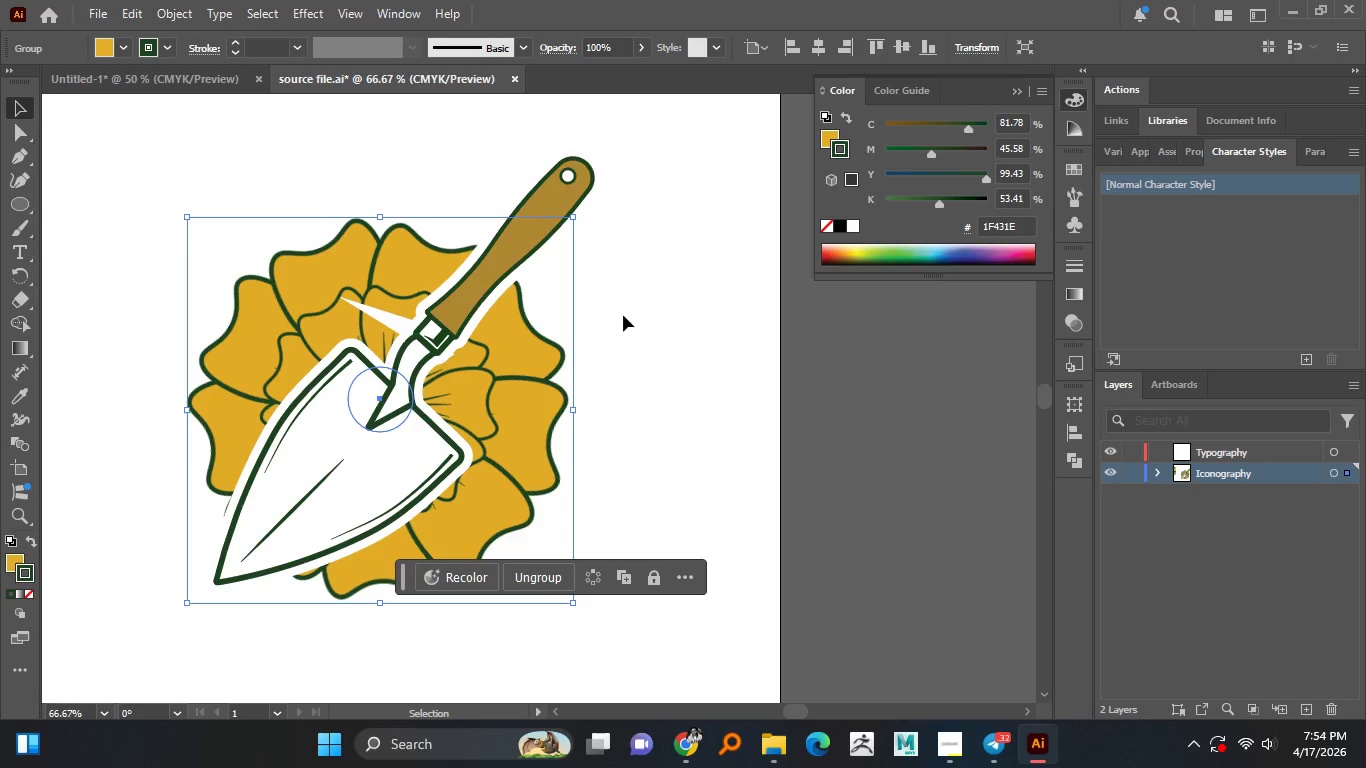 
left_click([628, 314])
 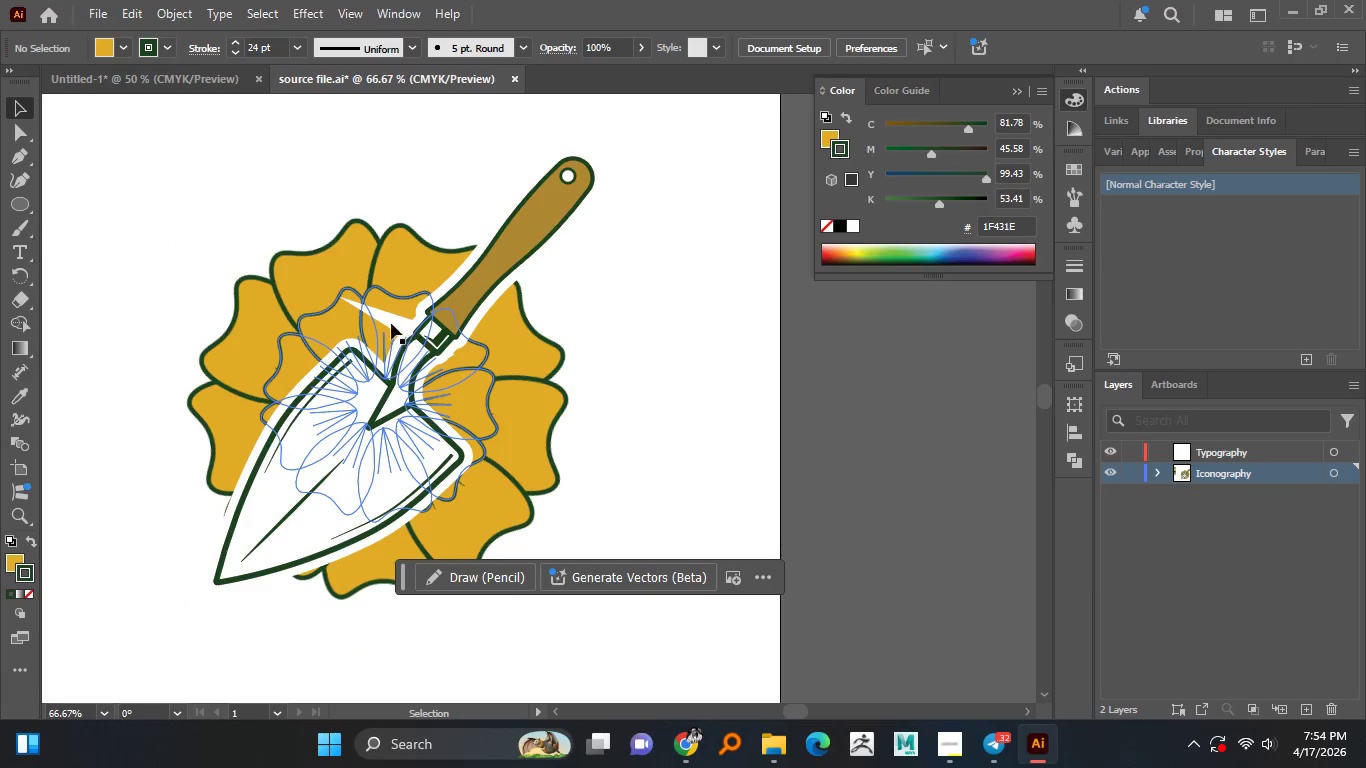 
left_click([482, 270])
 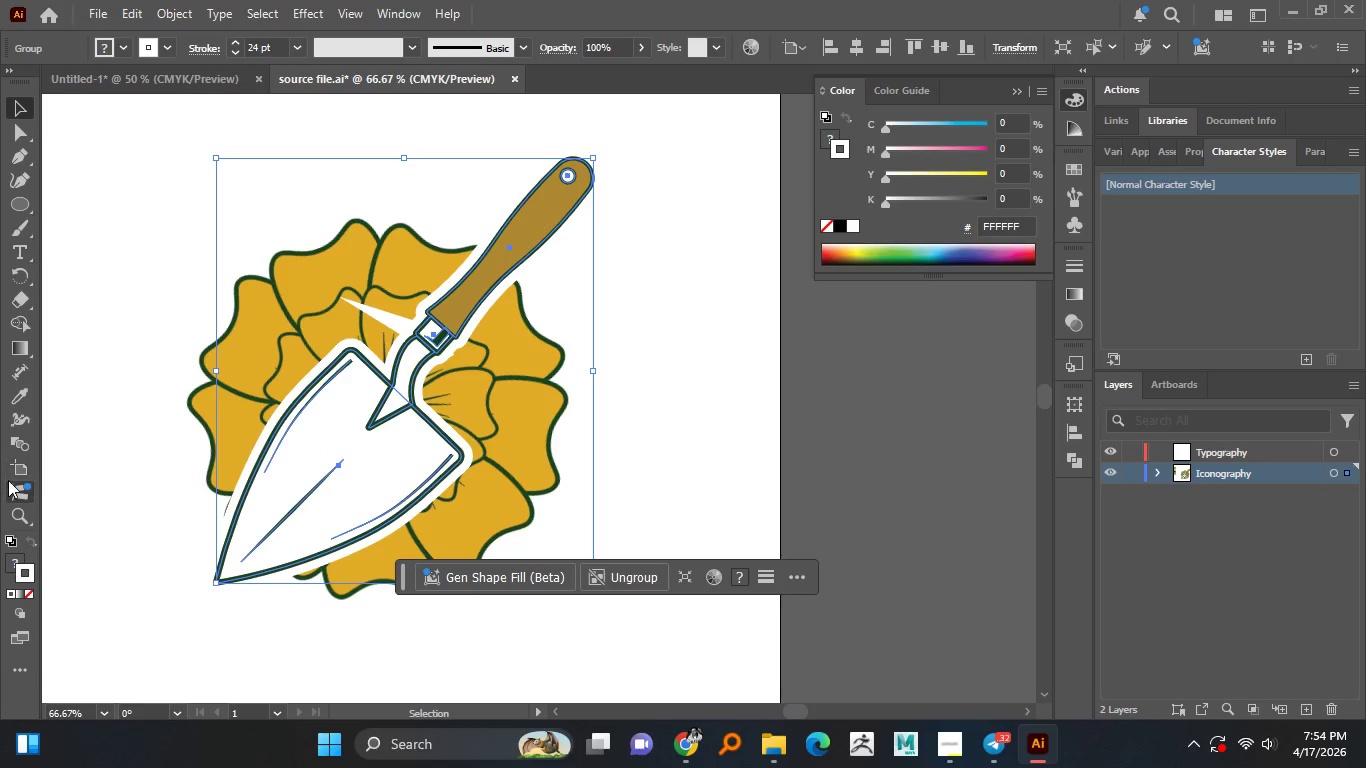 
wait(5.22)
 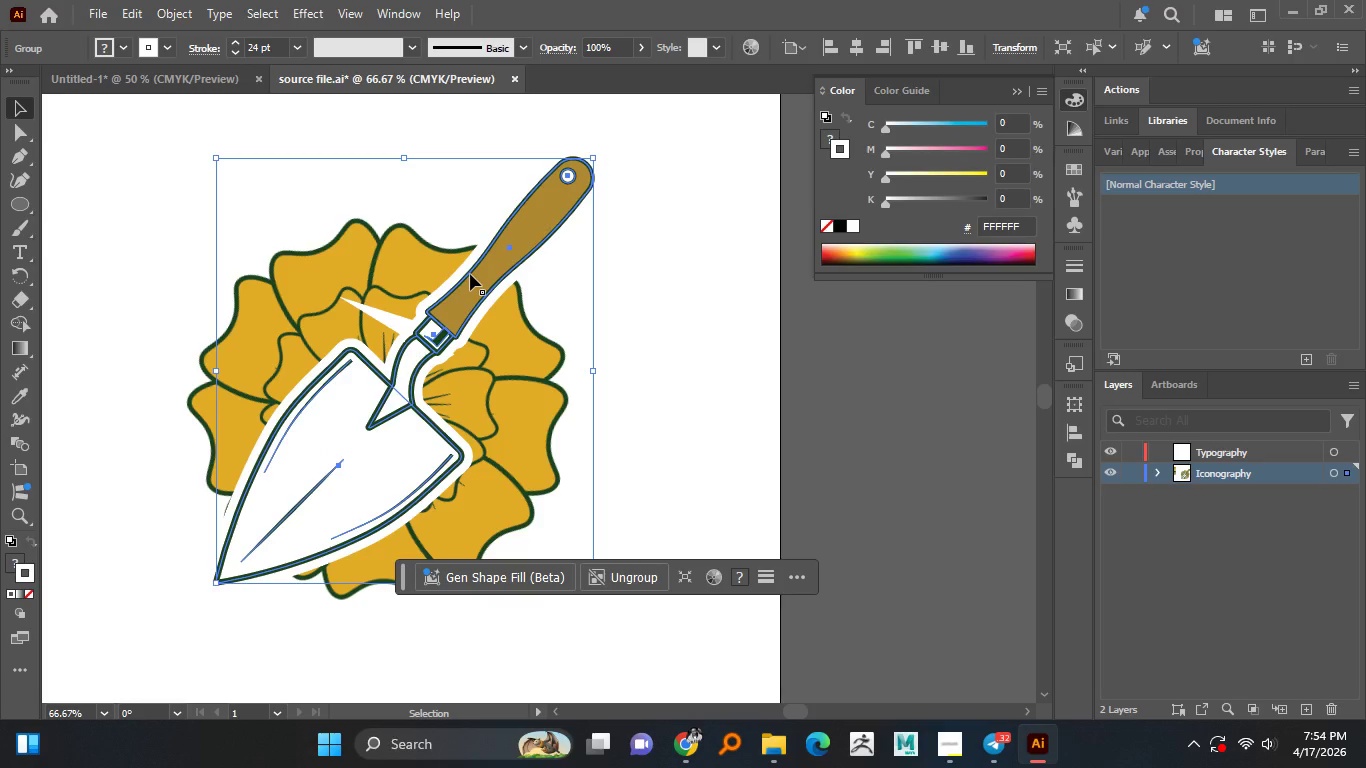 
key(Control+Y)
 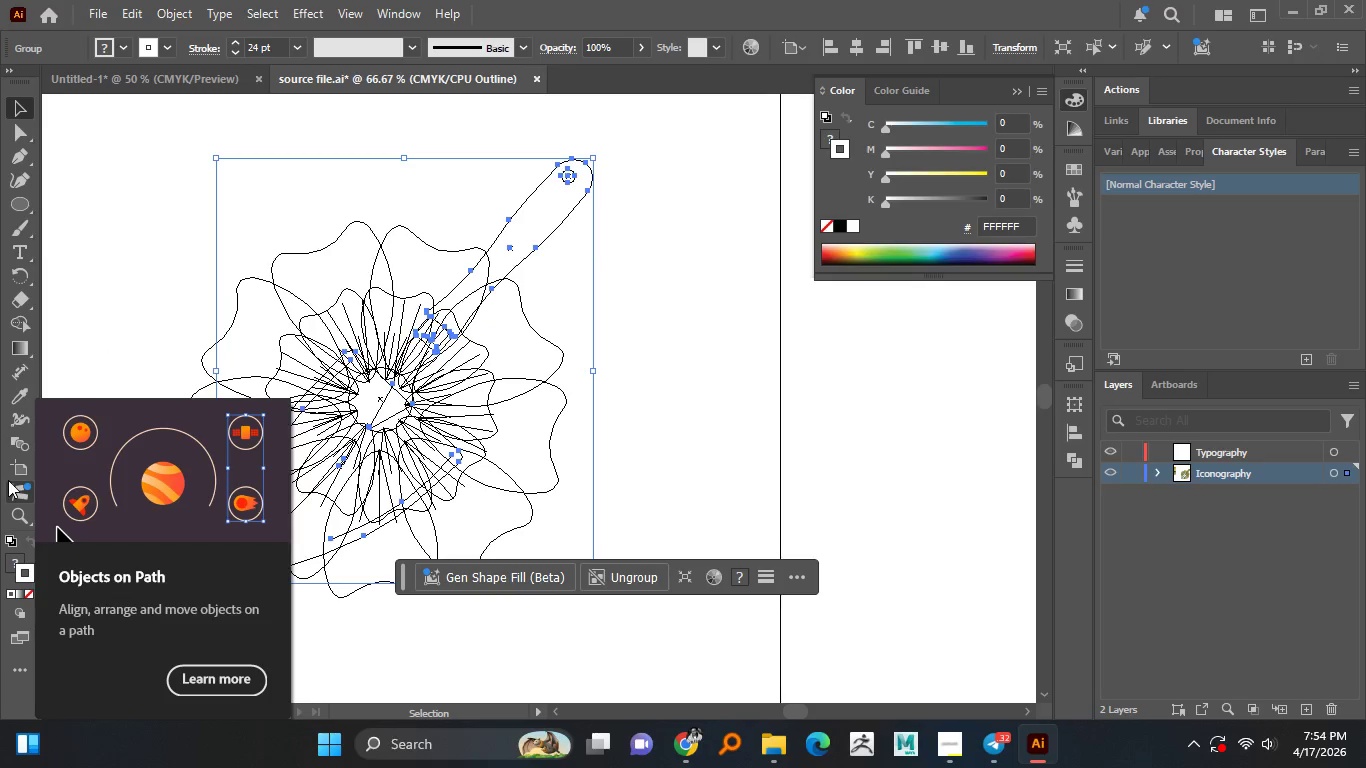 
hold_key(key=ControlLeft, duration=1.5)
 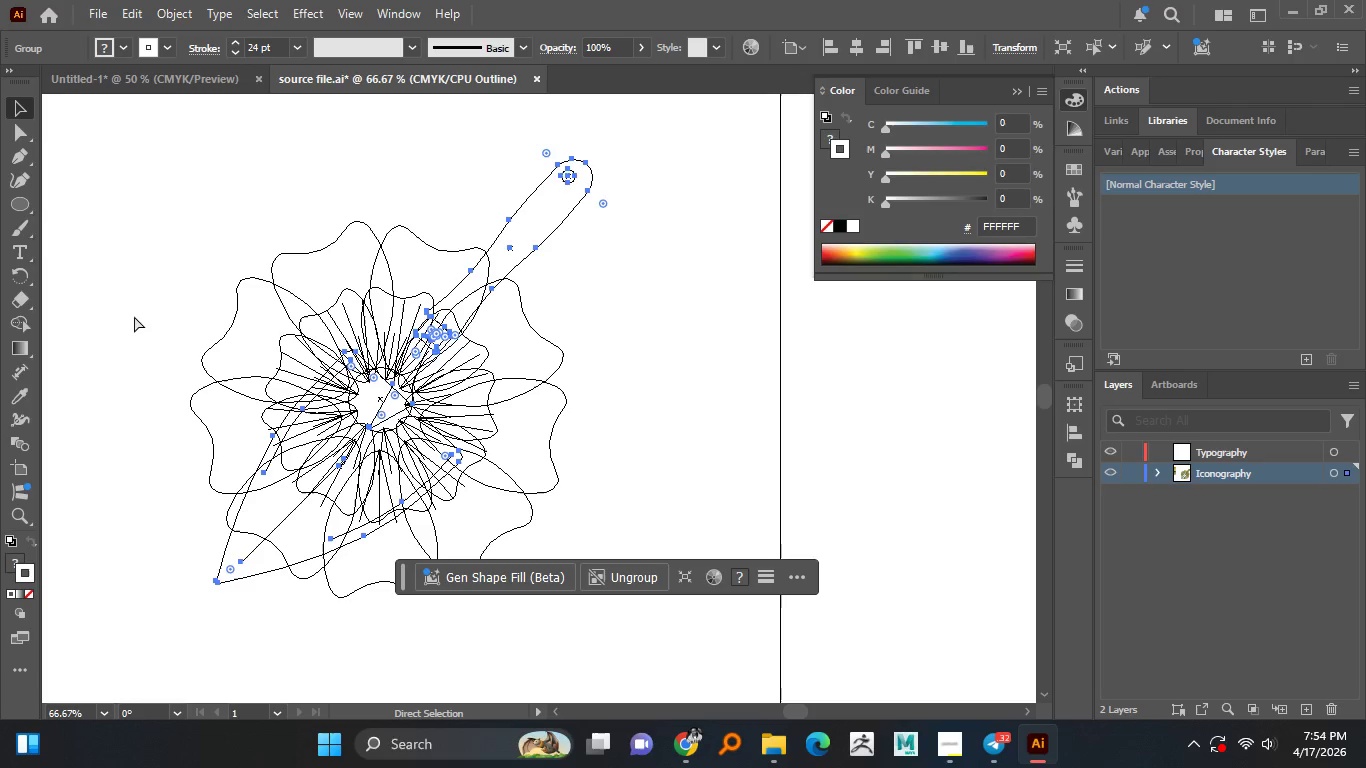 
hold_key(key=ControlLeft, duration=1.51)
 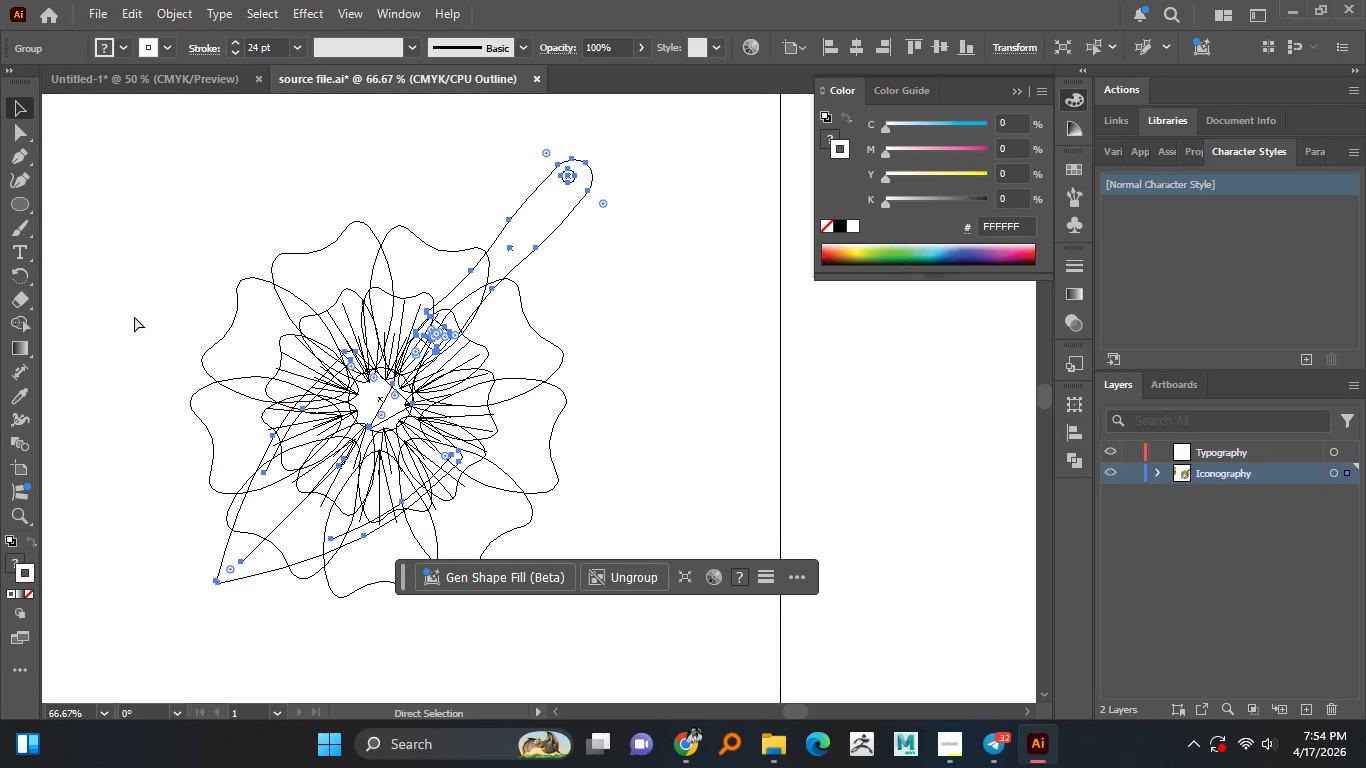 
hold_key(key=ControlLeft, duration=1.5)
 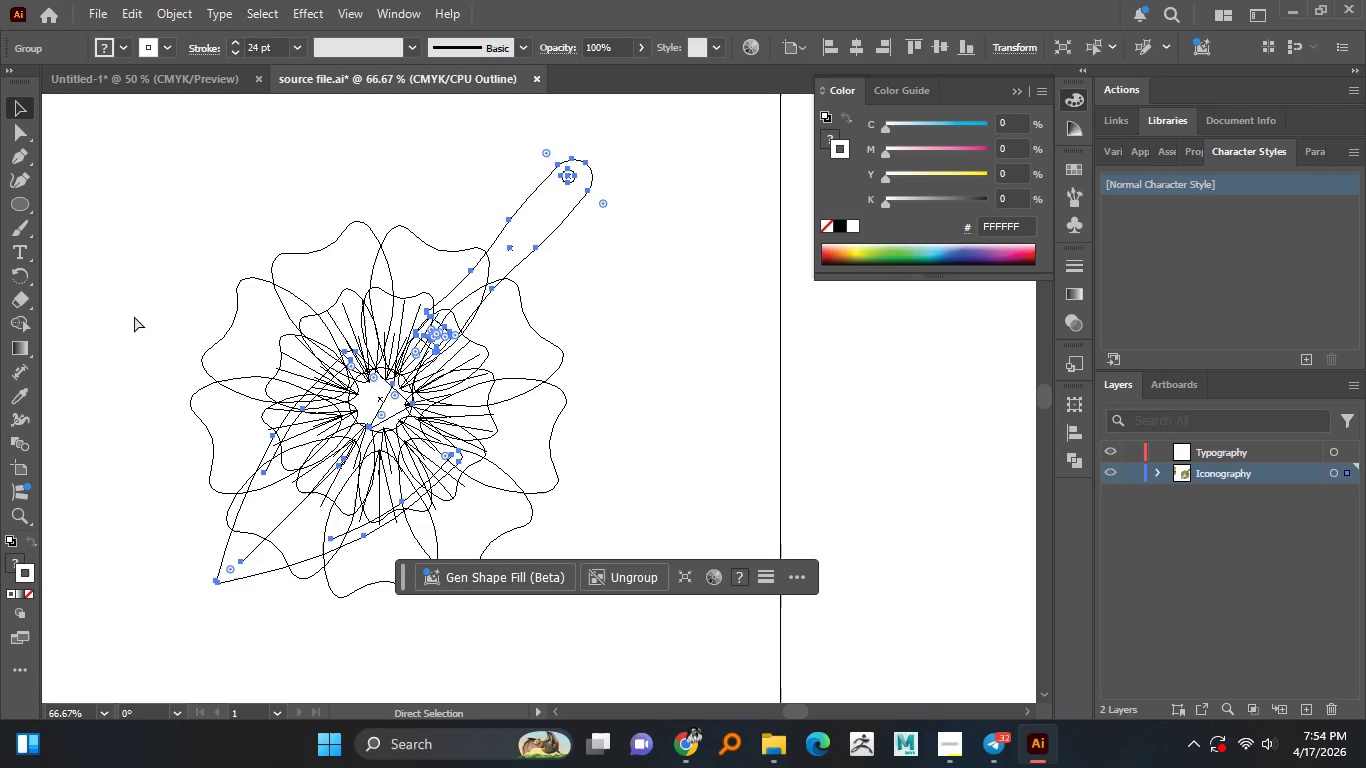 
hold_key(key=ControlLeft, duration=1.22)
 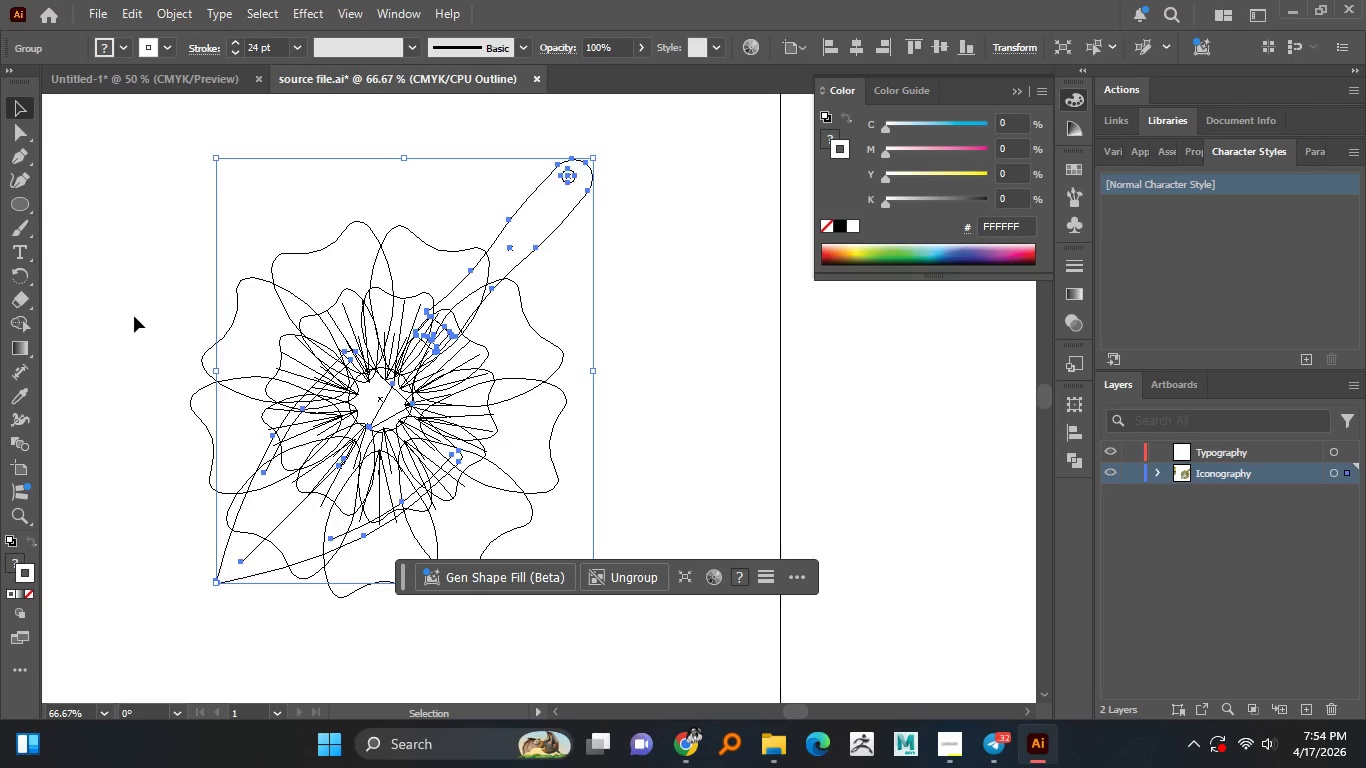 
key(Control+Y)
 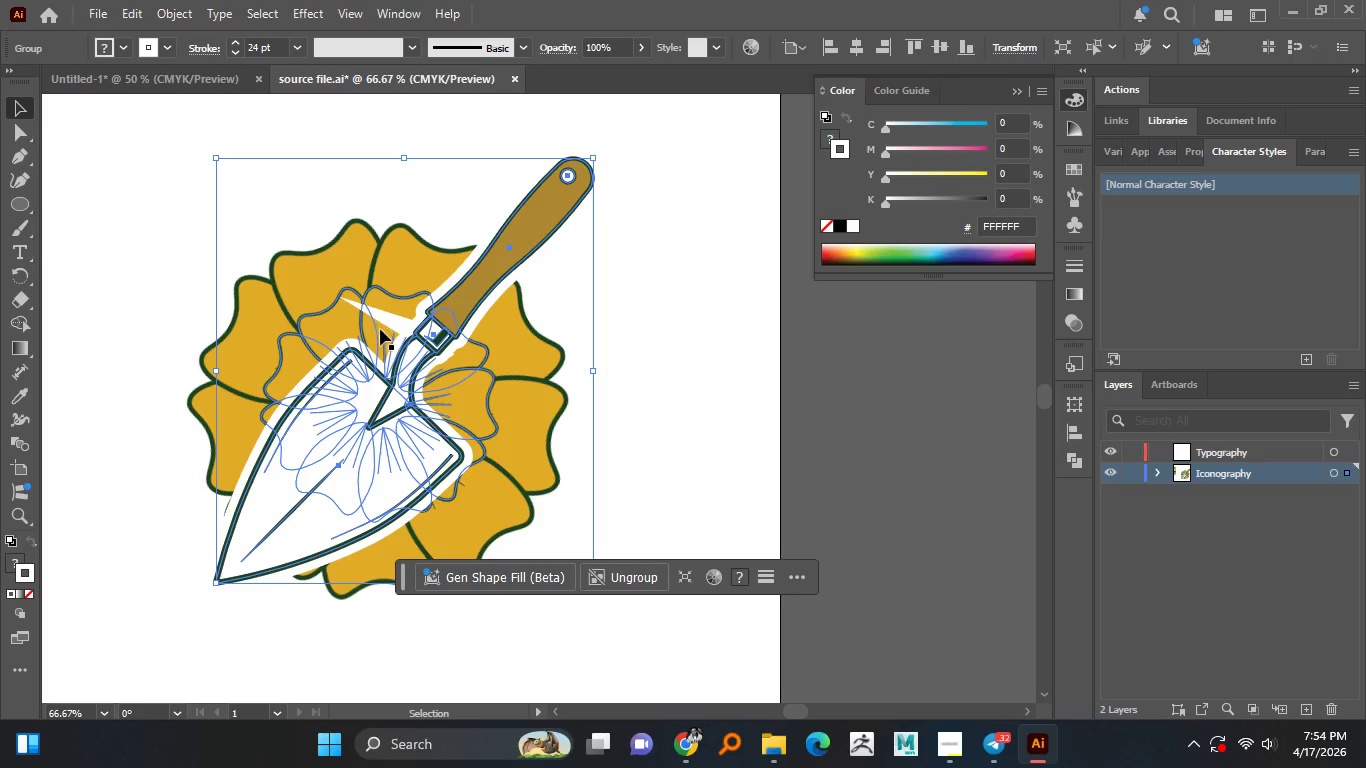 
left_click([405, 324])
 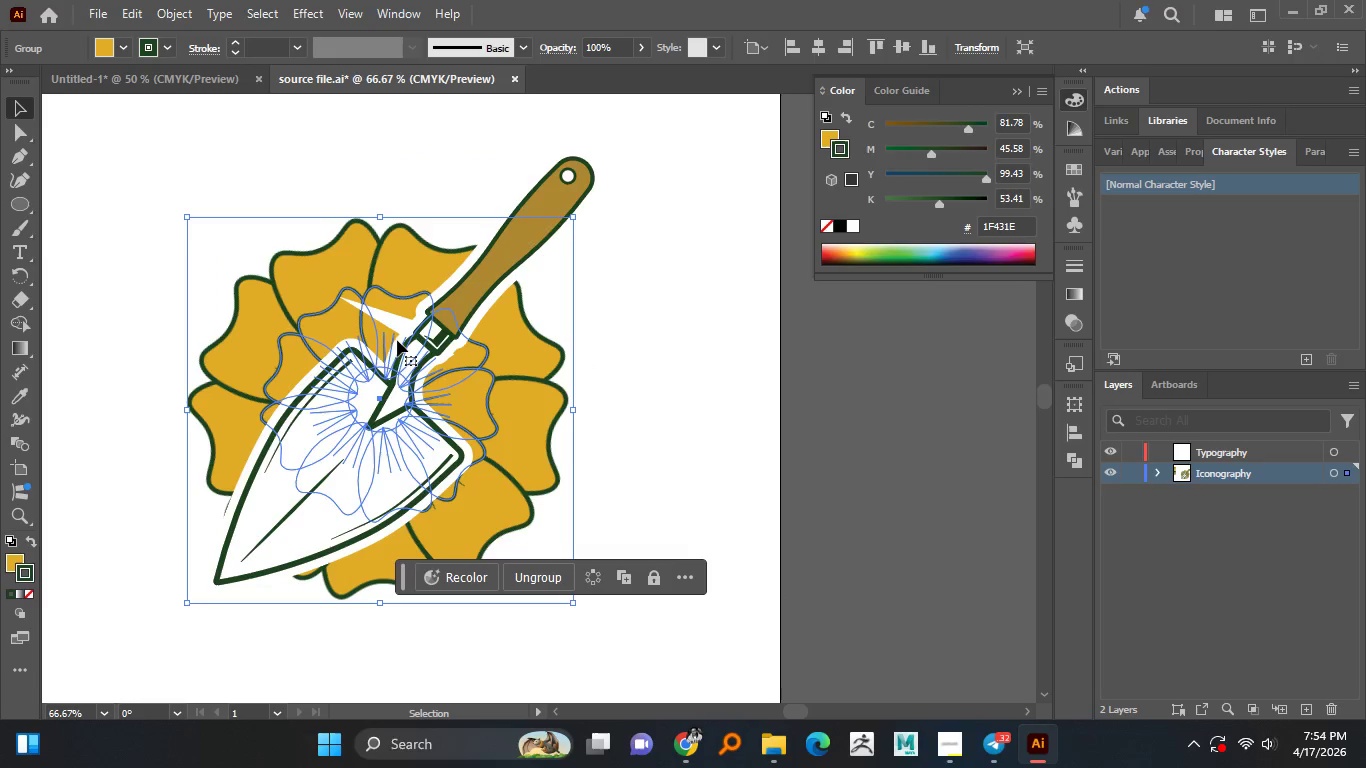 
hold_key(key=AltLeft, duration=1.52)
scroll: coordinate [382, 347], scroll_direction: up, amount: 1.0
 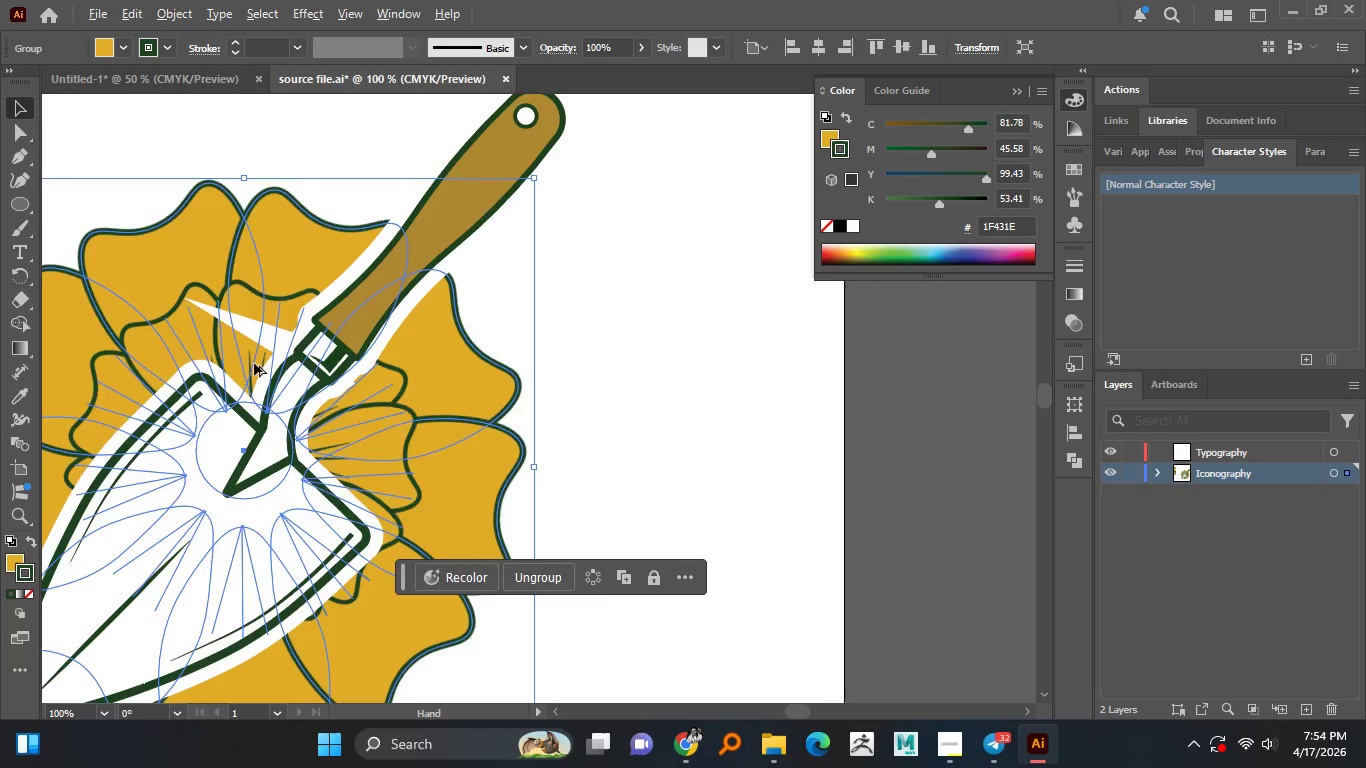 
hold_key(key=AltLeft, duration=0.36)
 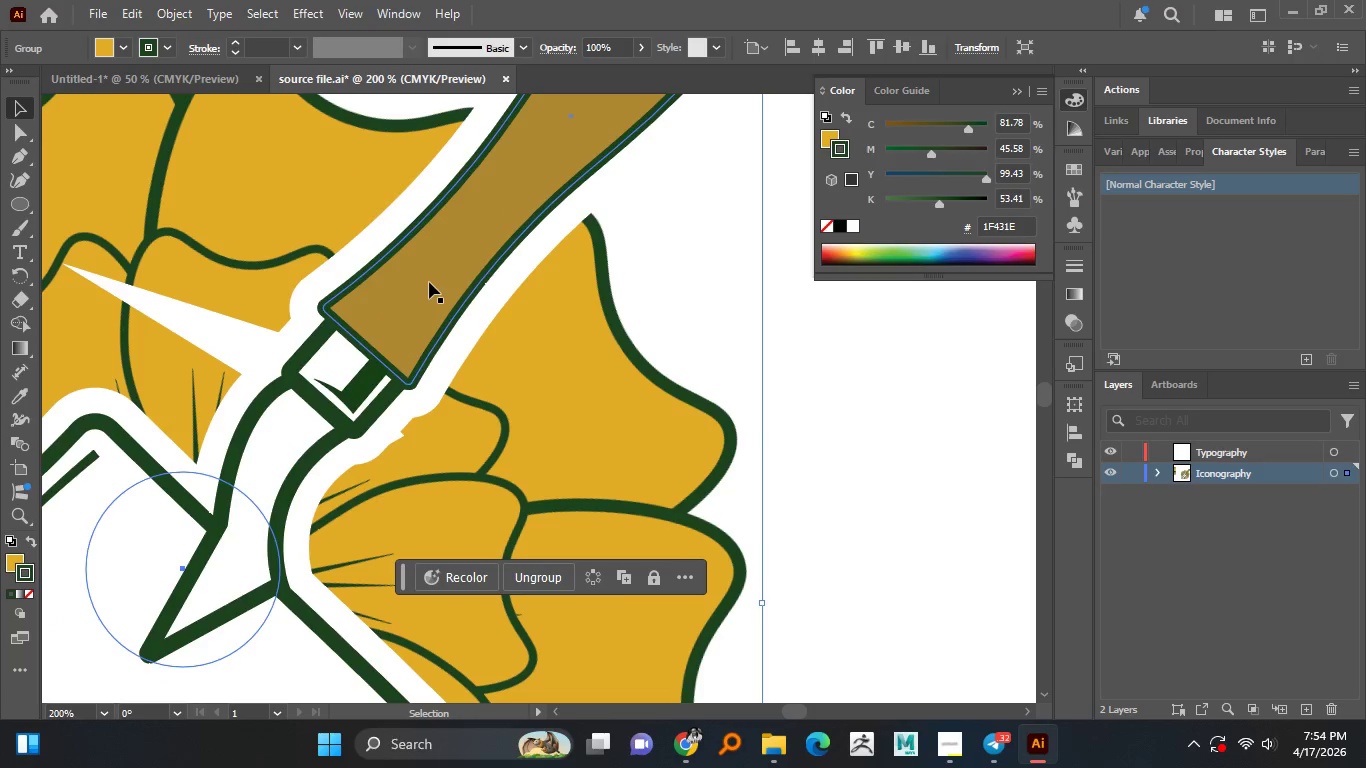 
scroll: coordinate [307, 330], scroll_direction: up, amount: 2.0
 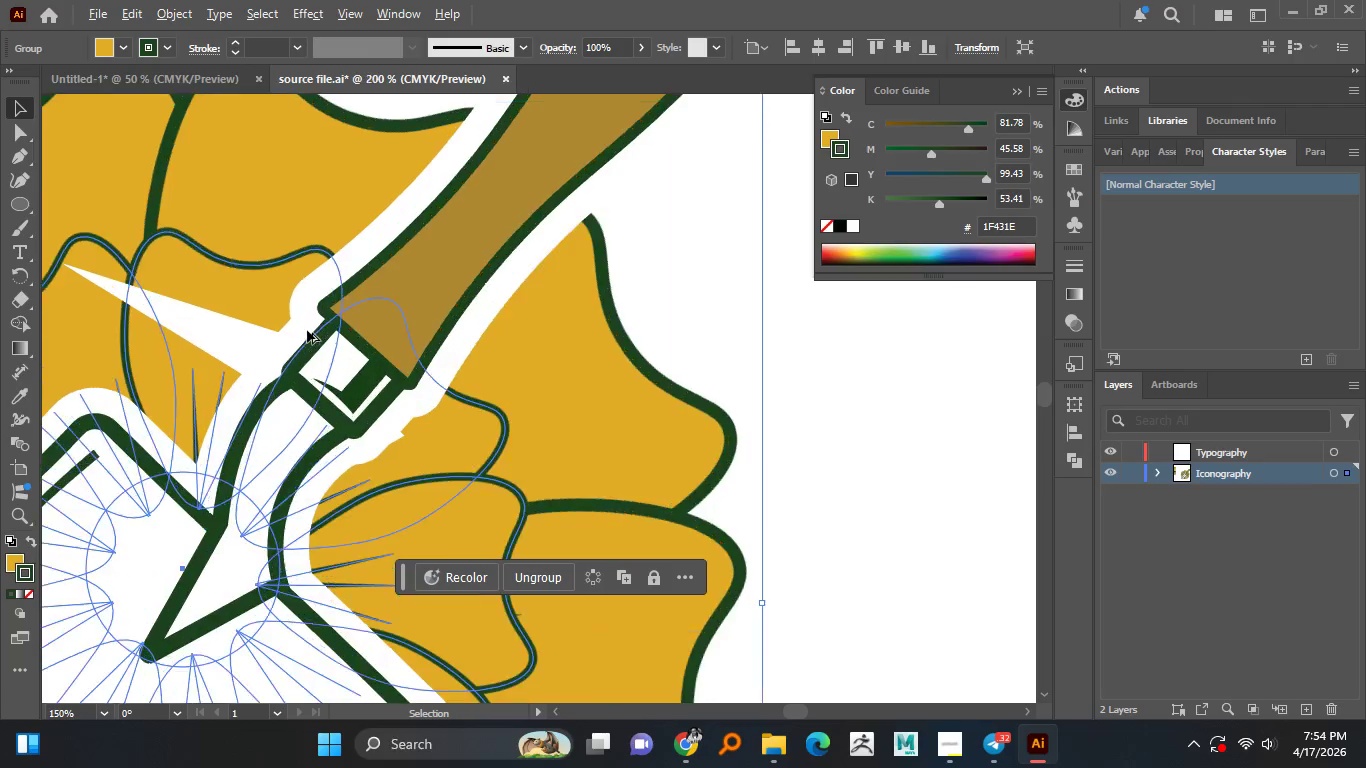 
left_click([429, 282])
 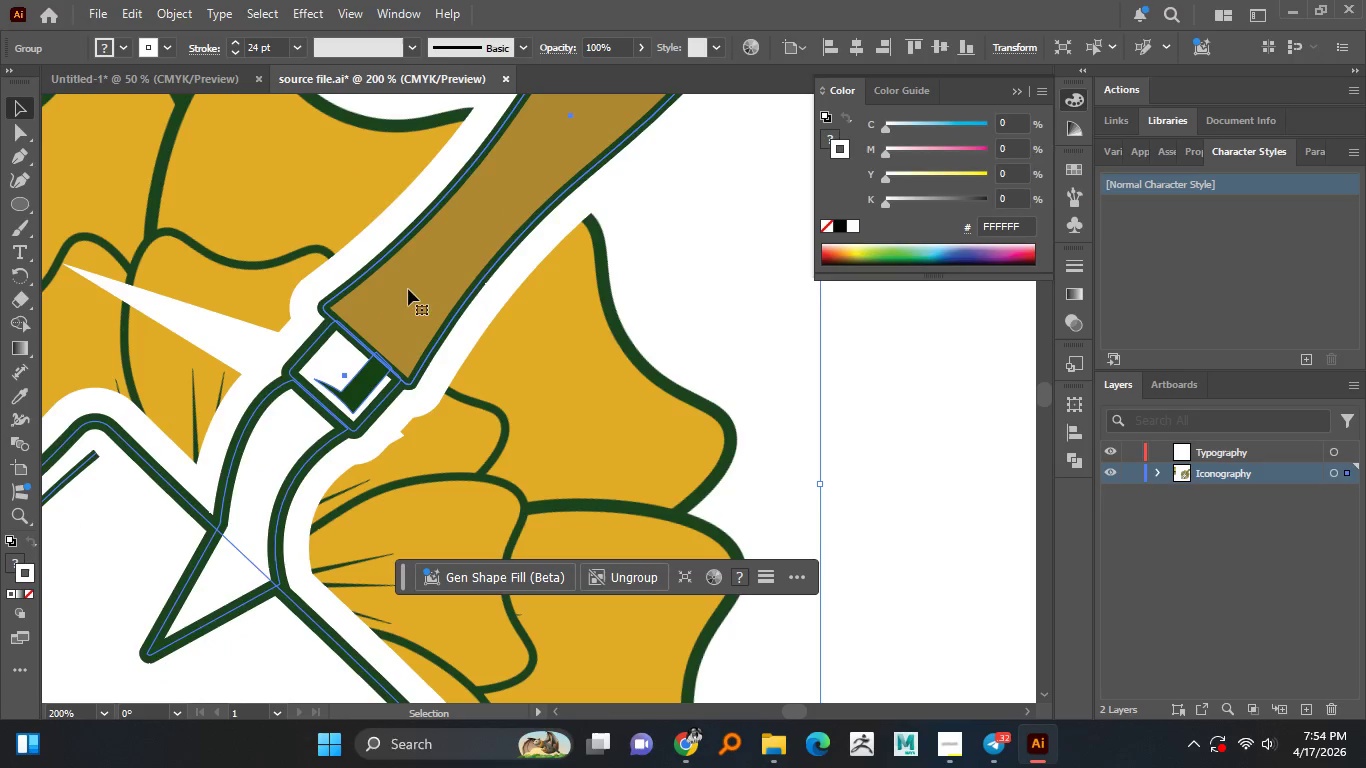 
hold_key(key=AltLeft, duration=0.66)
 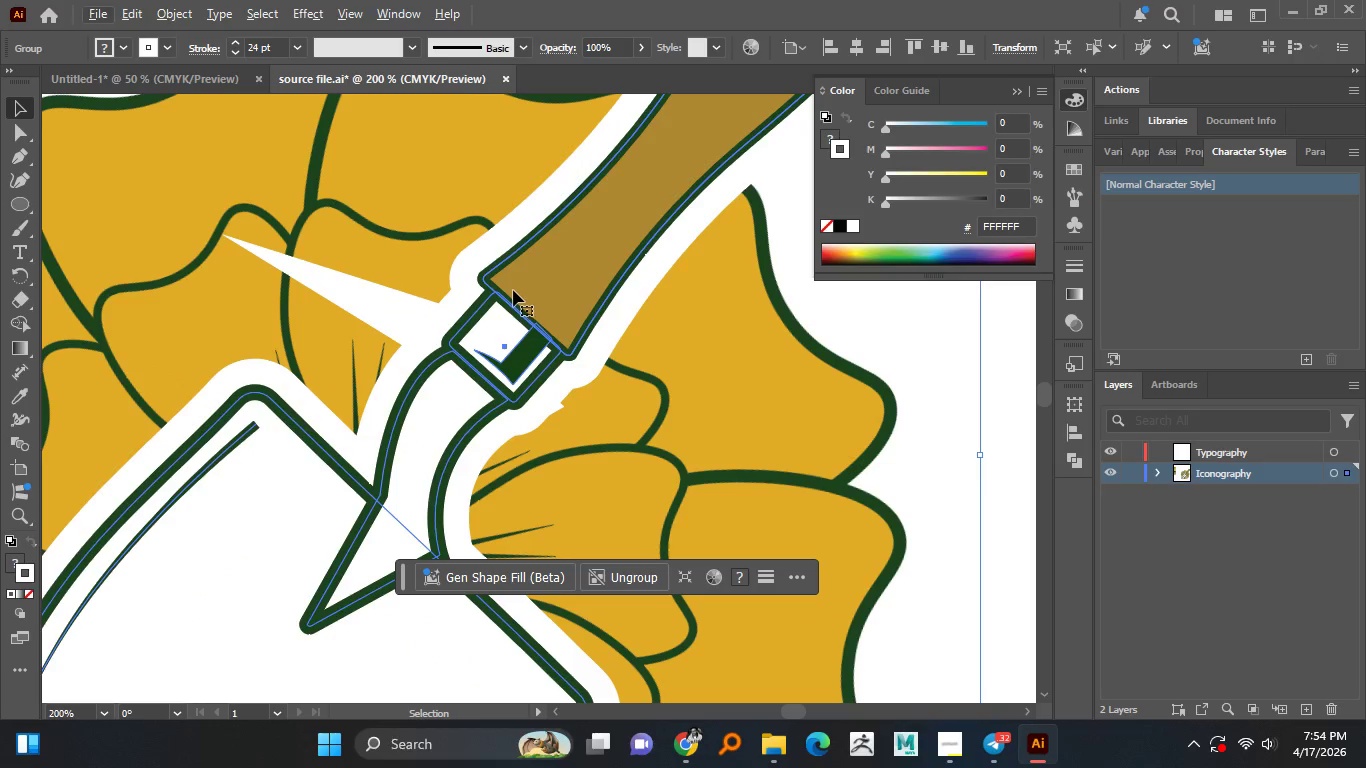 
hold_key(key=AltLeft, duration=3.39)
 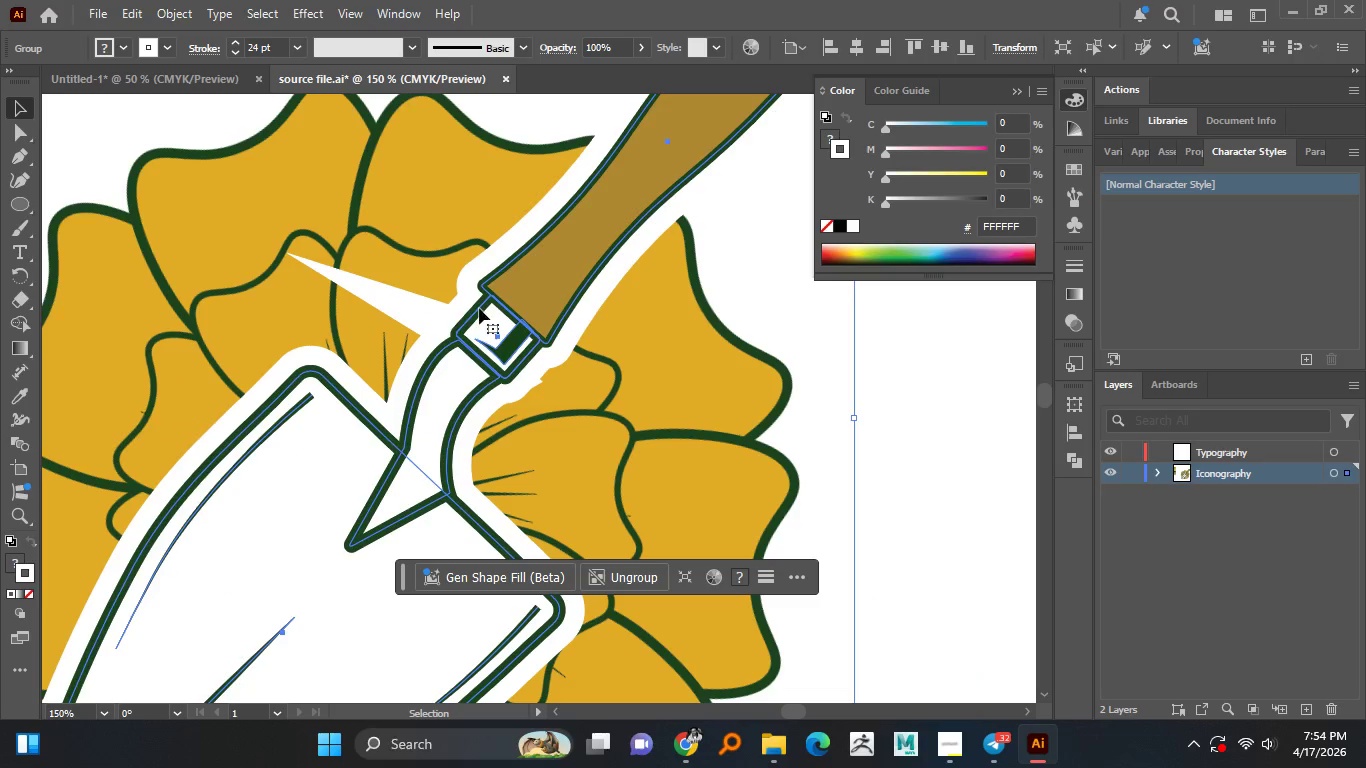 
hold_key(key=AltLeft, duration=0.47)
scroll: coordinate [479, 308], scroll_direction: down, amount: 1.0
 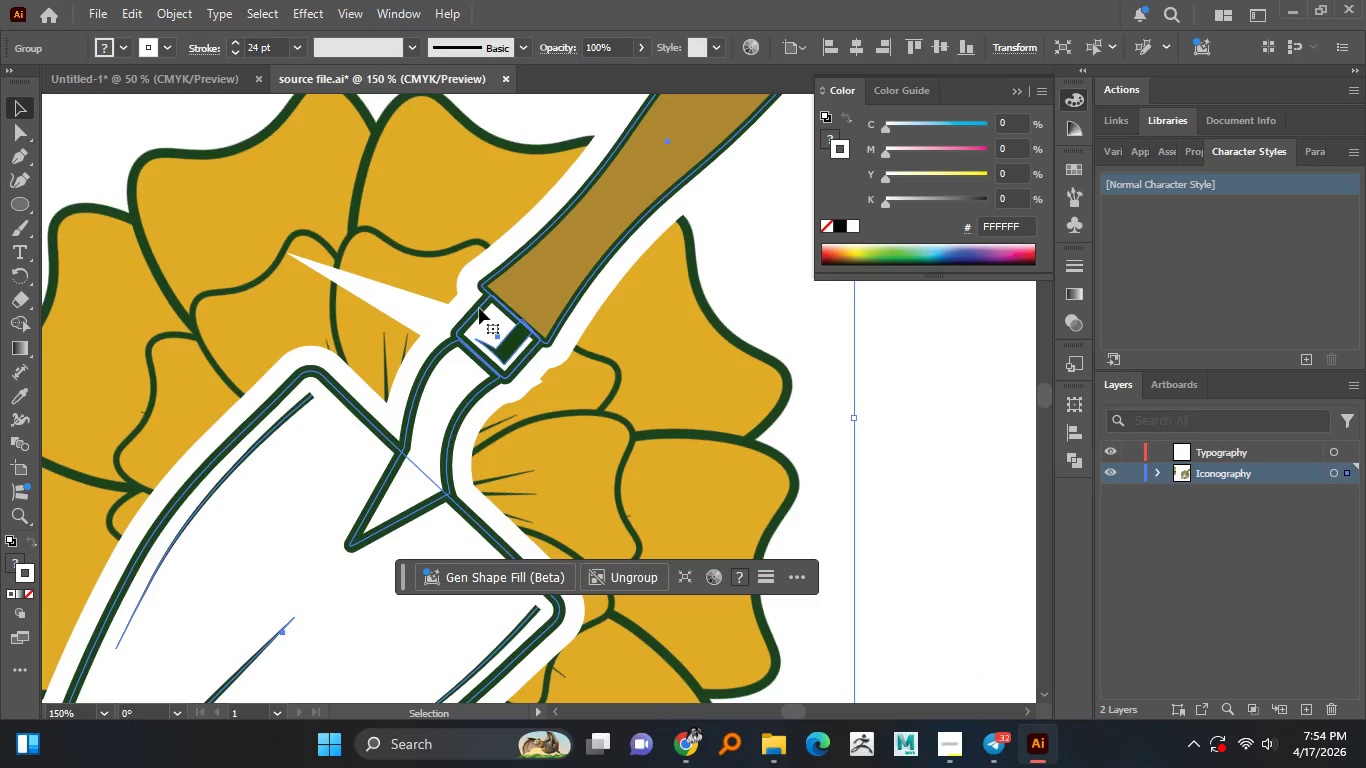 
key(Control+Z)
 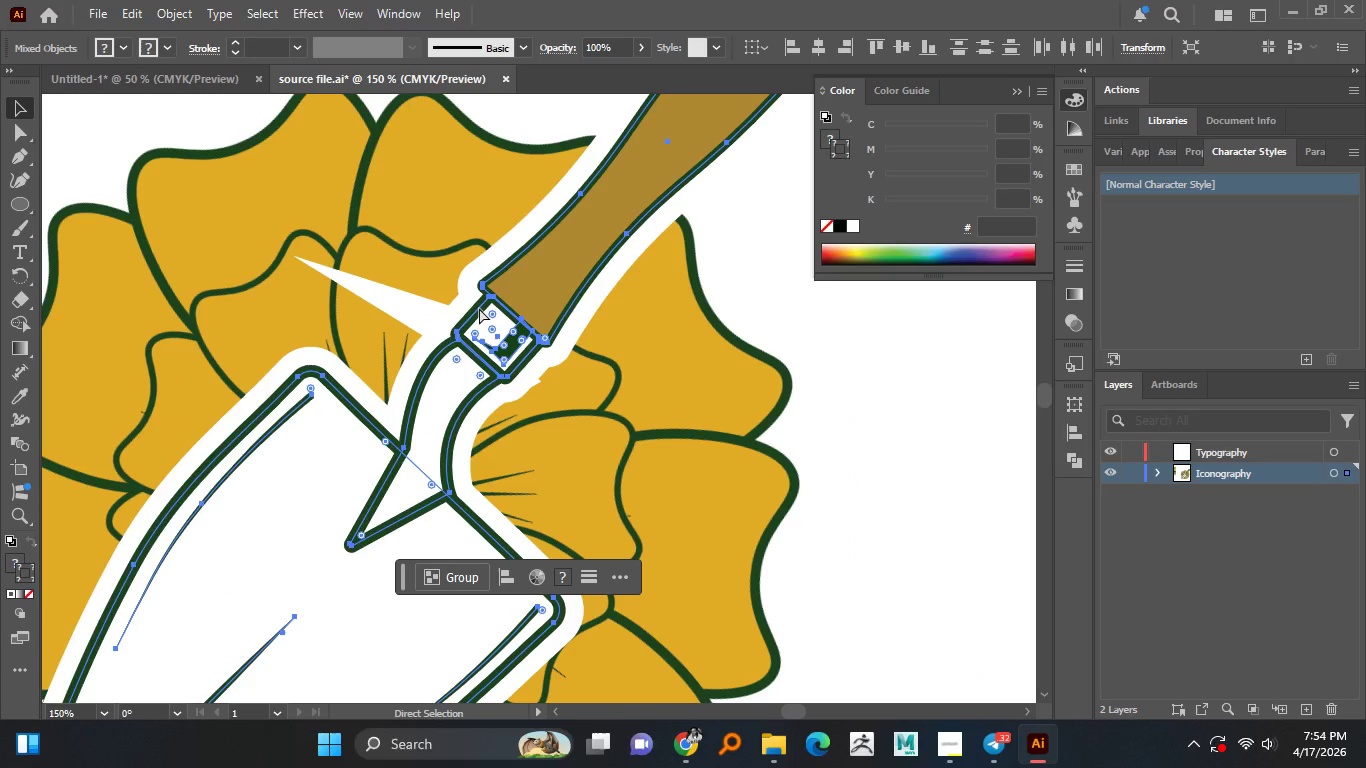 
key(Control+Z)
 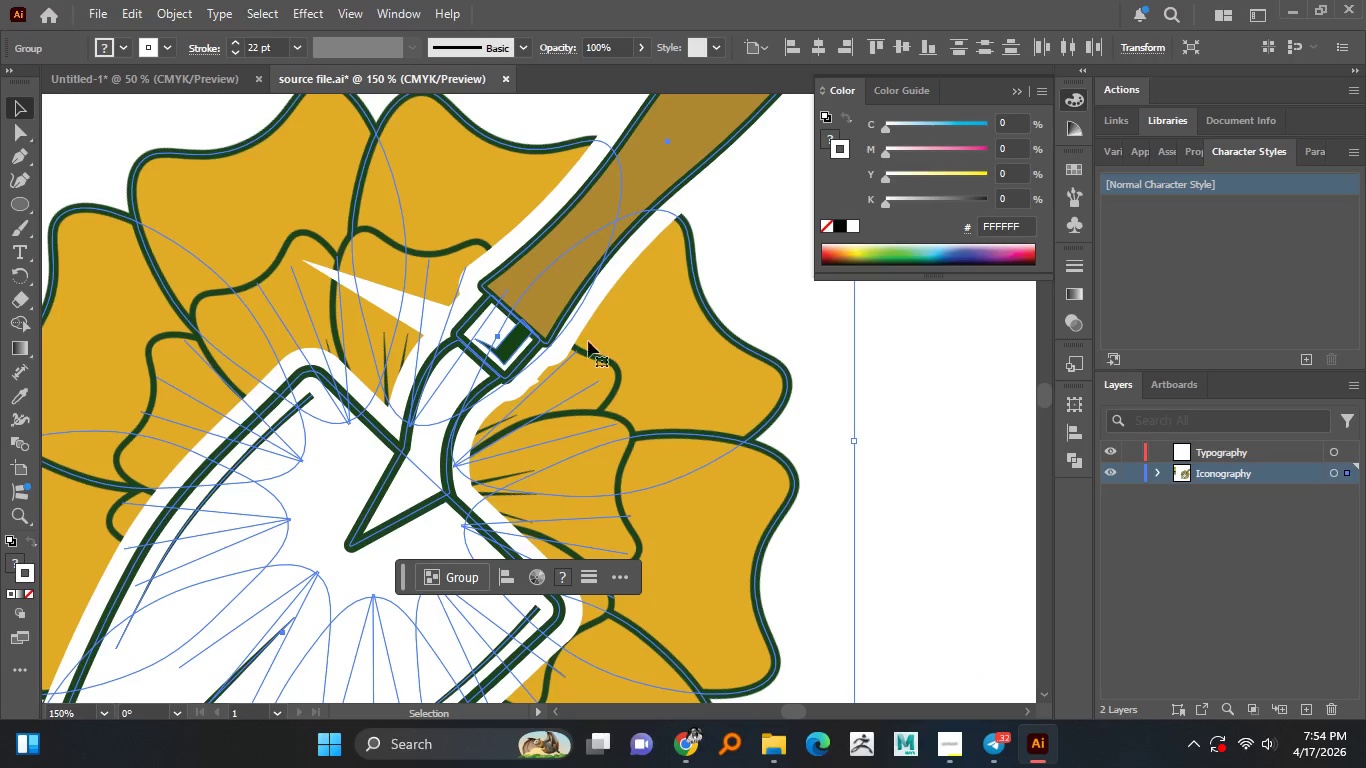 
key(Control+Shift+Z)
 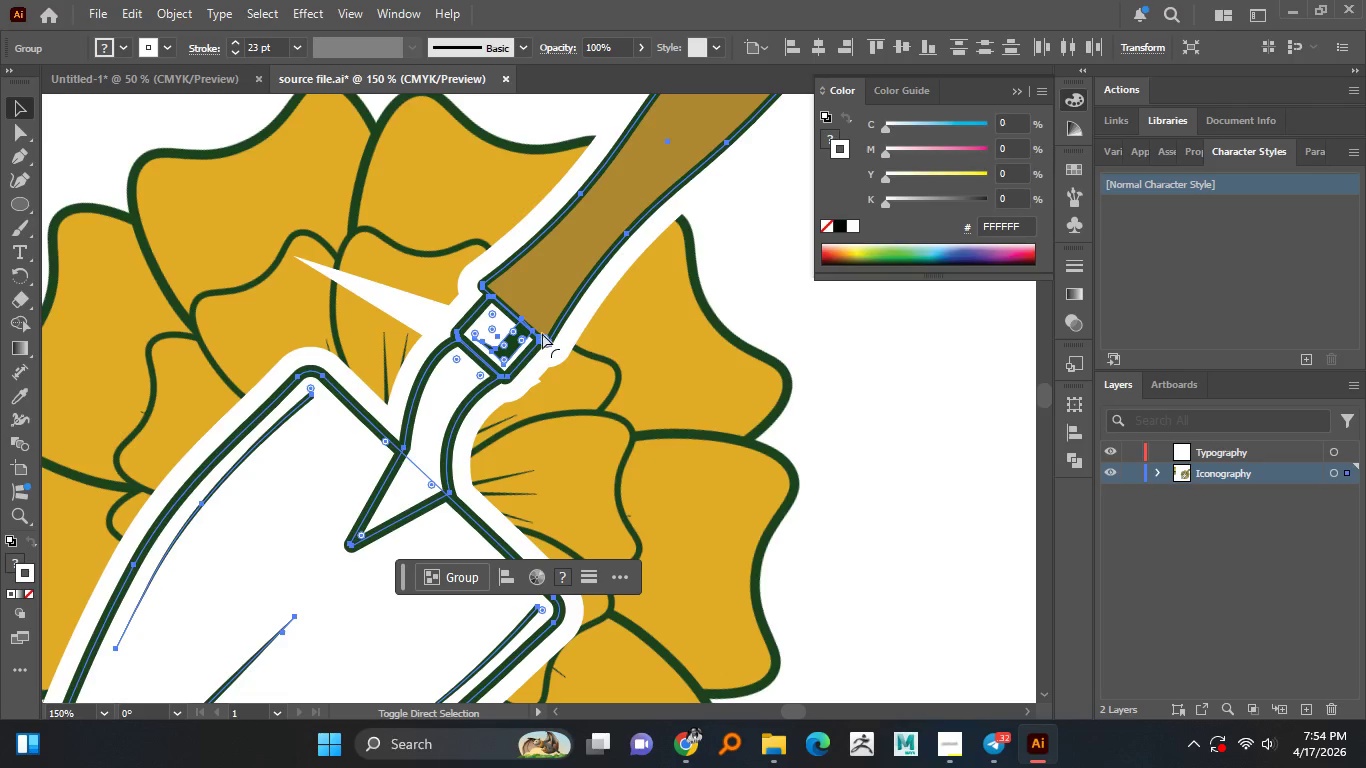 
key(Control+Shift+Z)
 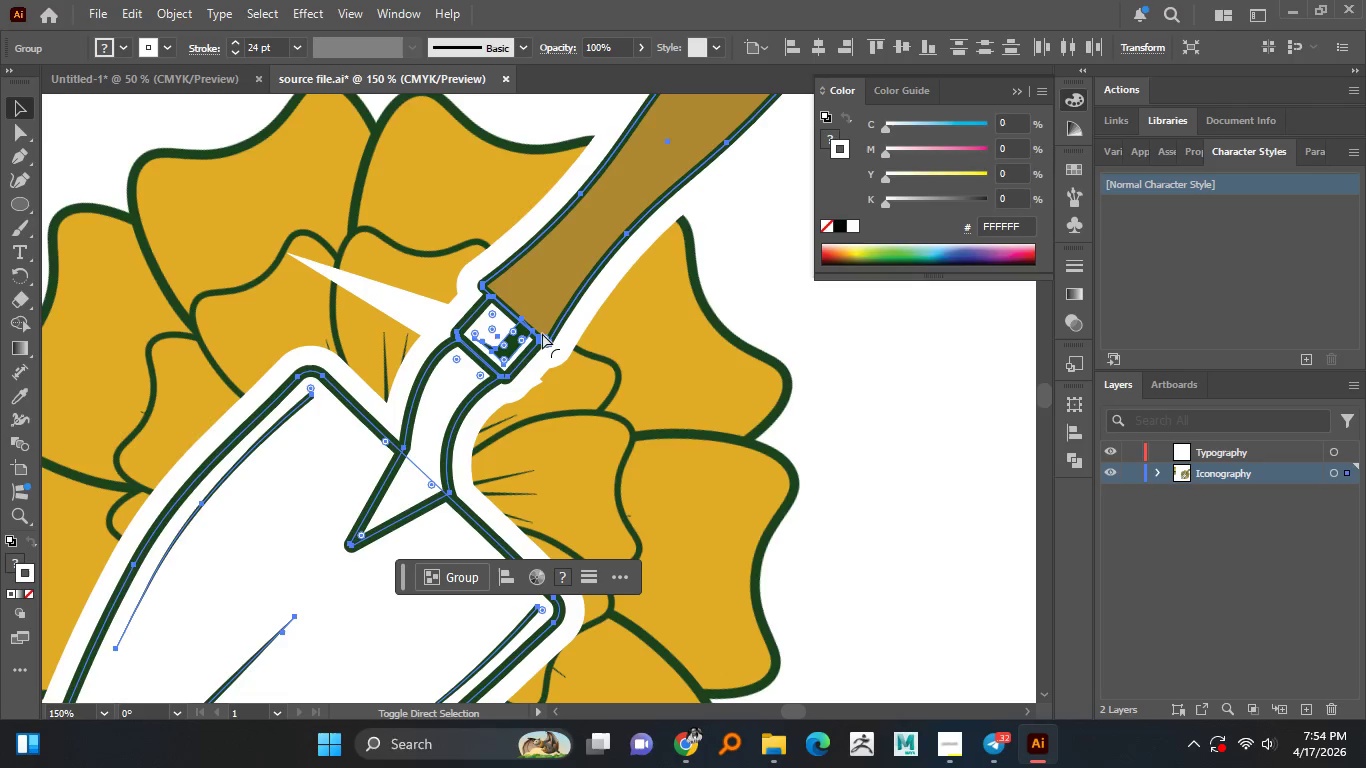 
key(Control+Shift+Z)
 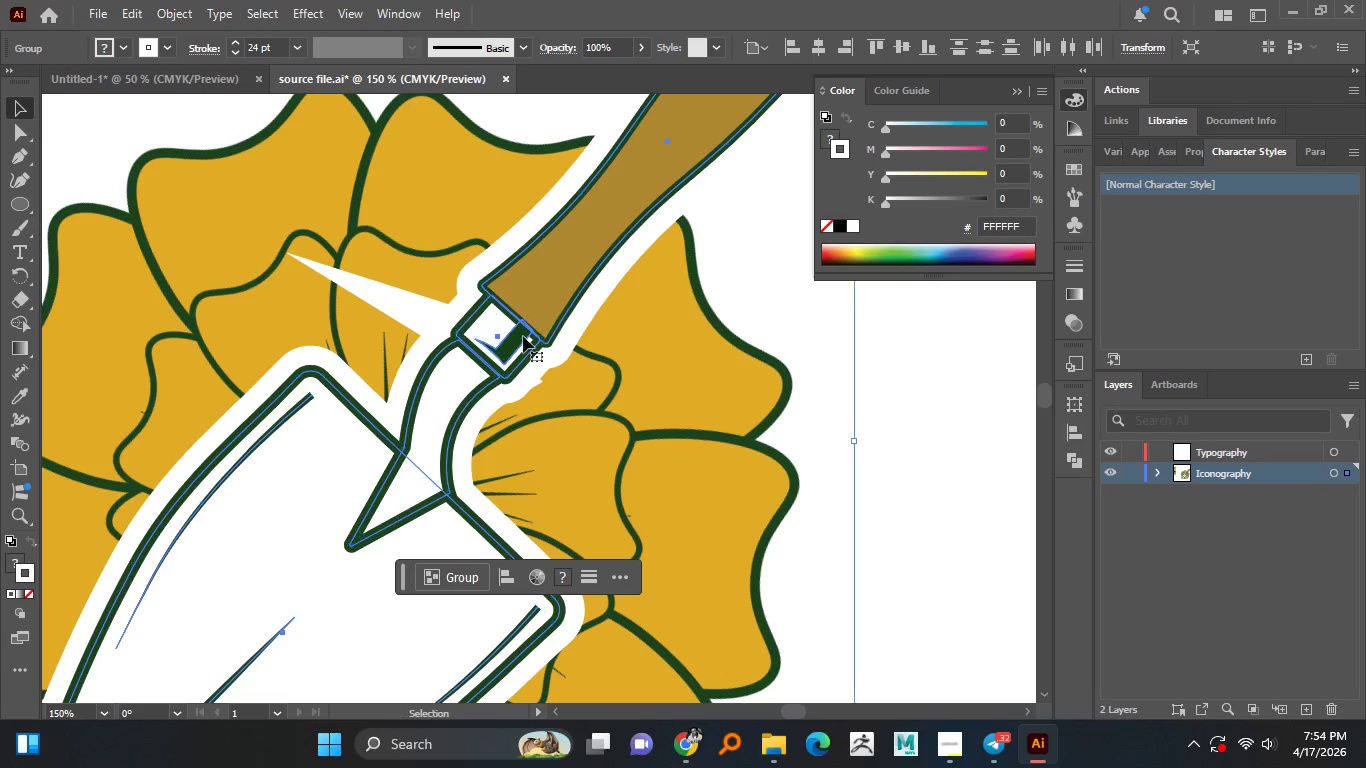 
right_click([522, 336])
 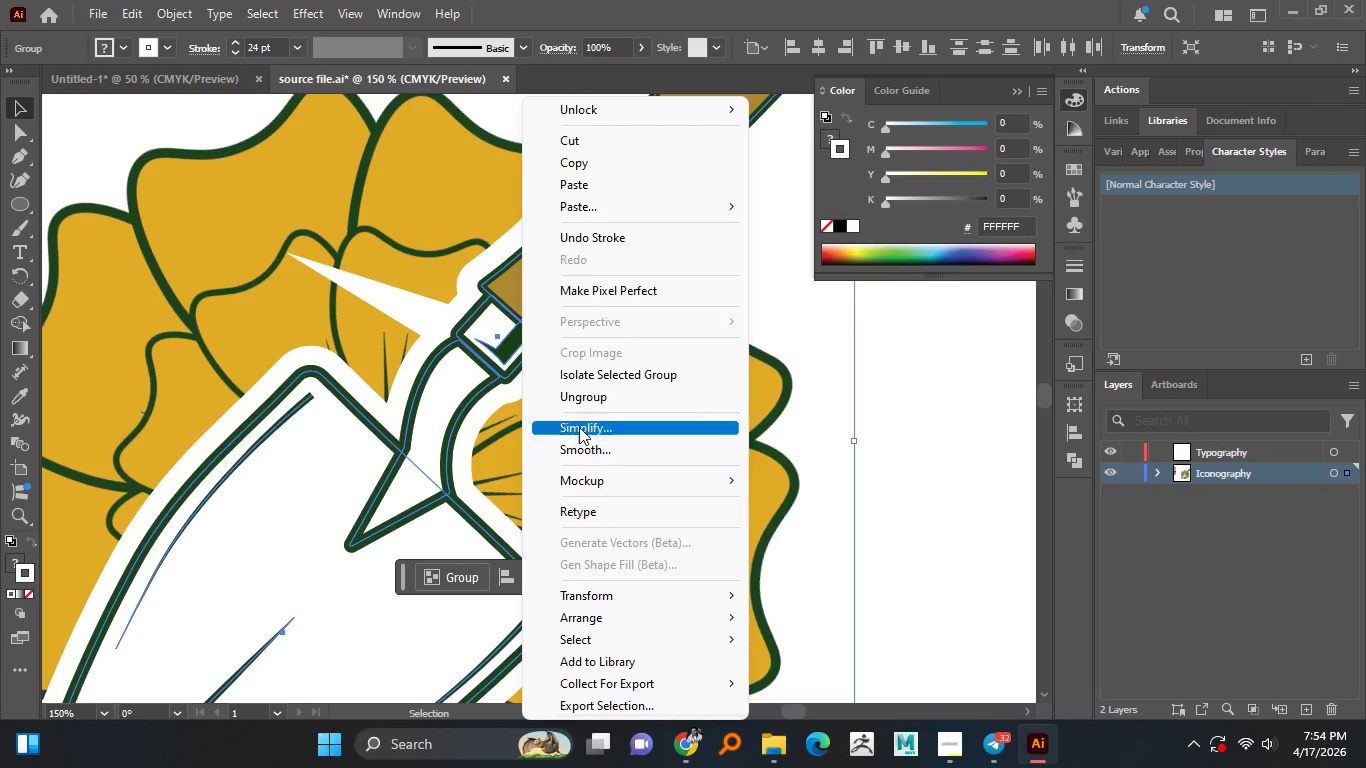 
left_click([576, 380])
 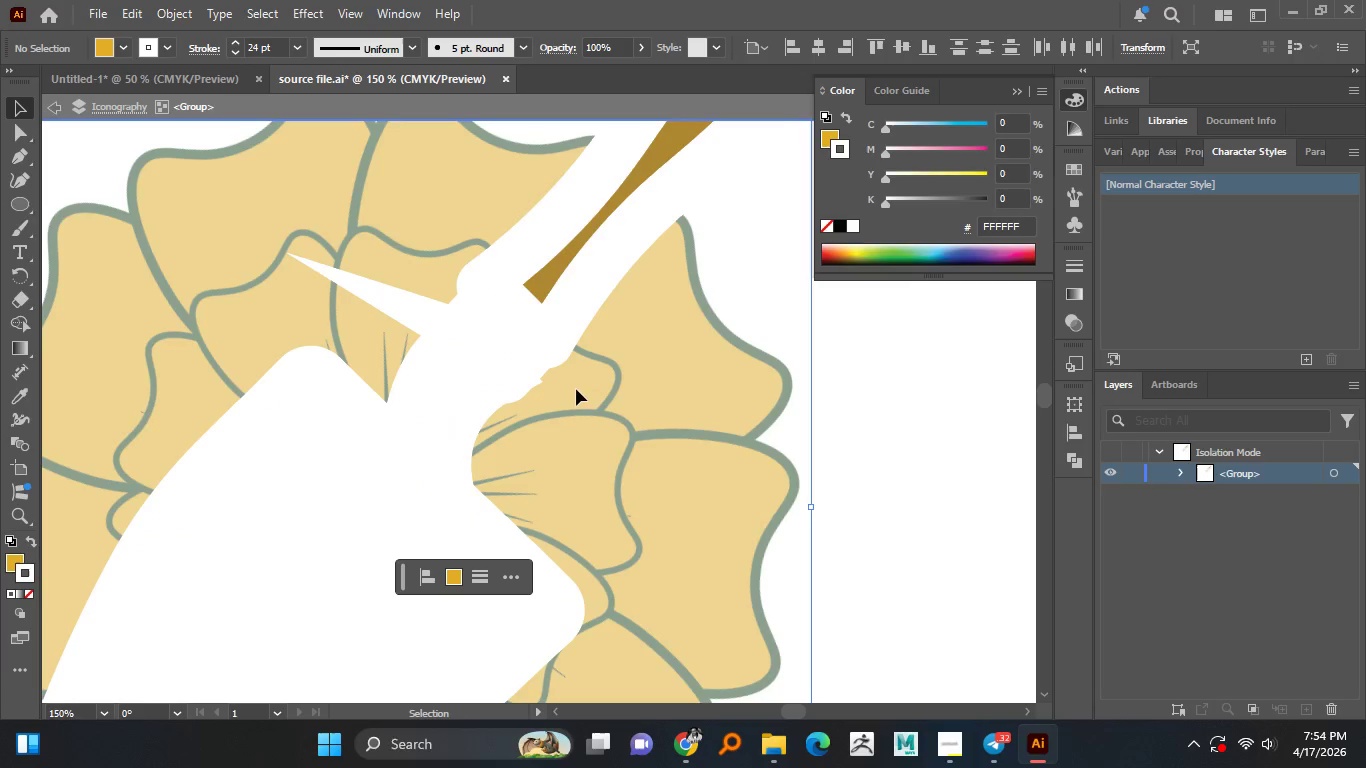 
key(Control+Z)
 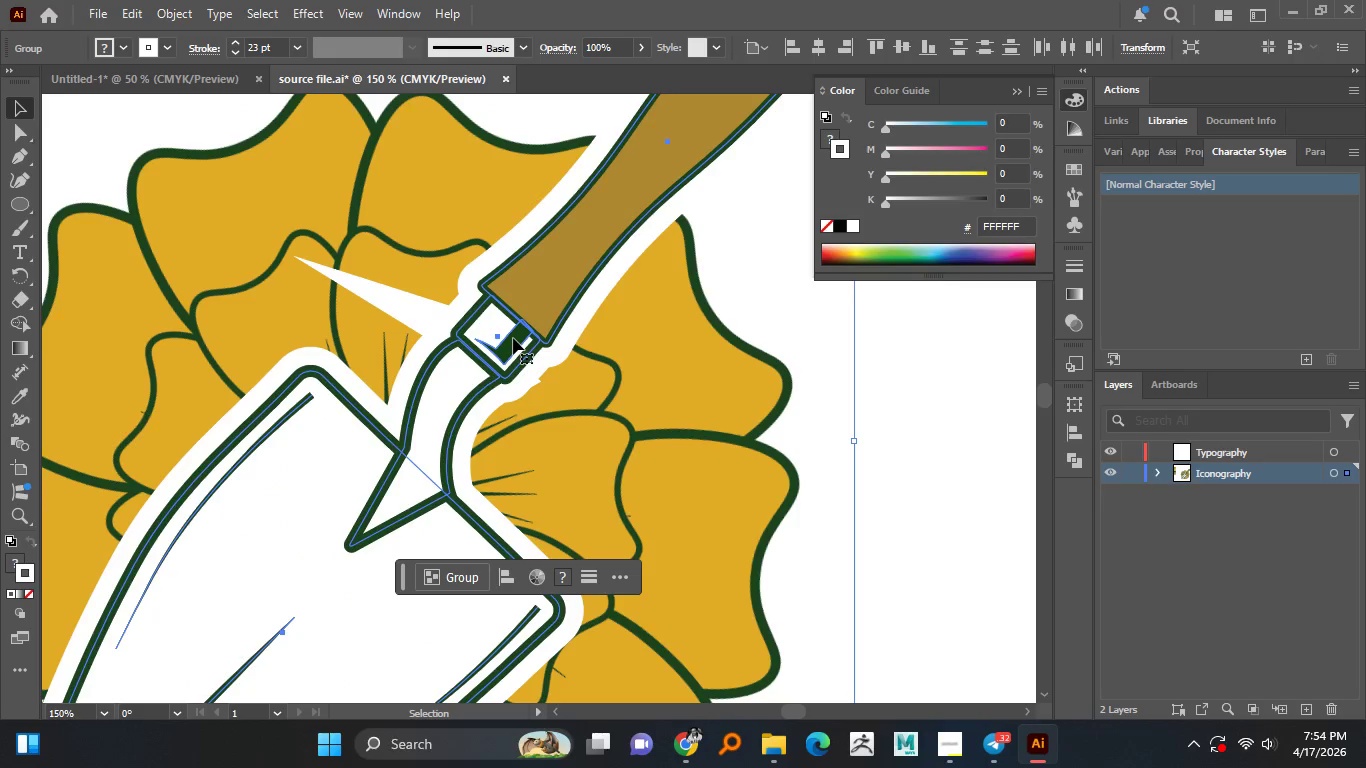 
right_click([513, 338])
 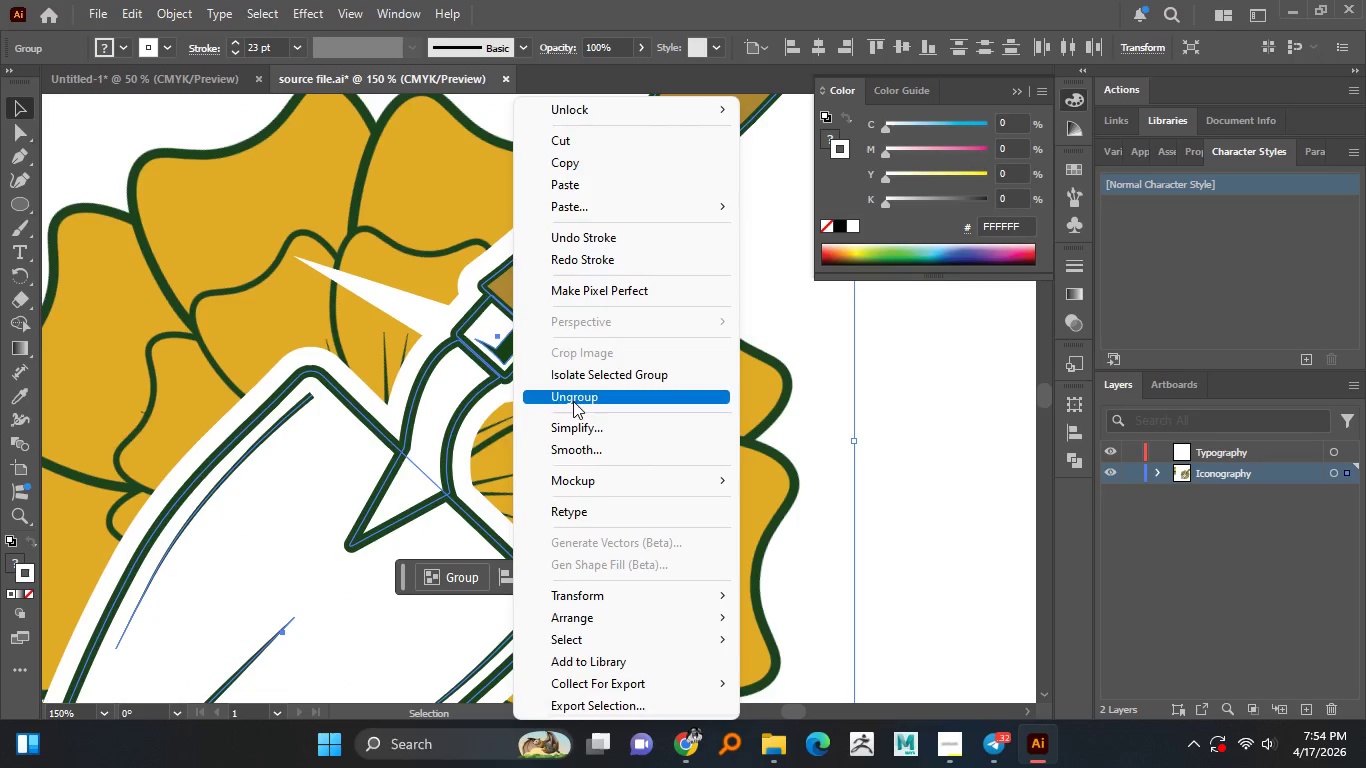 
left_click([573, 401])
 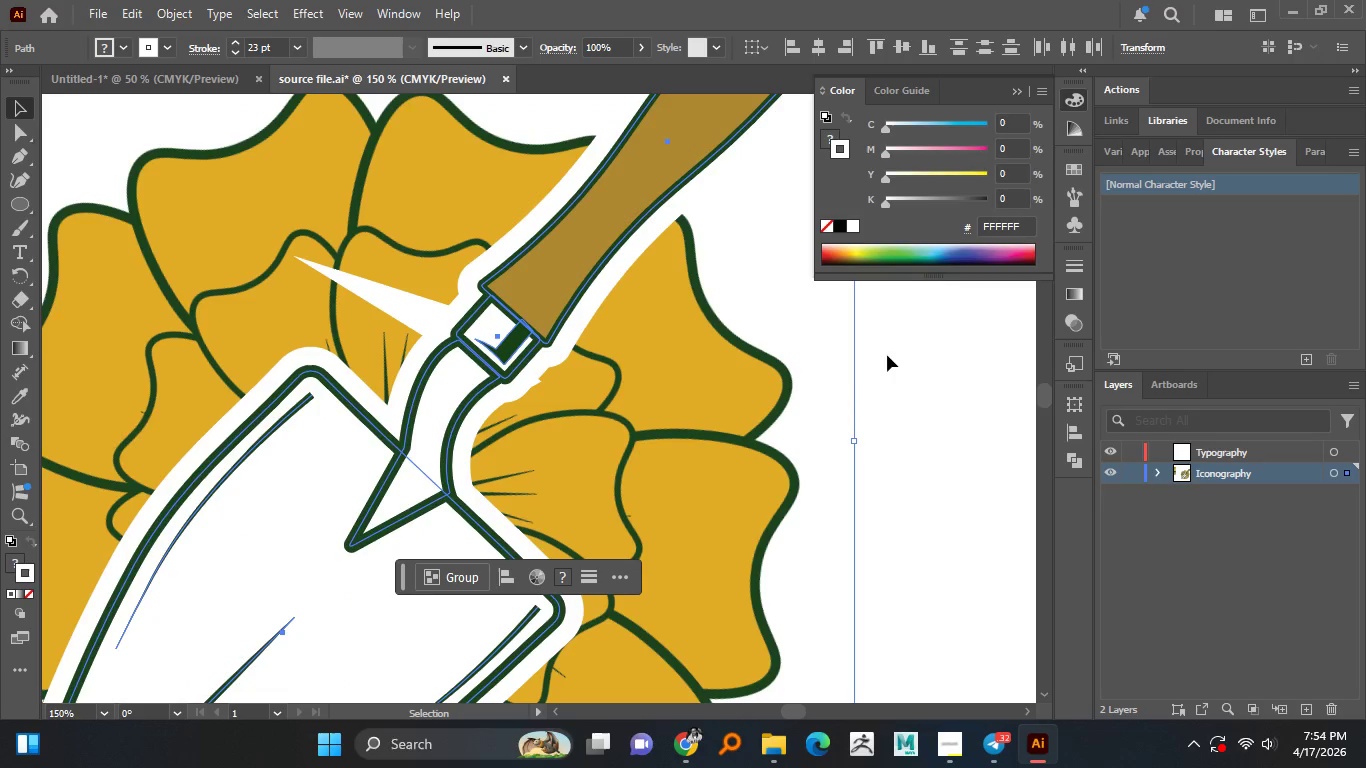 
left_click([899, 356])
 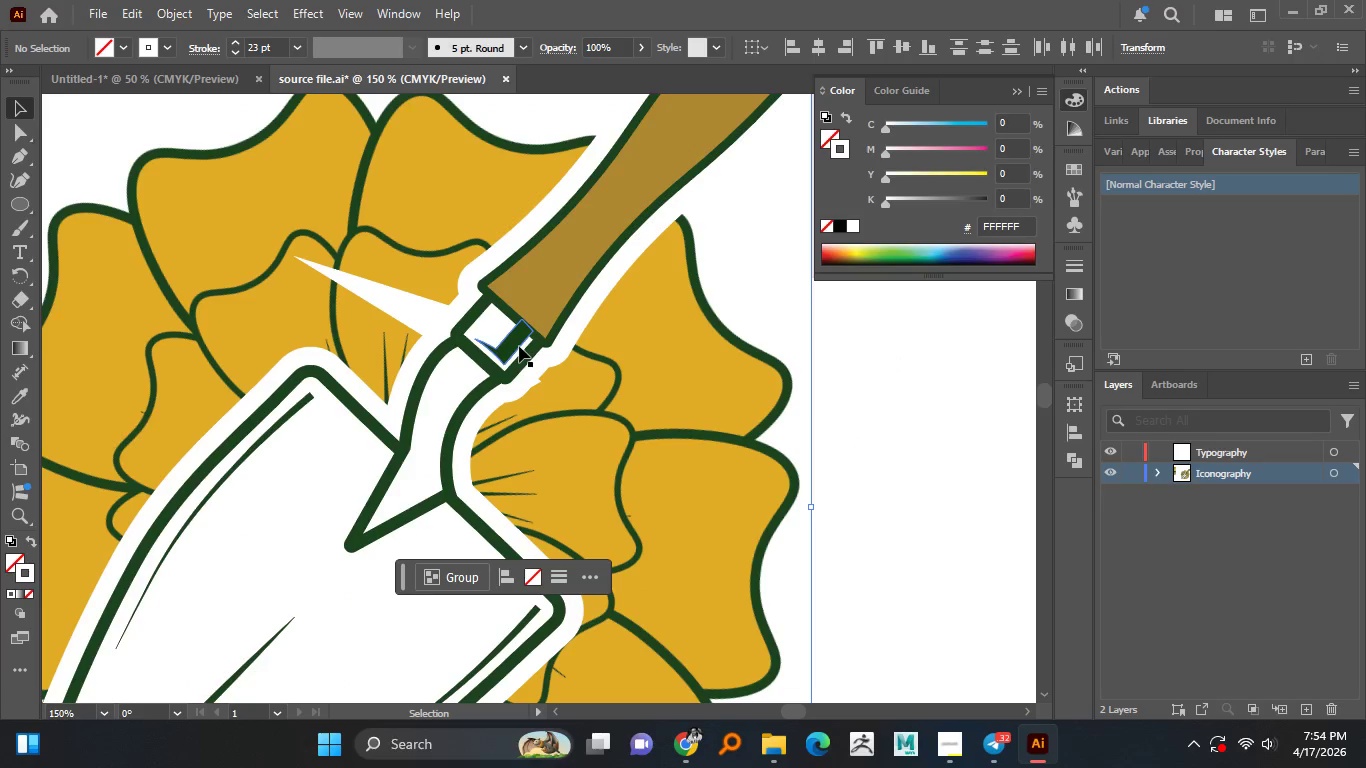 
left_click([517, 346])
 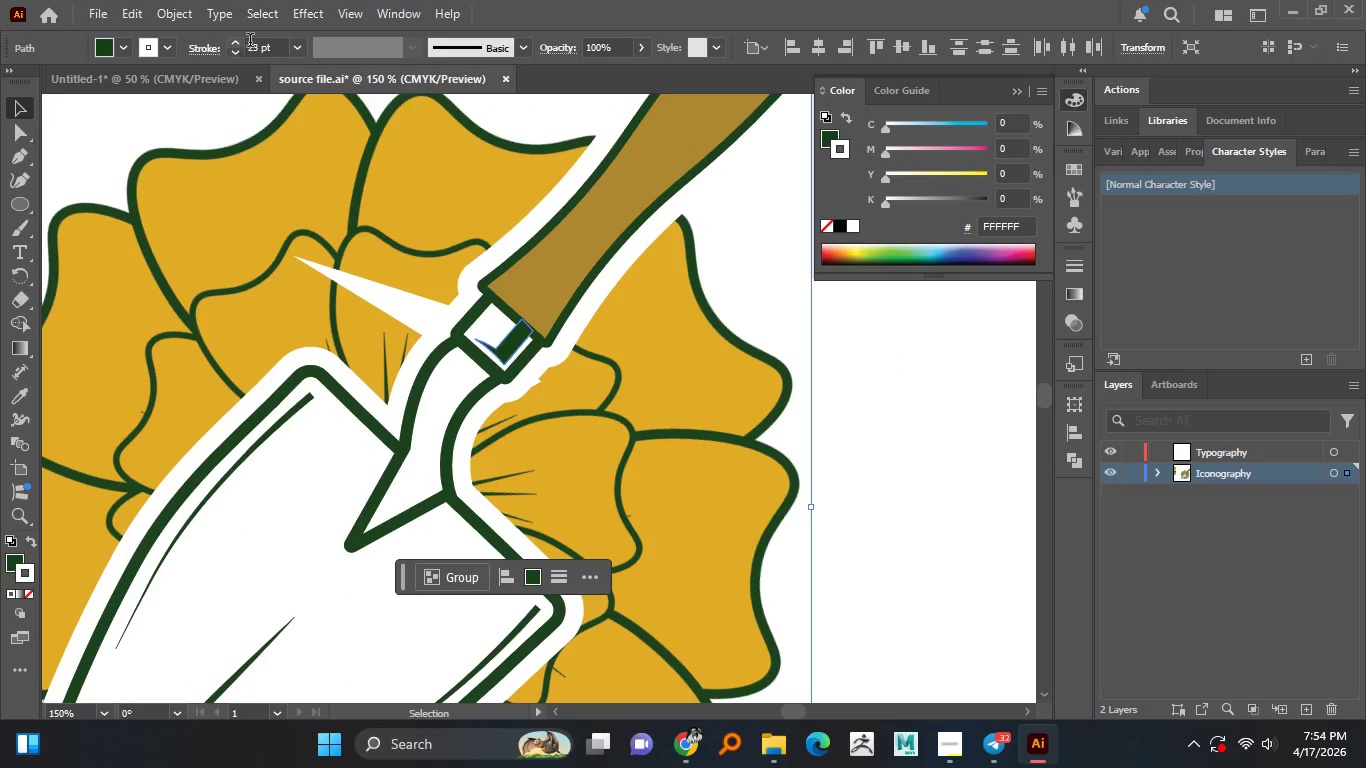 
double_click([255, 42])
 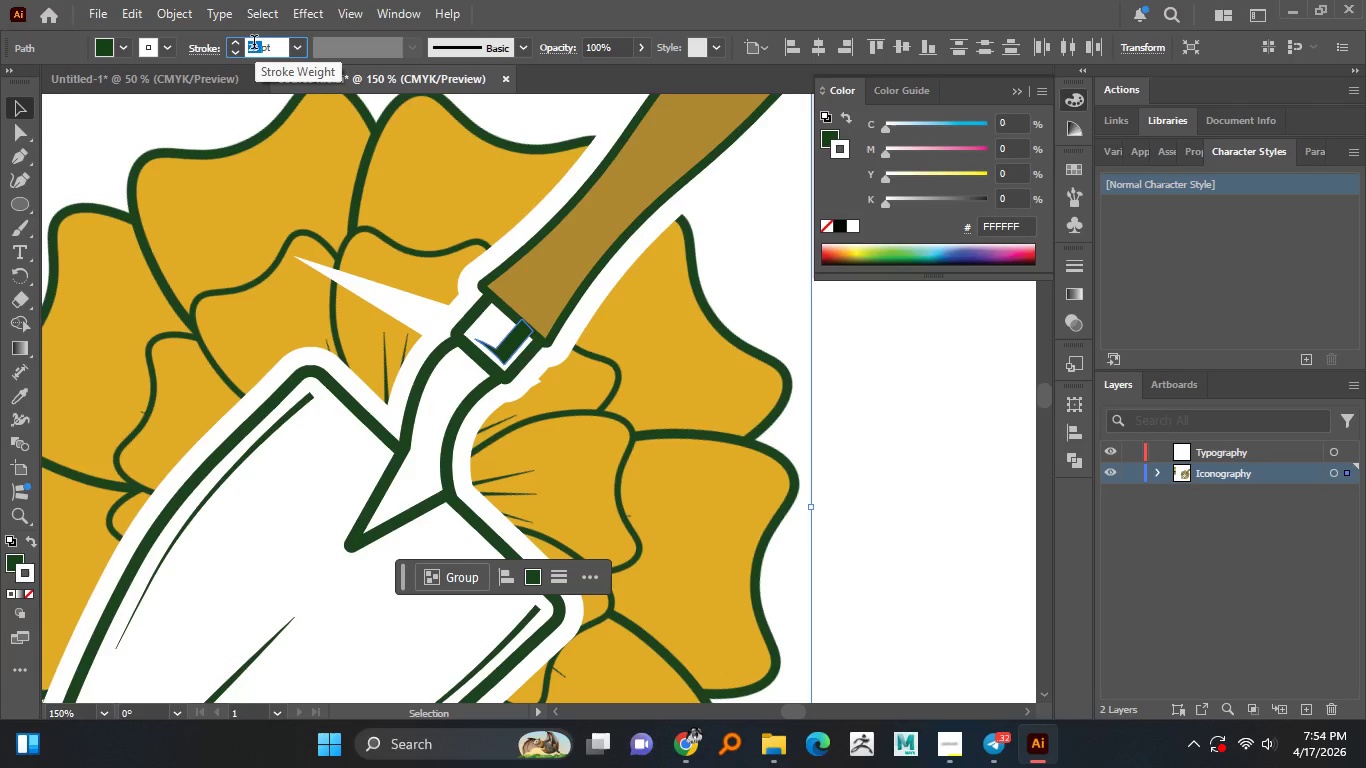 
key(Numpad2)
 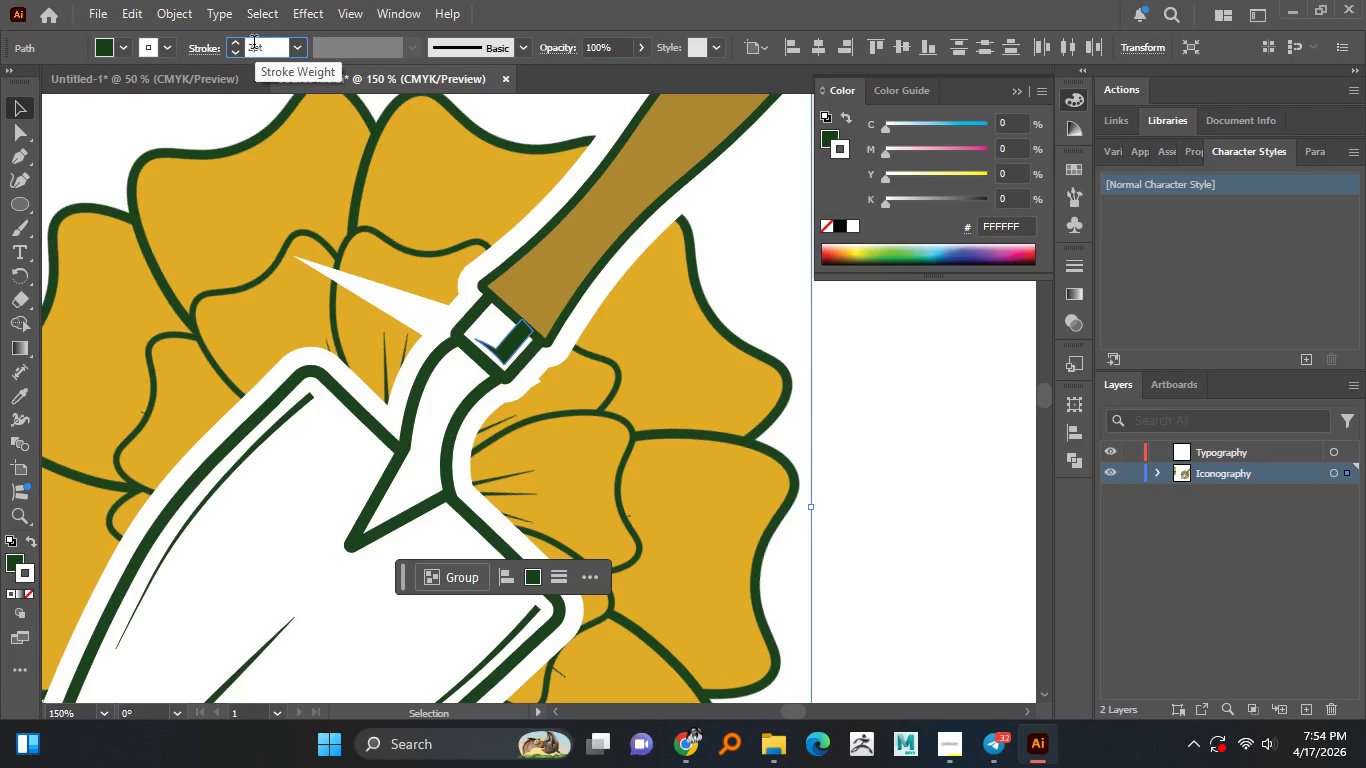 
key(NumpadEnter)
 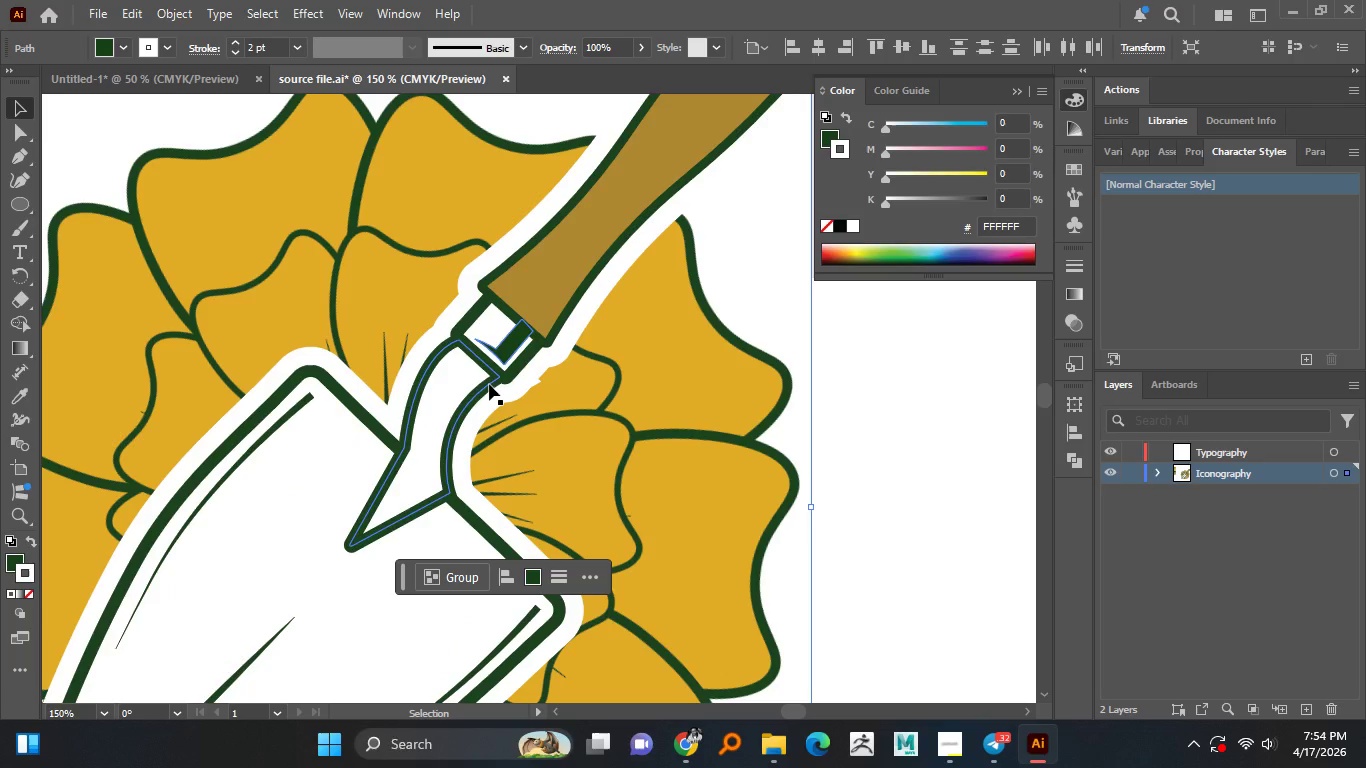 
left_click([489, 385])
 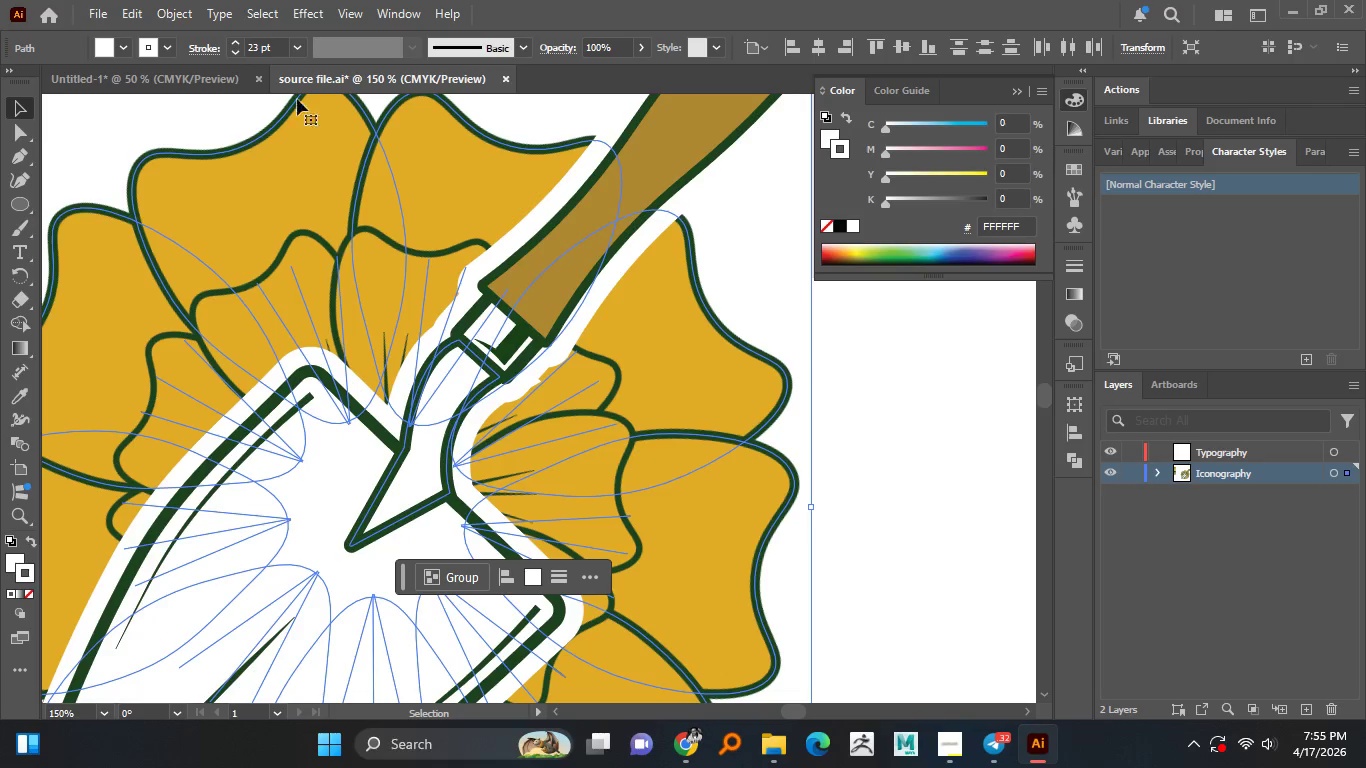 
double_click([255, 51])
 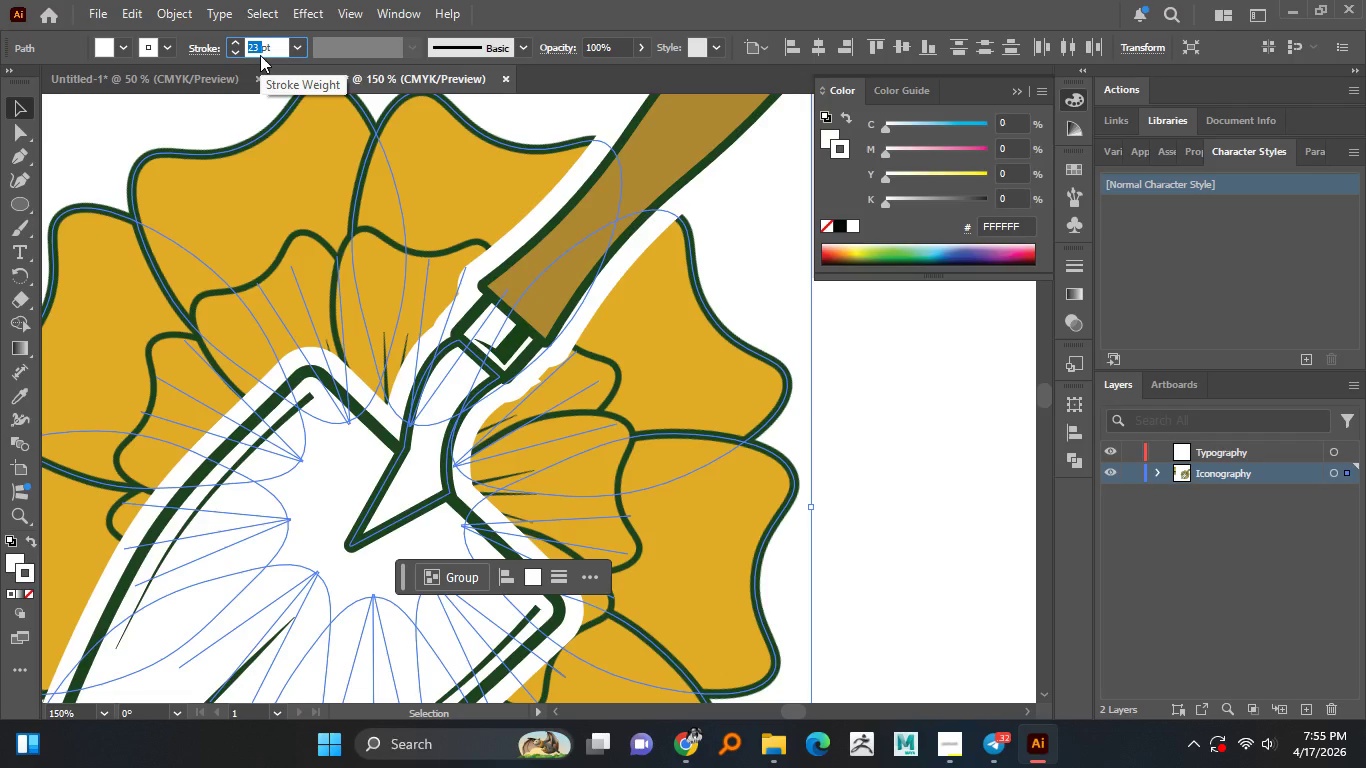 
key(Numpad1)
 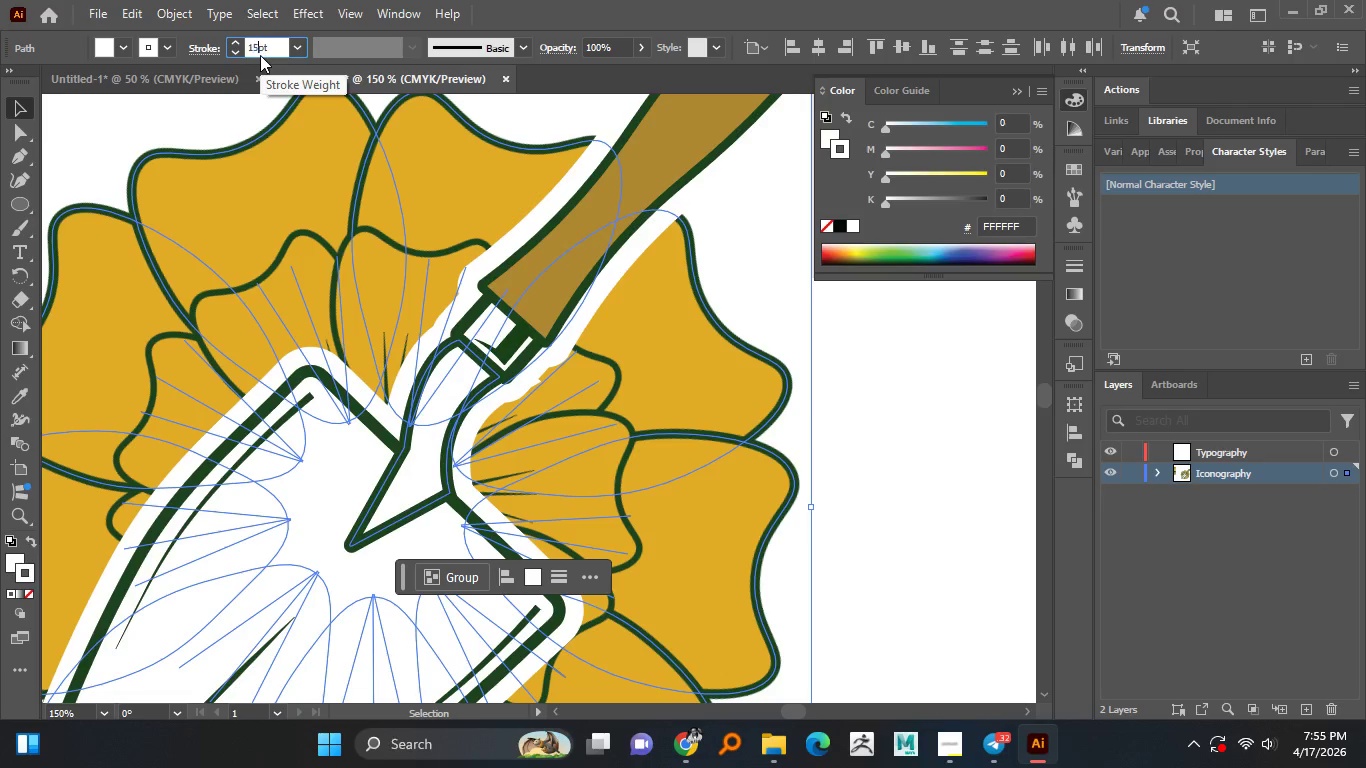 
key(Numpad5)
 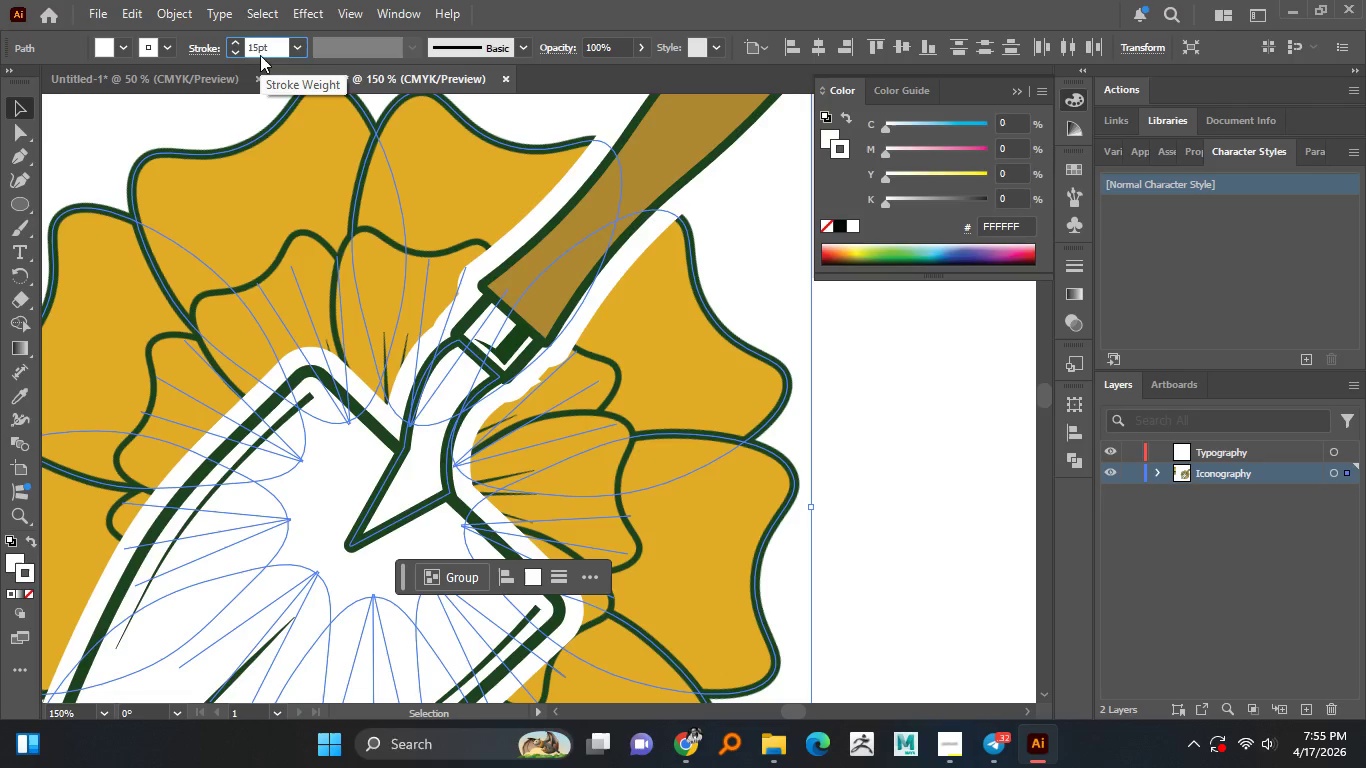 
key(NumpadEnter)
 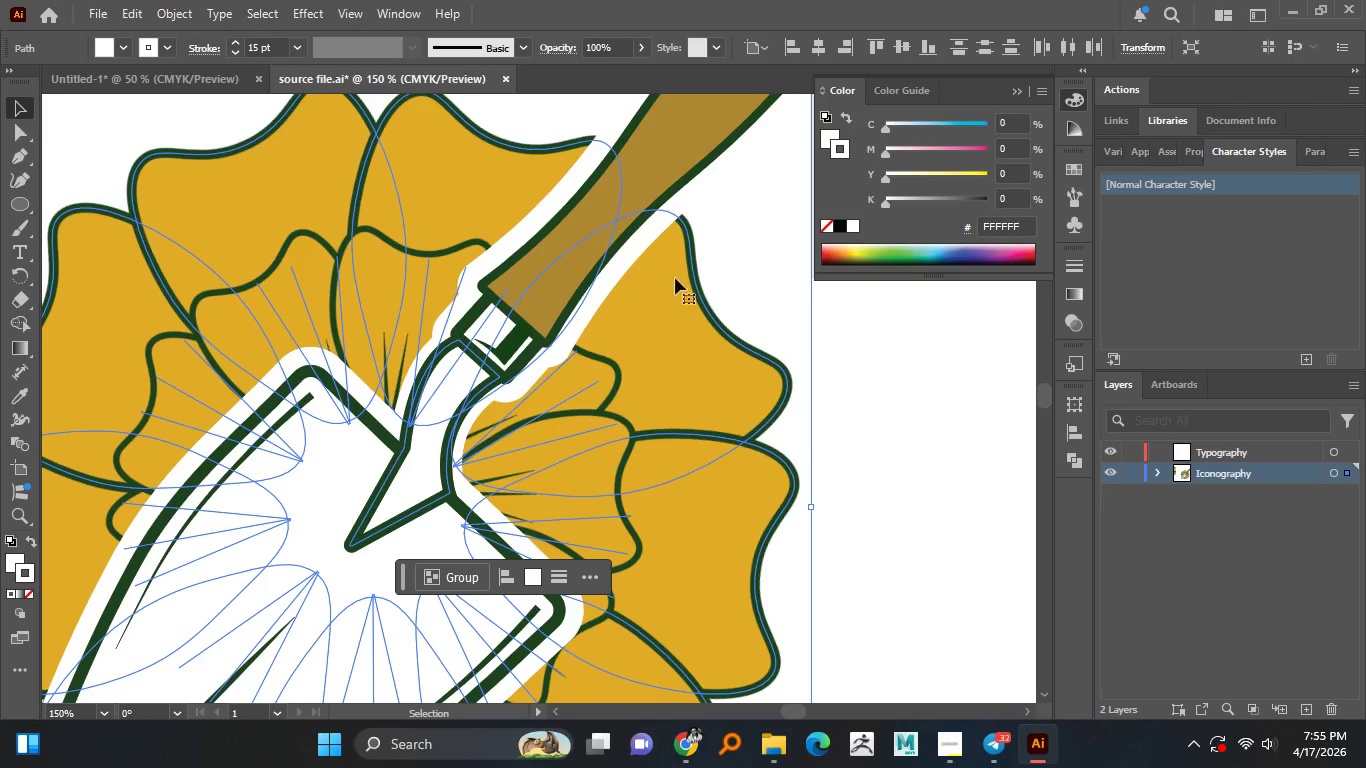 
left_click([889, 330])
 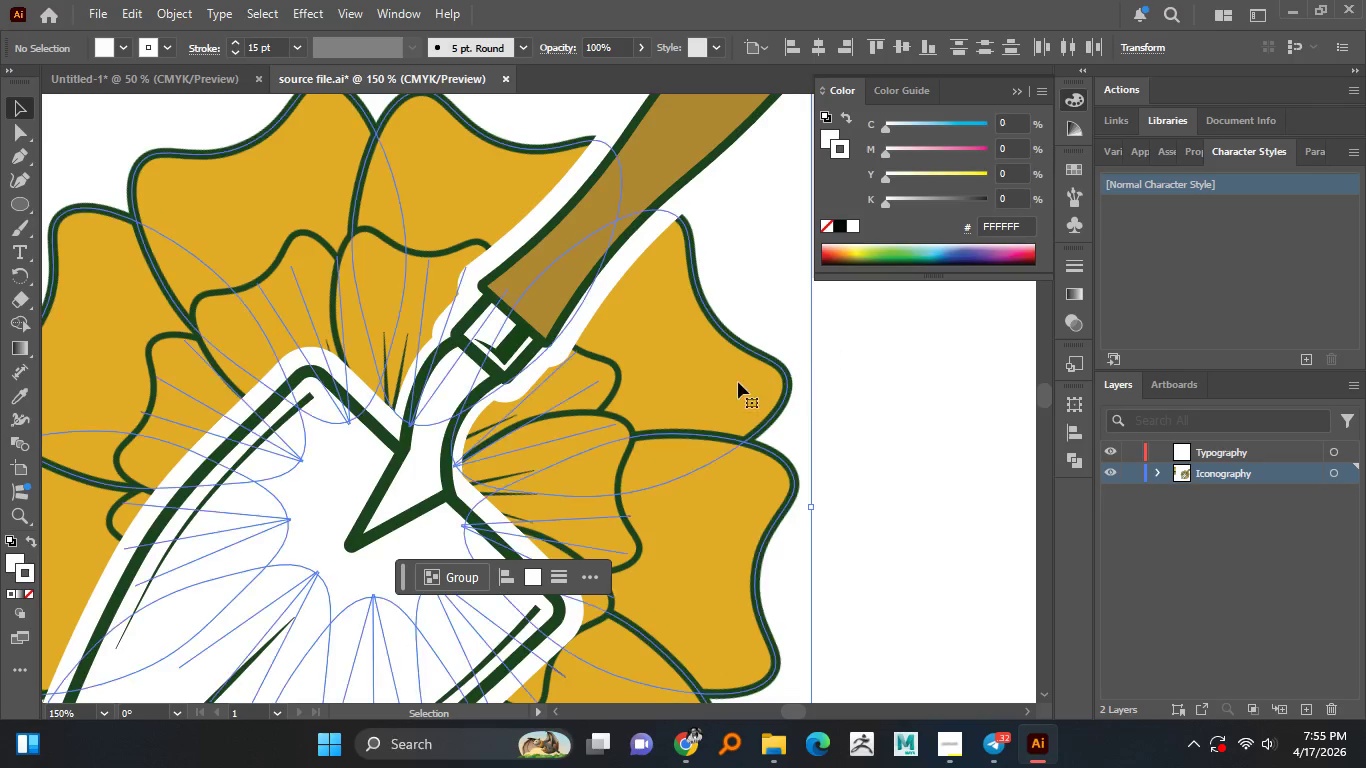 
hold_key(key=AltLeft, duration=1.5)
scroll: coordinate [623, 385], scroll_direction: down, amount: 2.0
 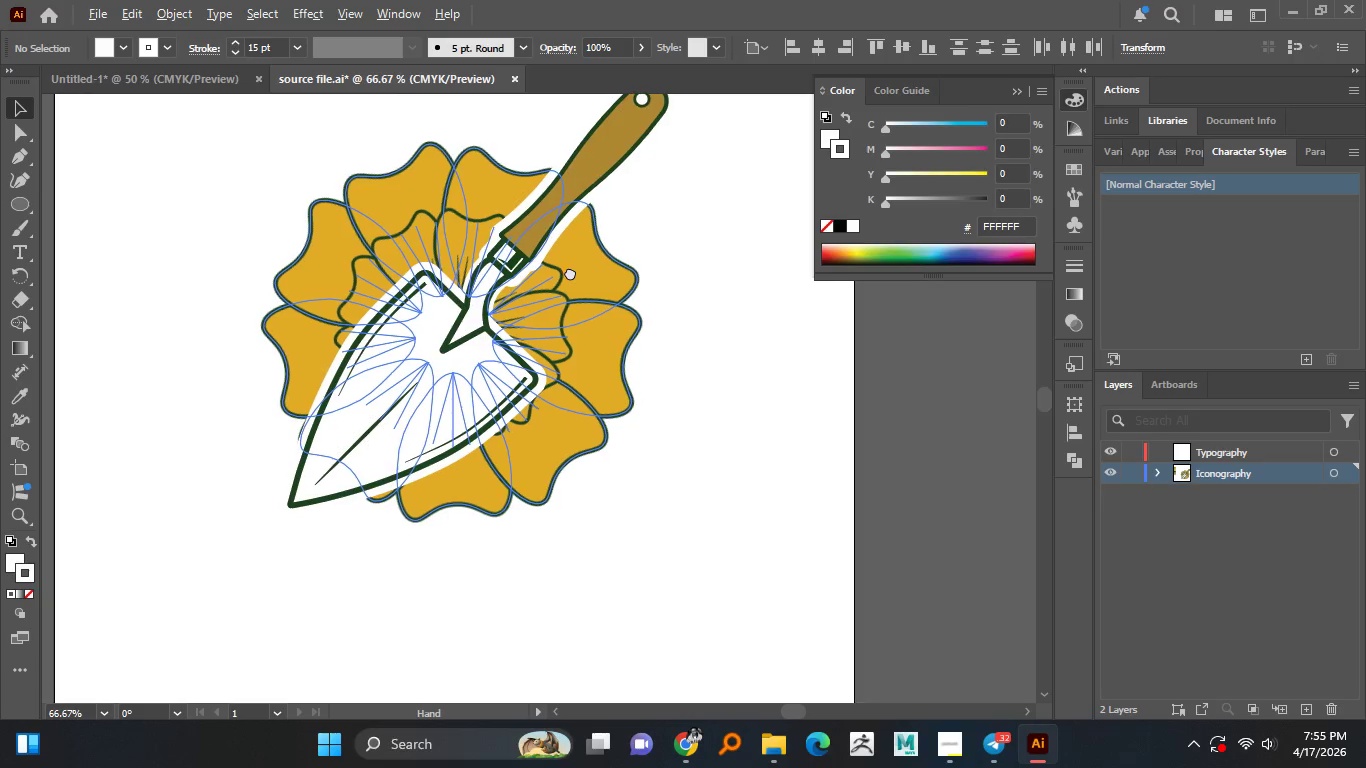 
hold_key(key=AltLeft, duration=1.5)
 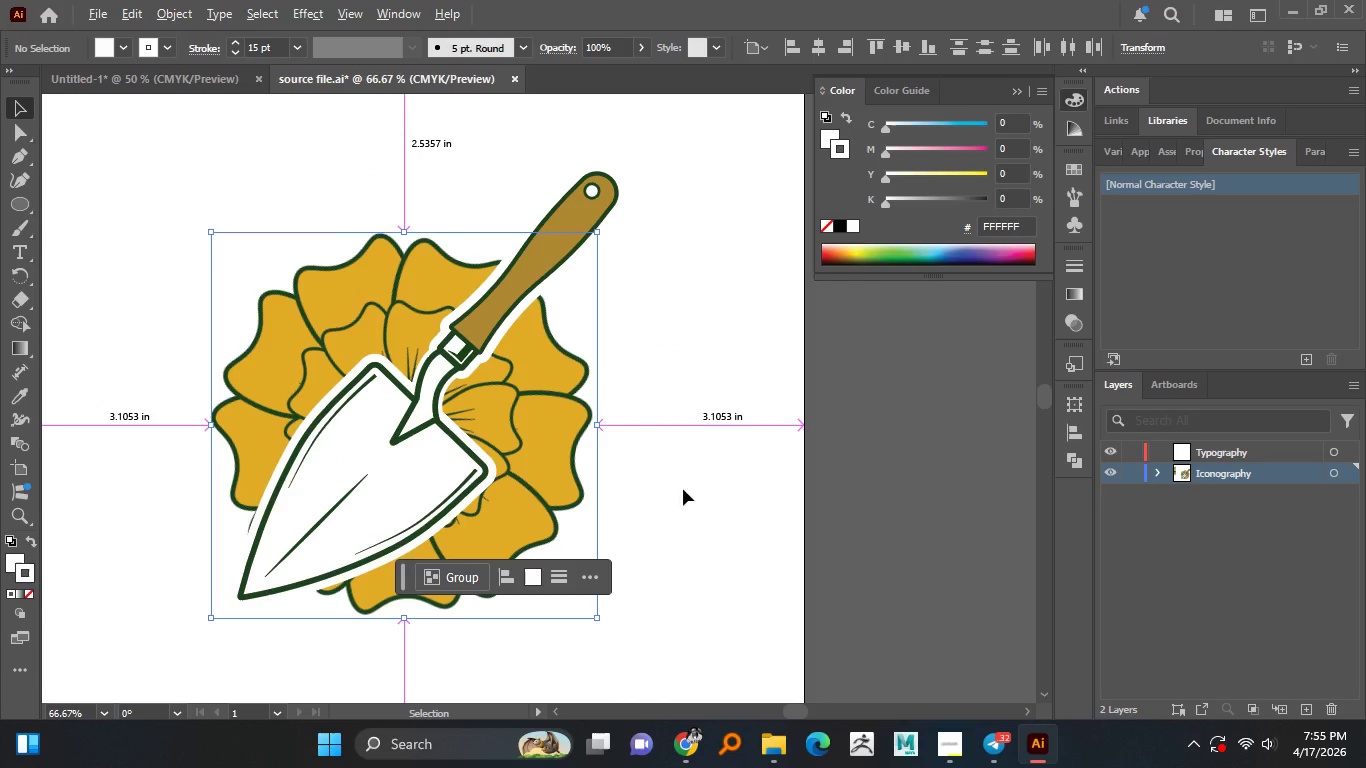 
hold_key(key=AltLeft, duration=1.5)
 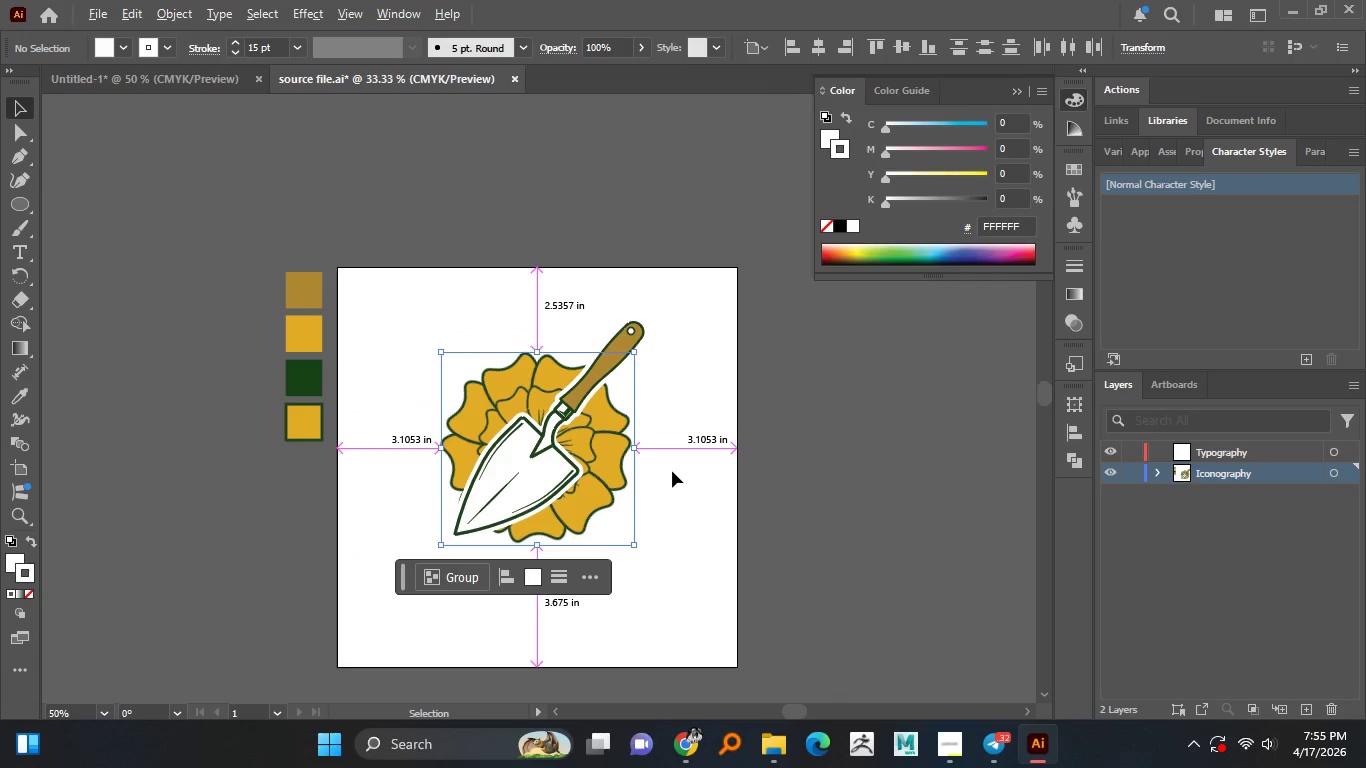 
hold_key(key=AltLeft, duration=1.5)
scroll: coordinate [672, 471], scroll_direction: down, amount: 2.0
 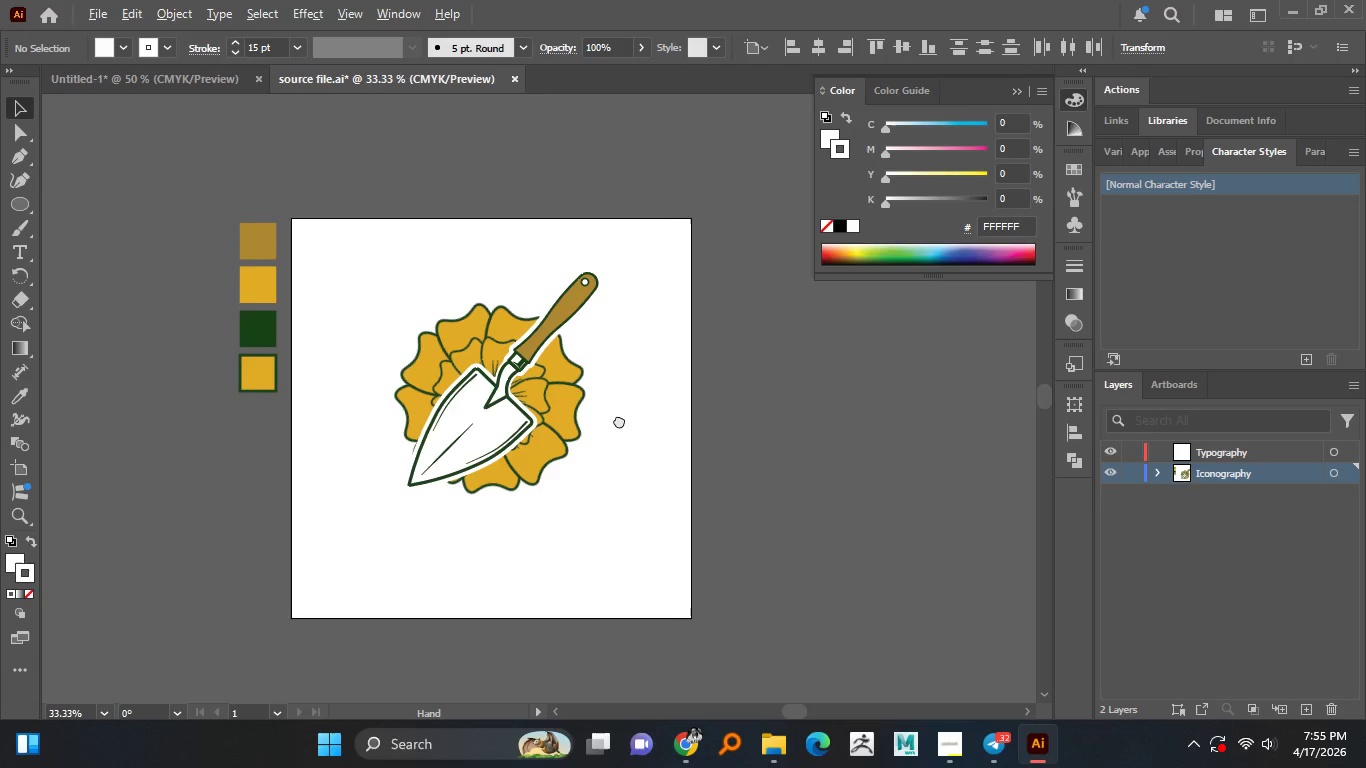 
hold_key(key=AltLeft, duration=0.73)
 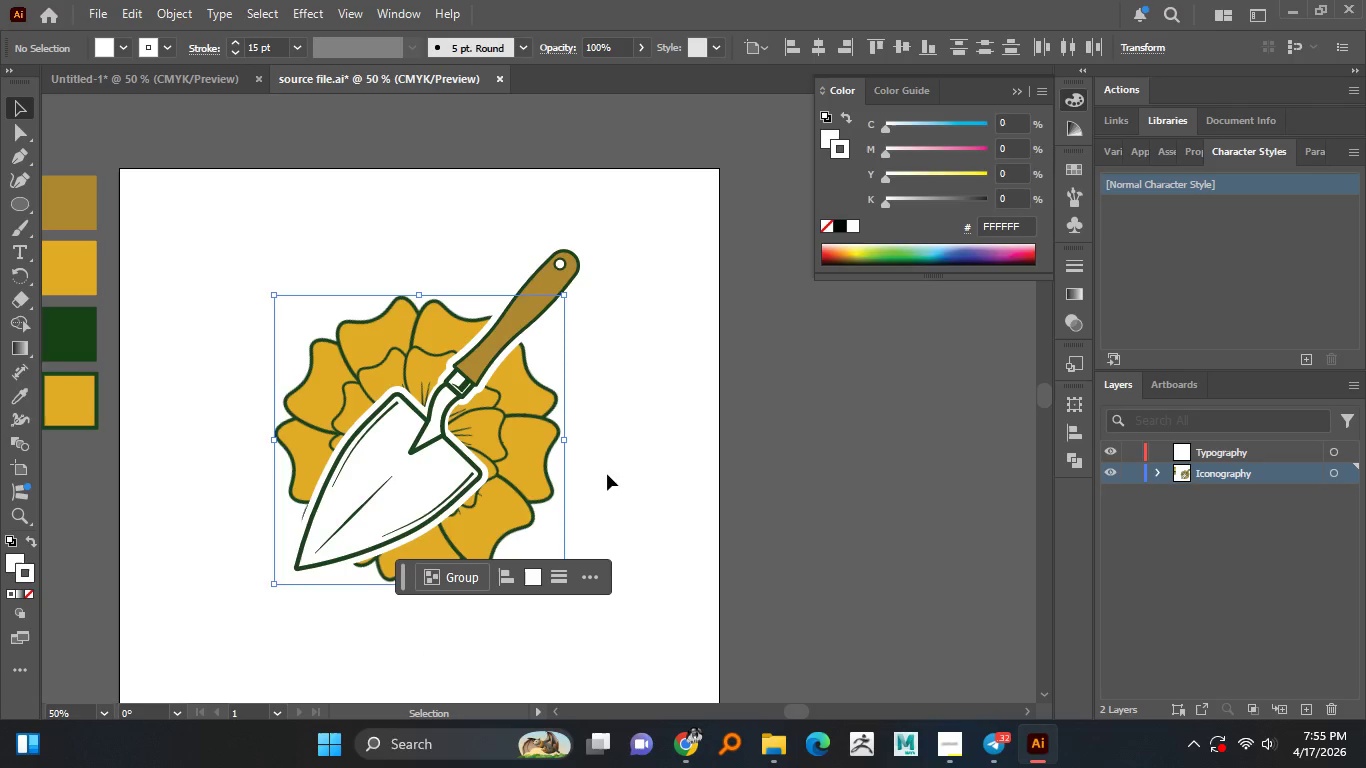 
scroll: coordinate [610, 419], scroll_direction: up, amount: 1.0
 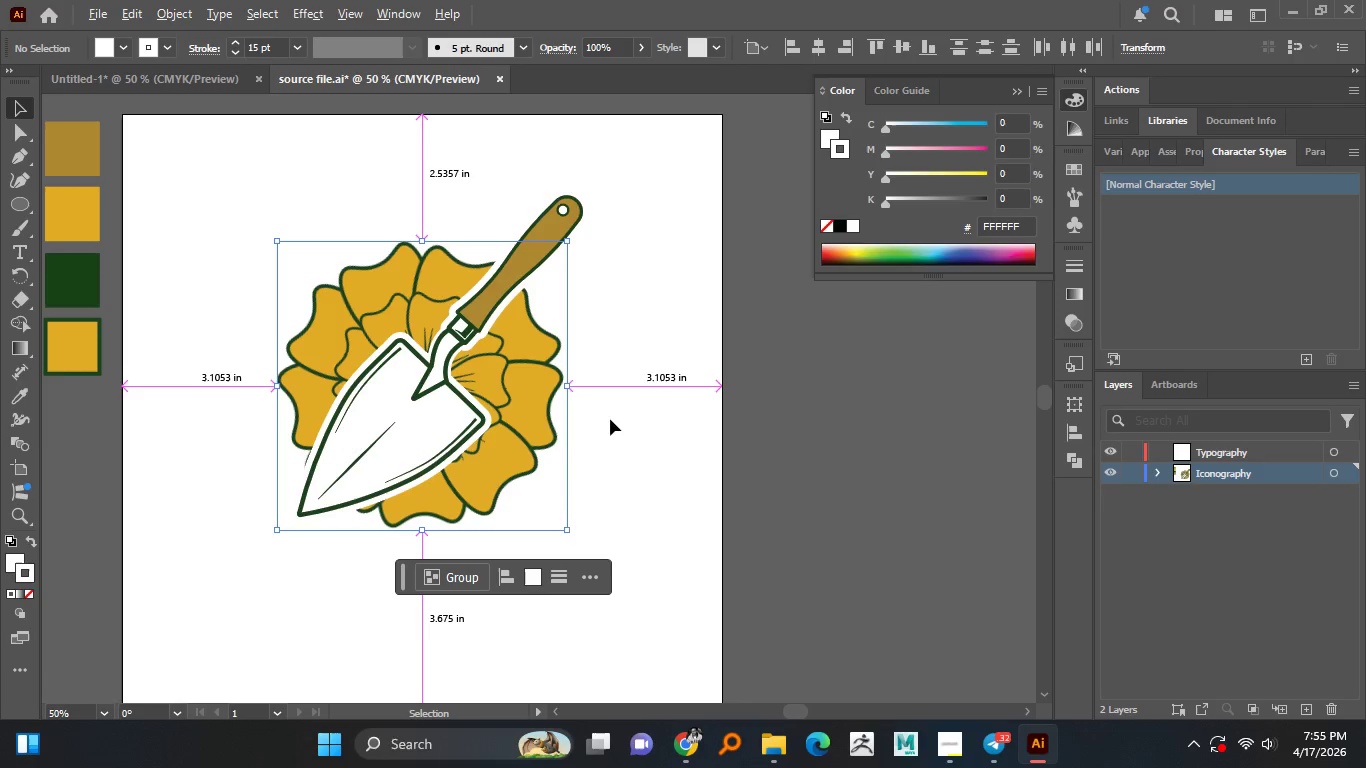 
key(Control+S)
 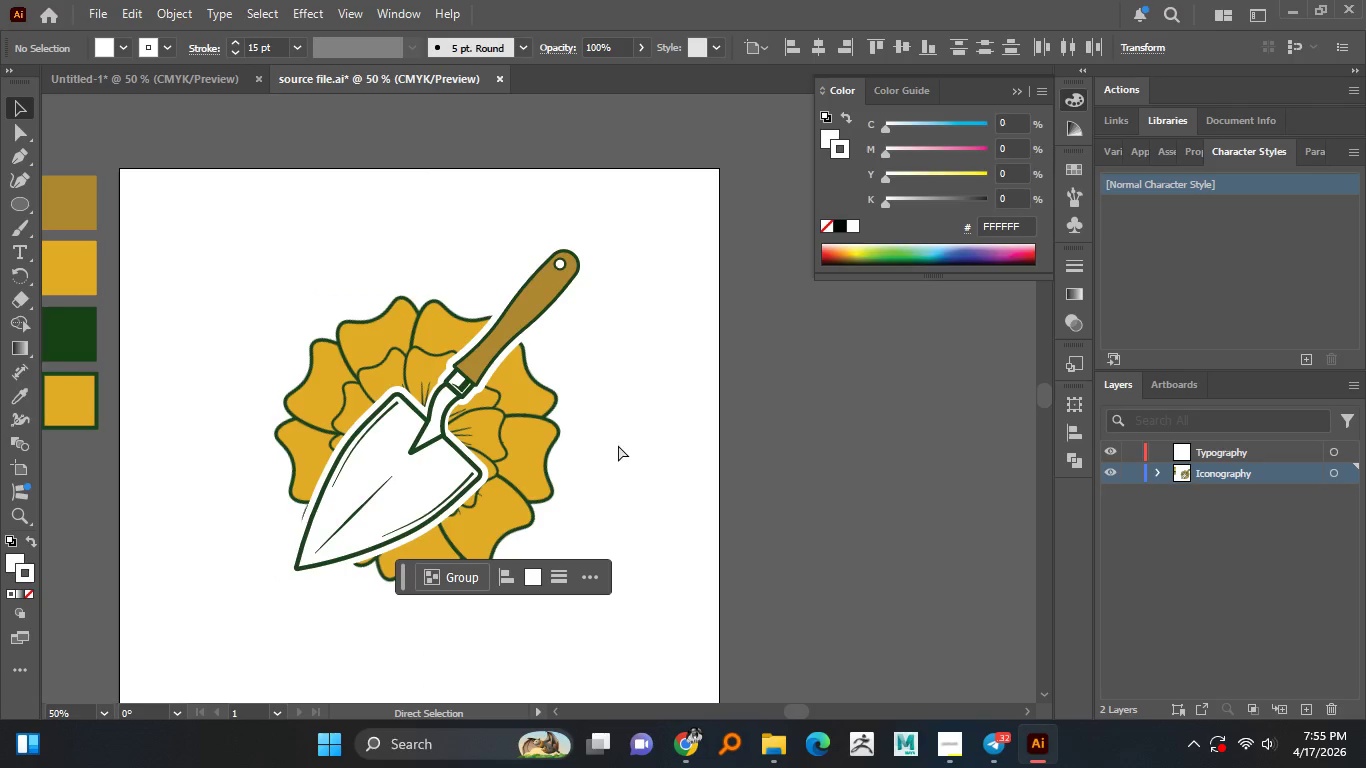 
hold_key(key=AltLeft, duration=0.69)
 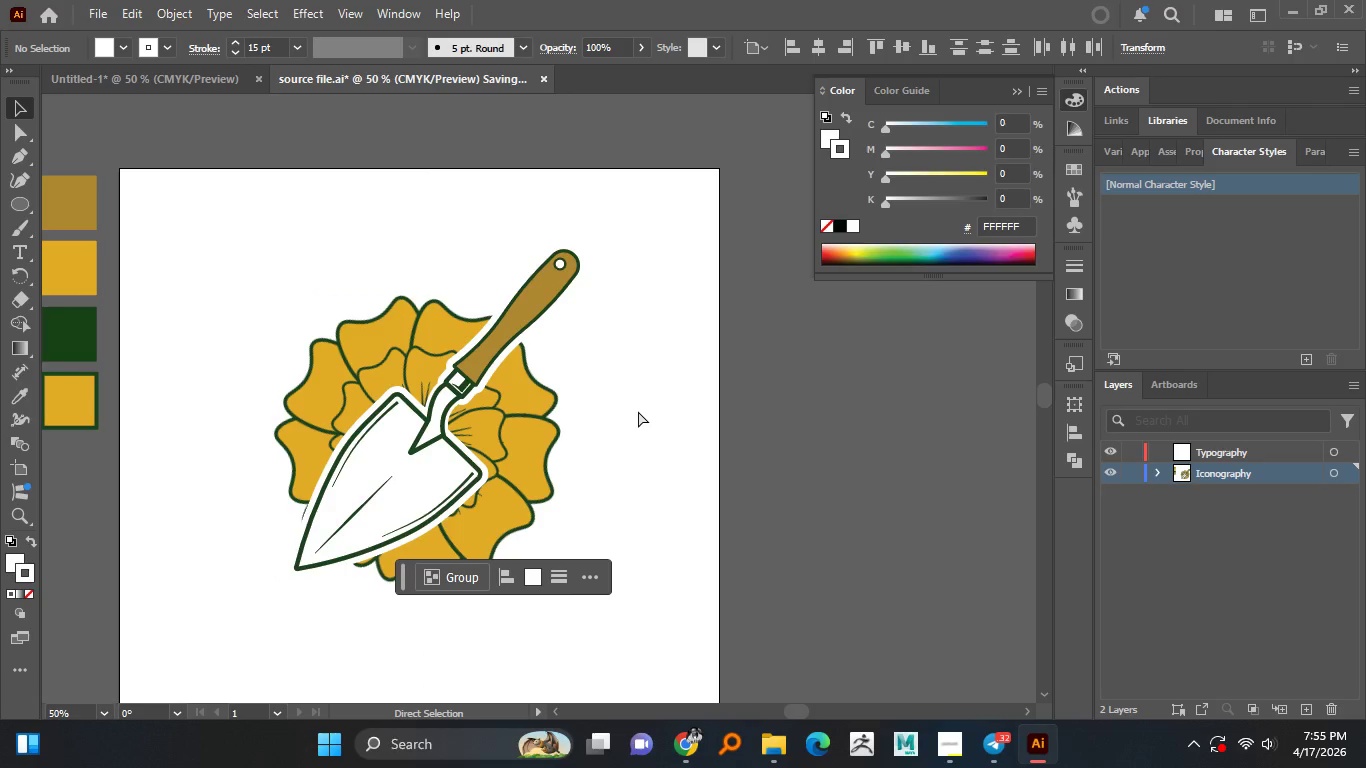 
scroll: coordinate [638, 411], scroll_direction: down, amount: 2.0
 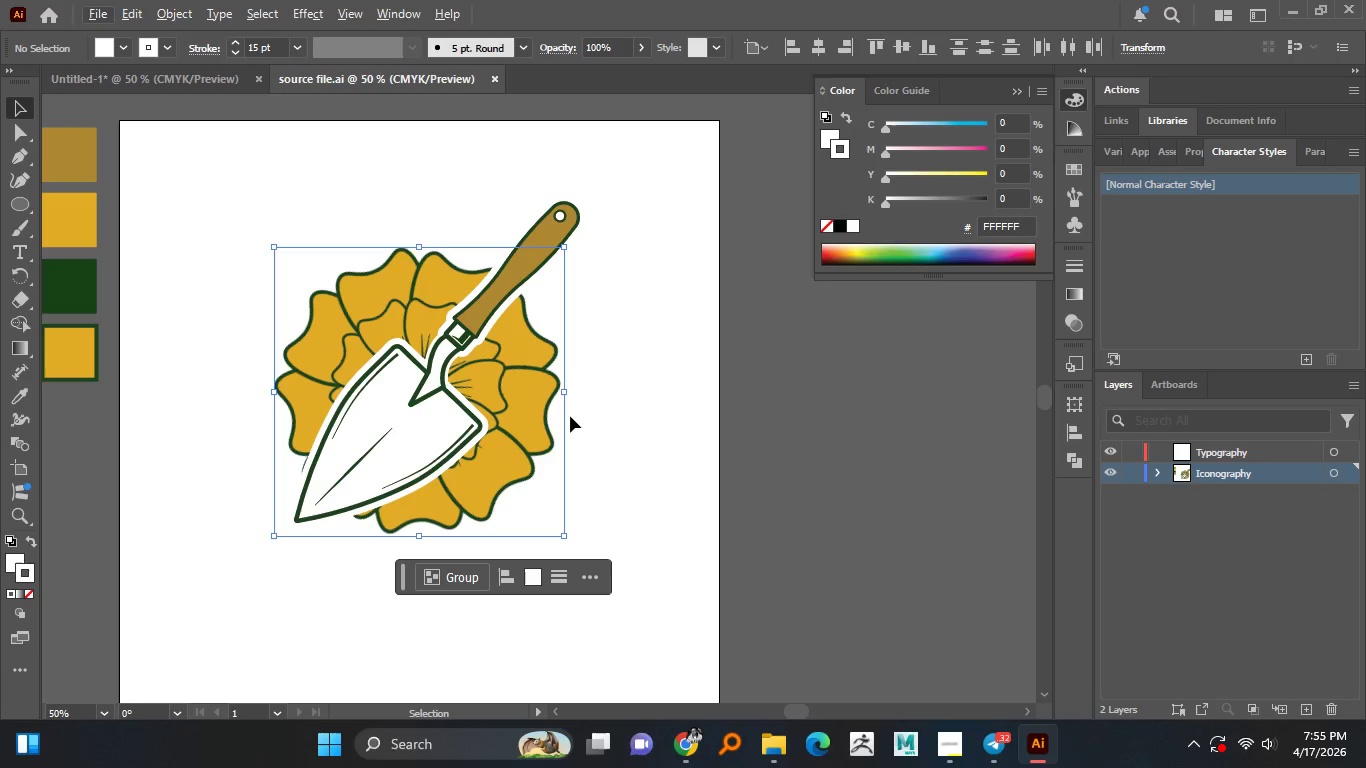 
wait(18.59)
 